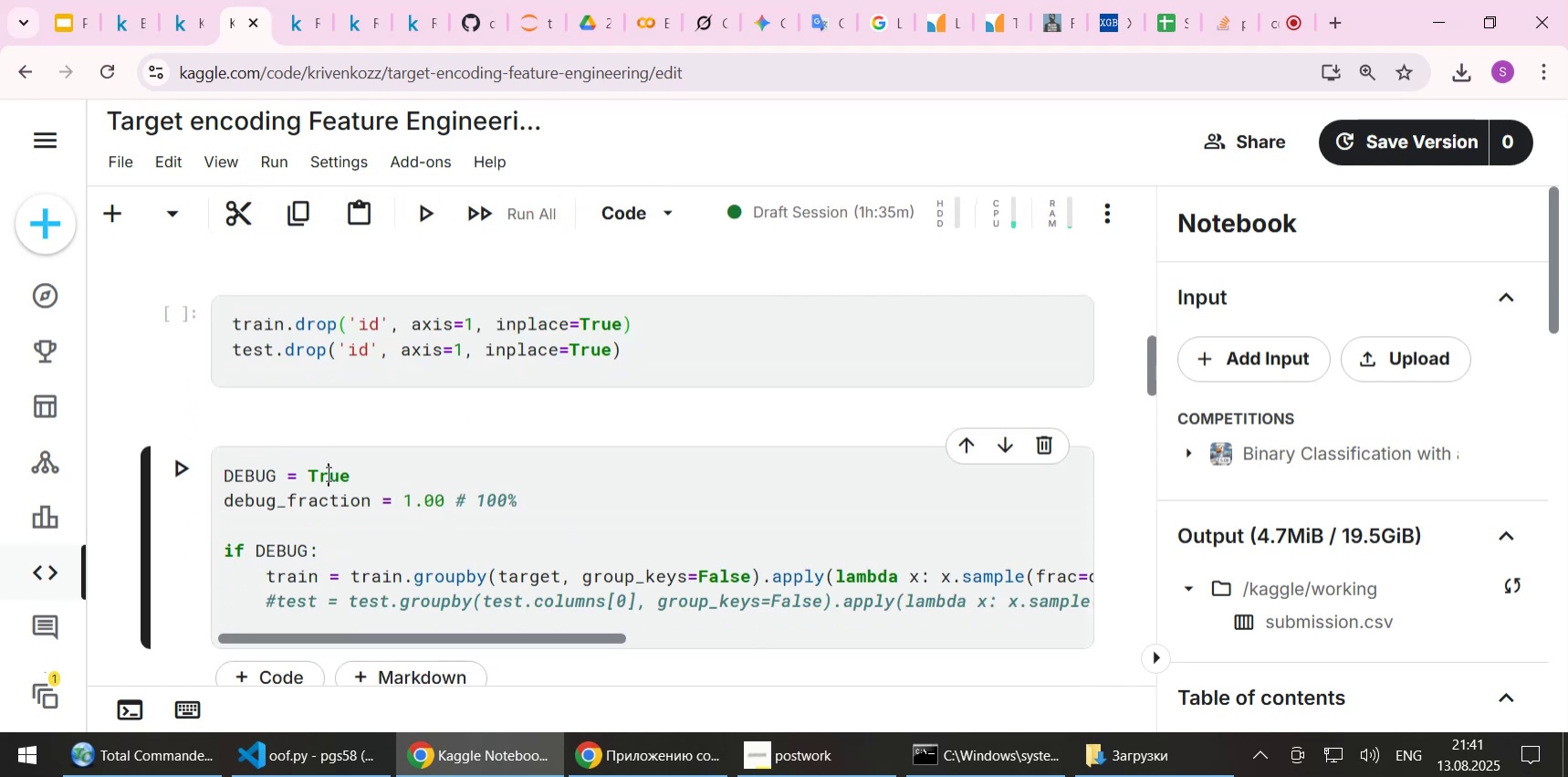 
triple_click([327, 473])
 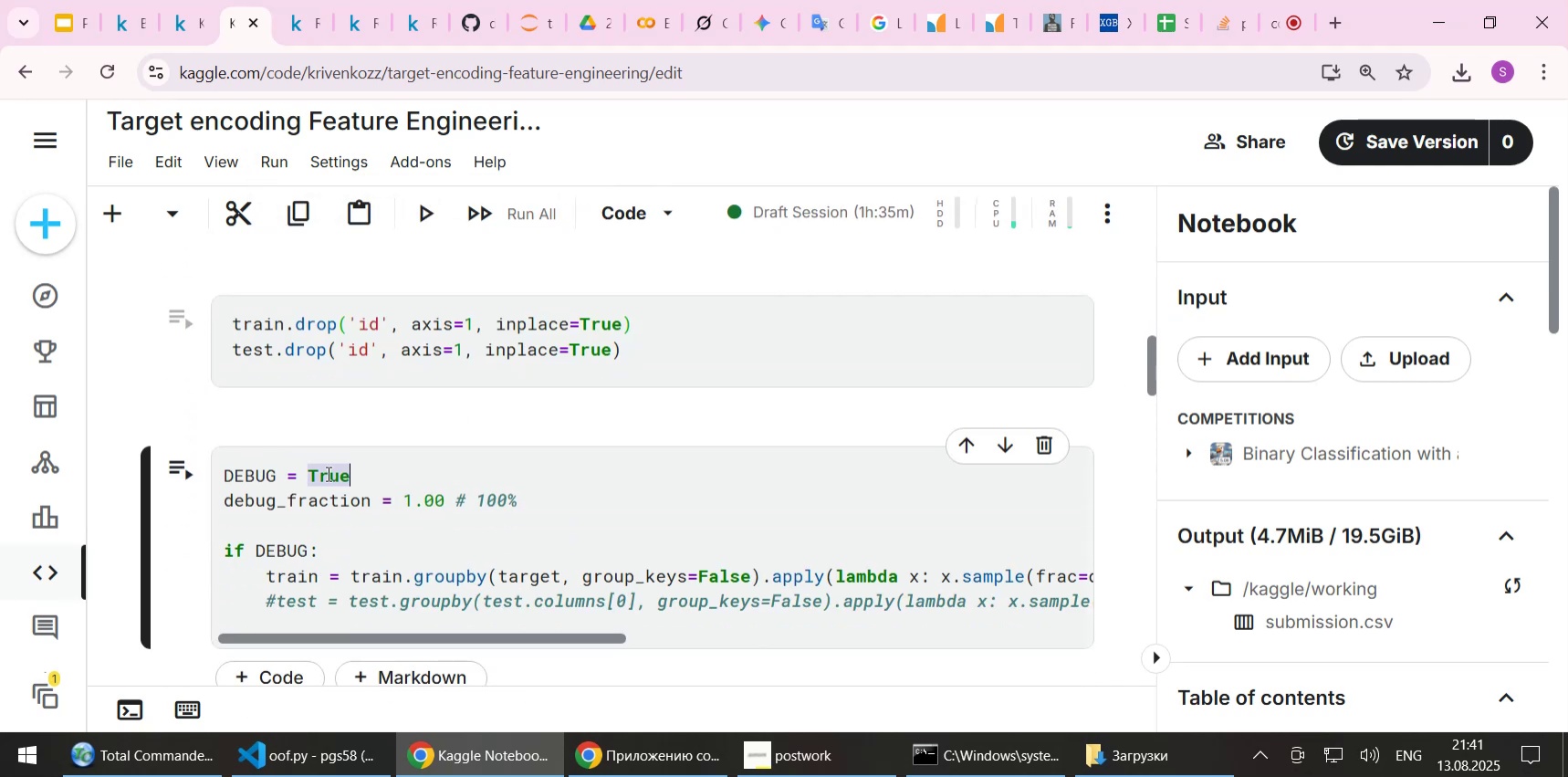 
type(False)
 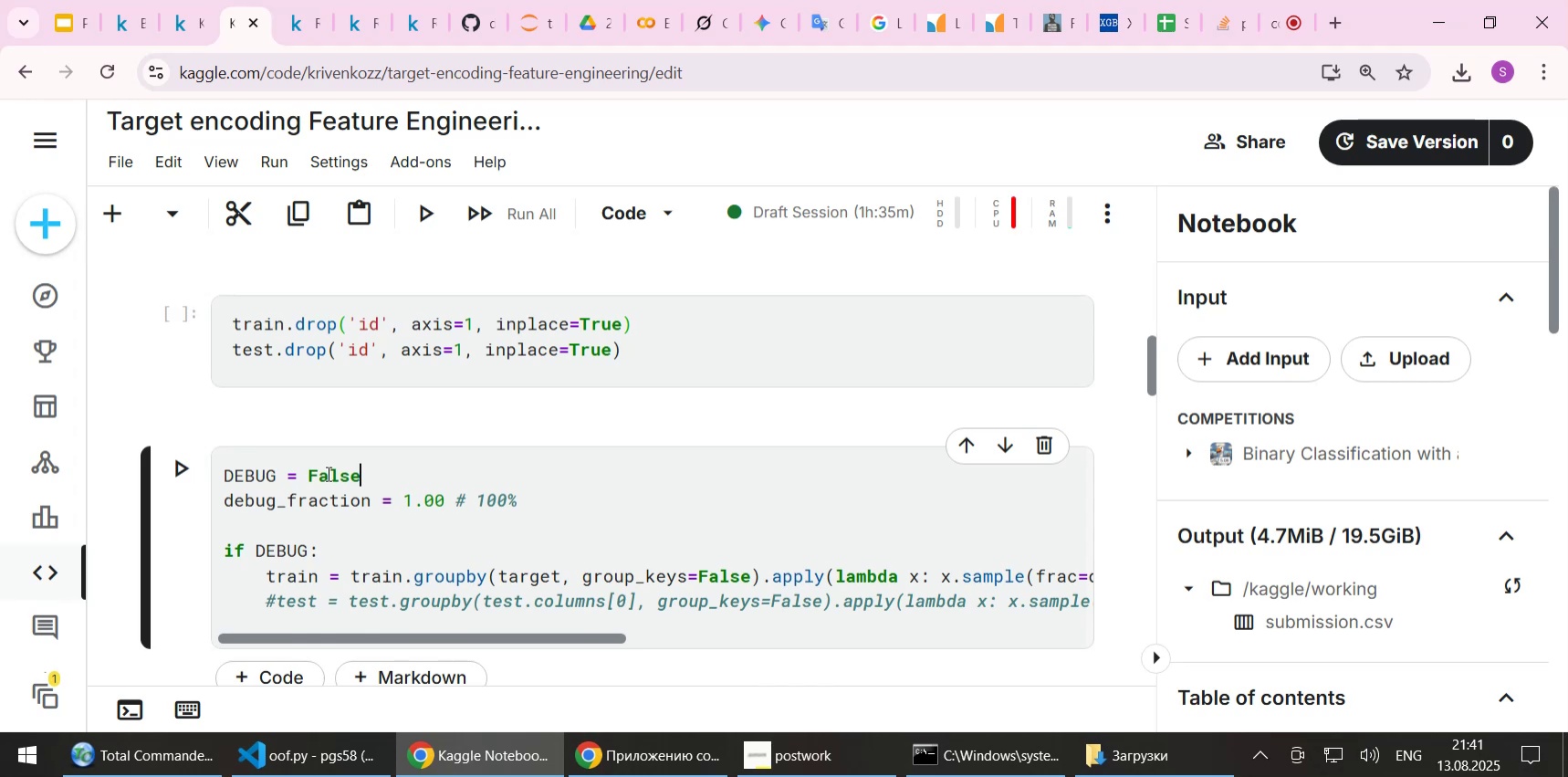 
key(ArrowDown)
 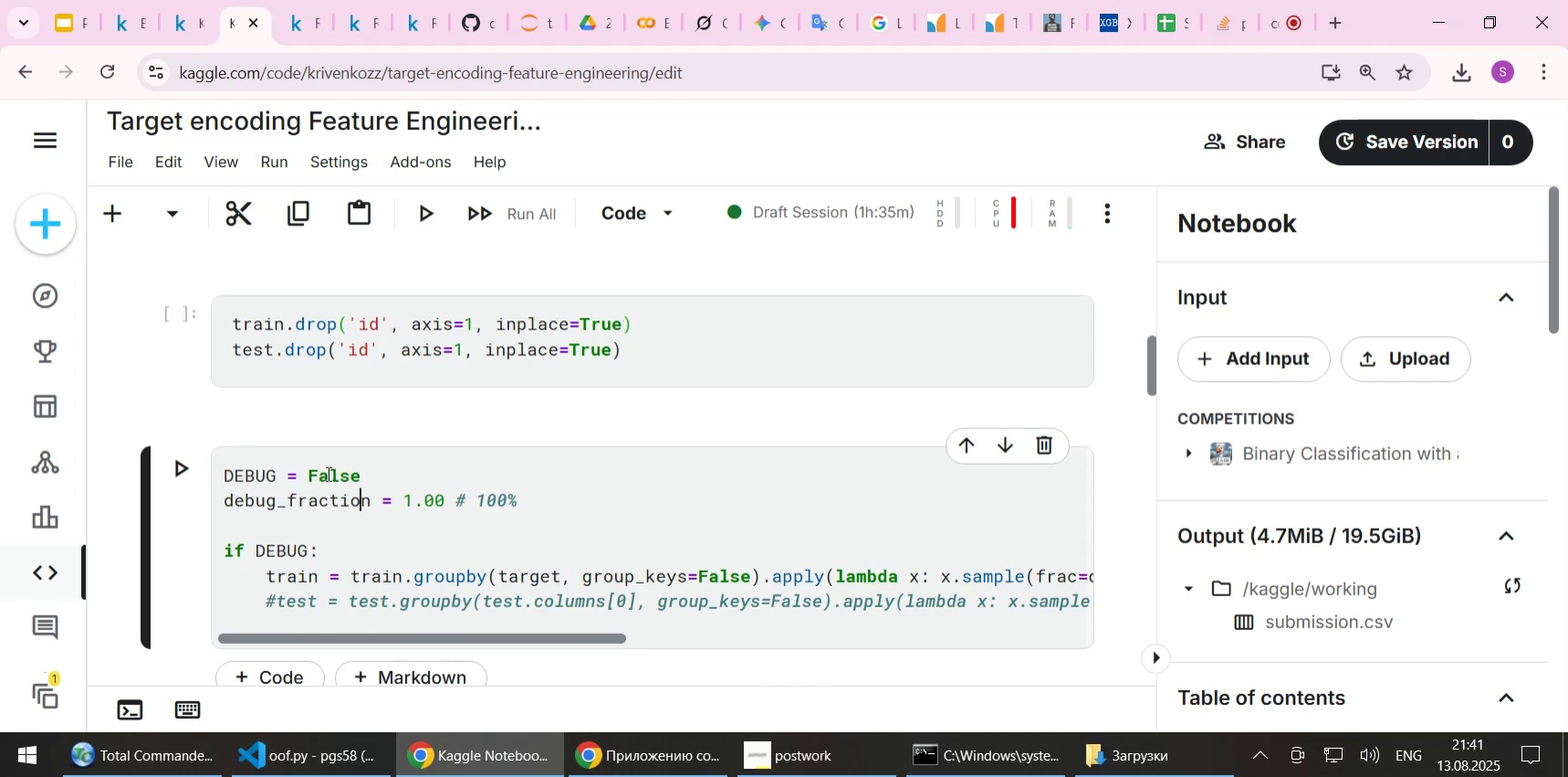 
key(ArrowRight)
 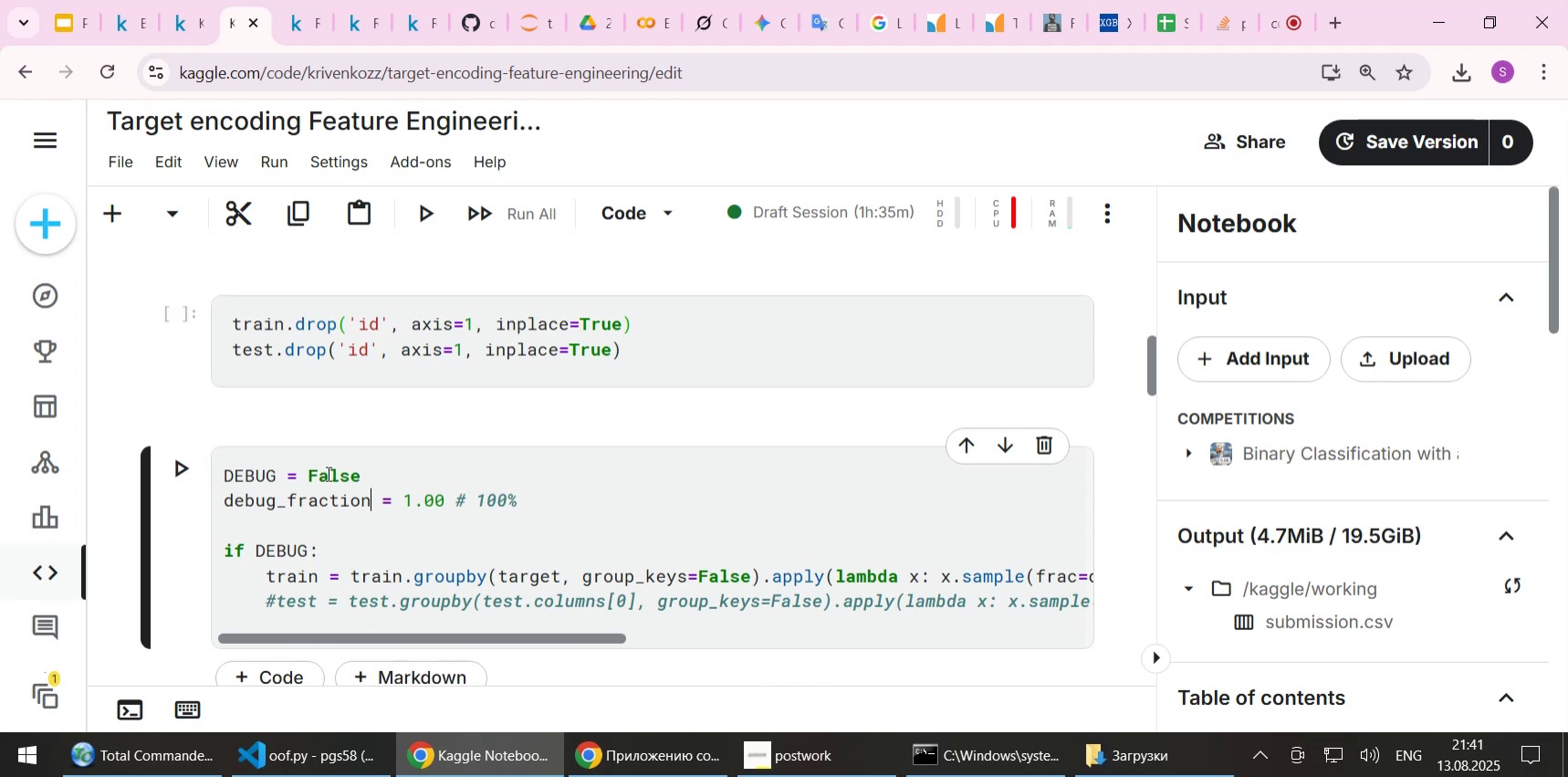 
key(ArrowRight)
 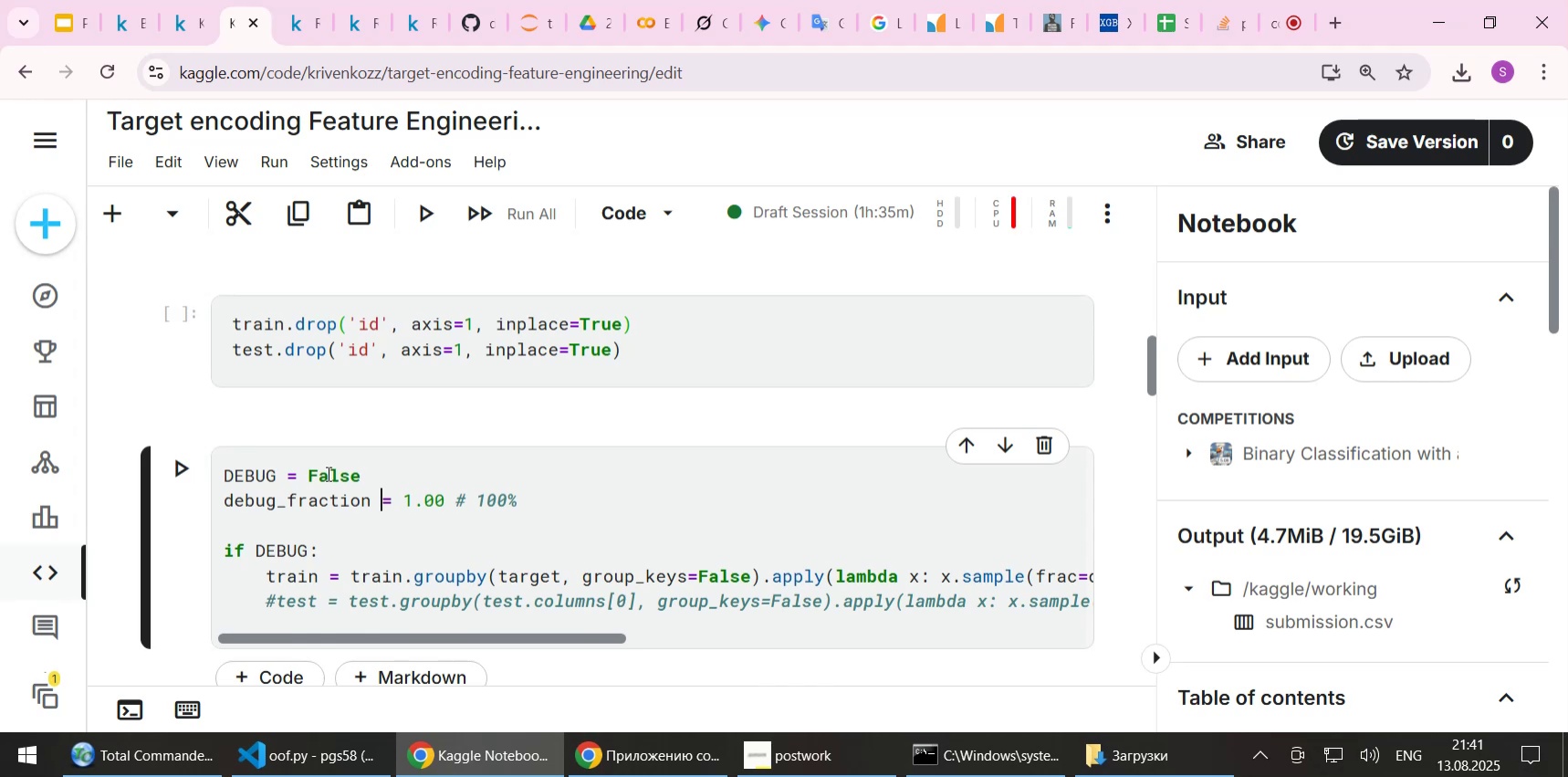 
key(ArrowRight)
 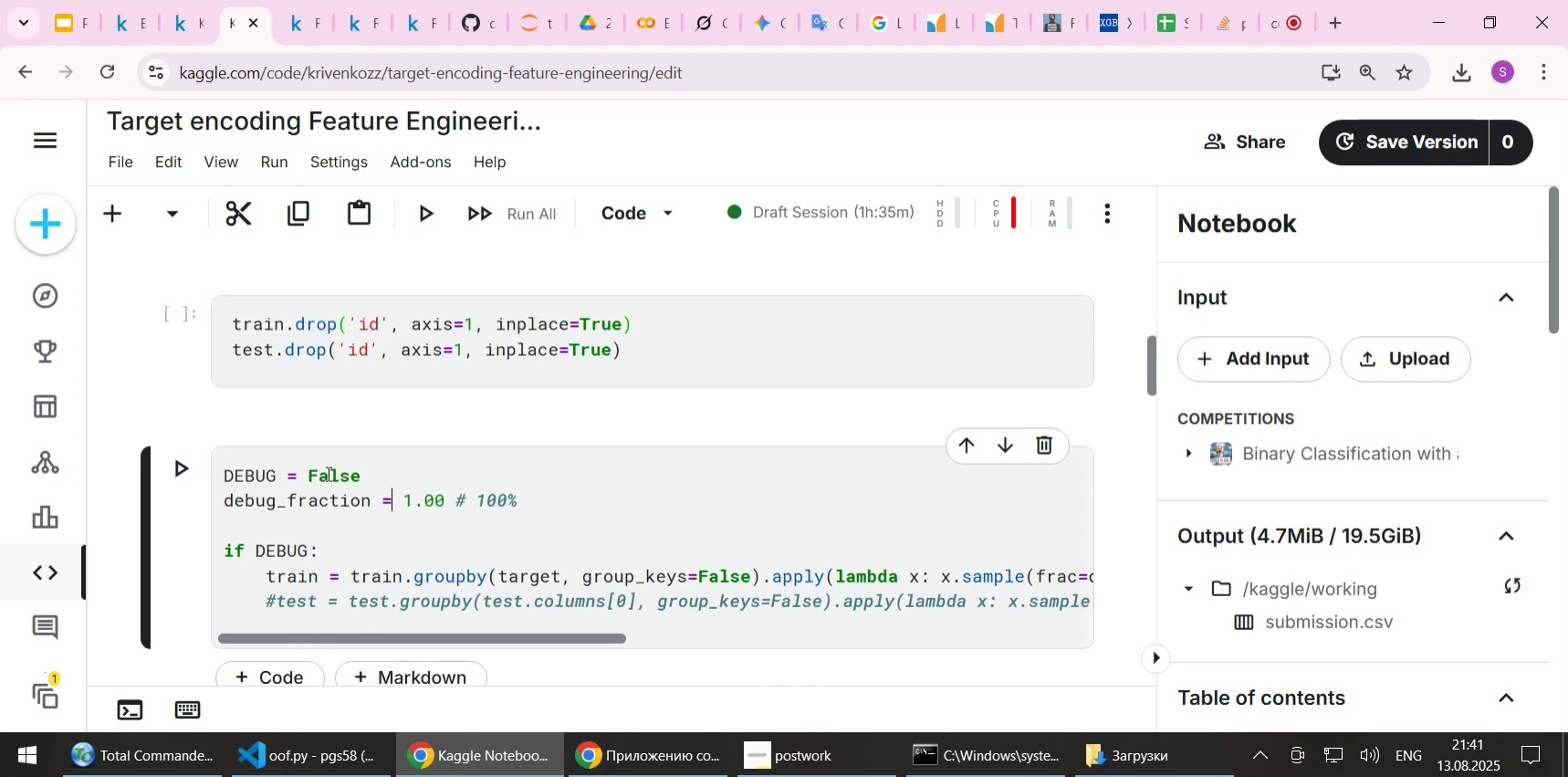 
key(ArrowRight)
 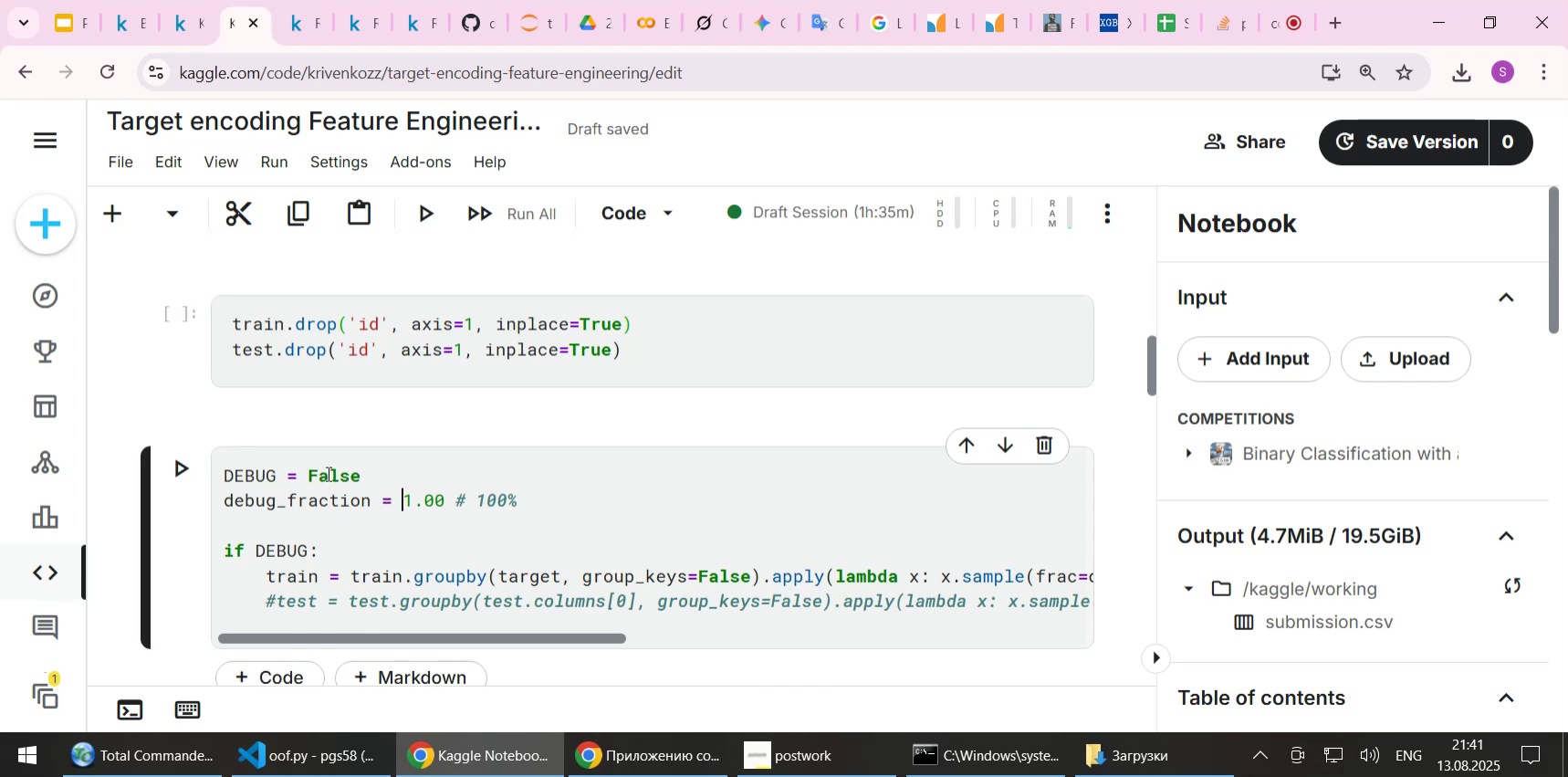 
key(Delete)
 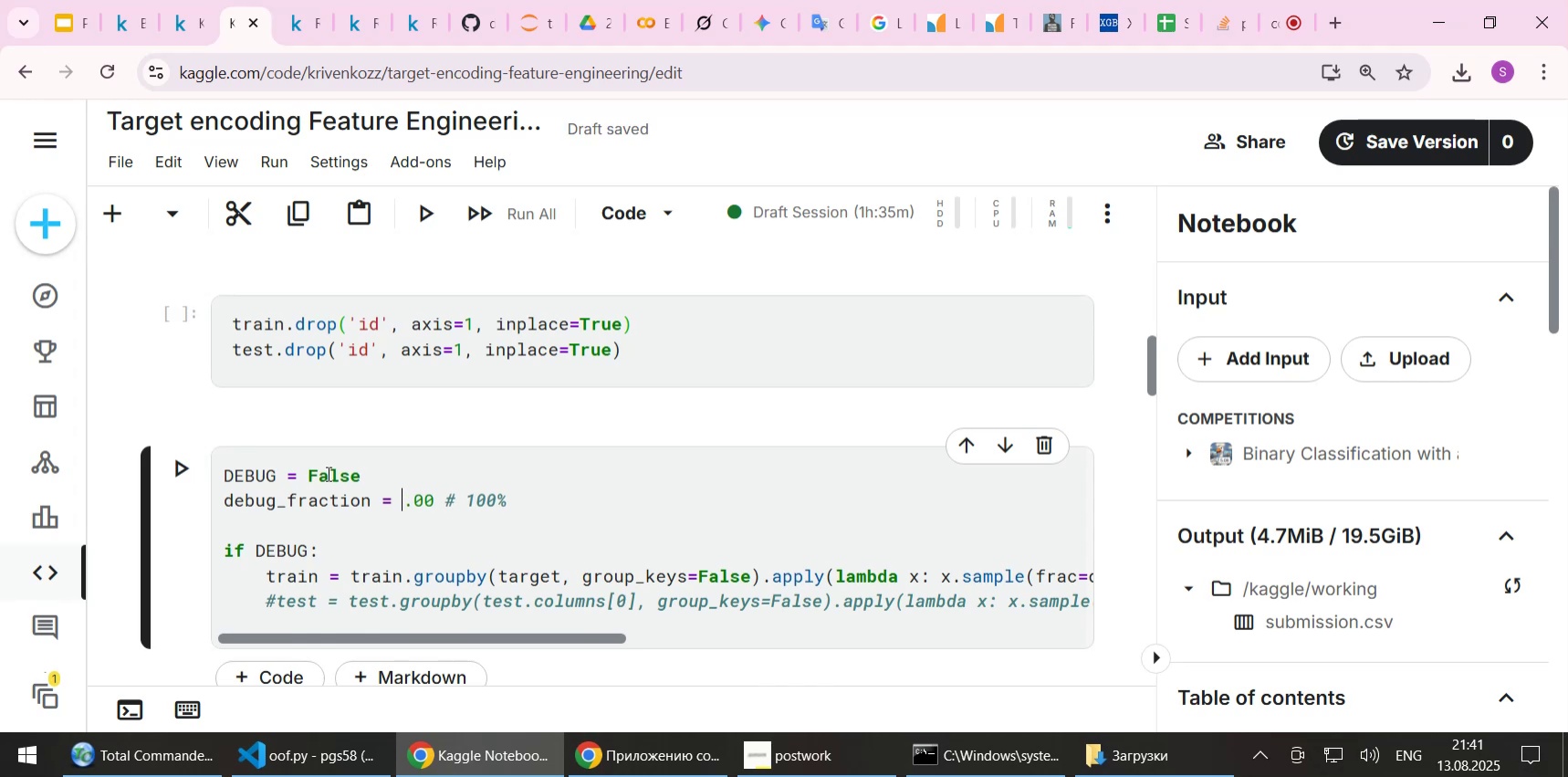 
key(ArrowRight)
 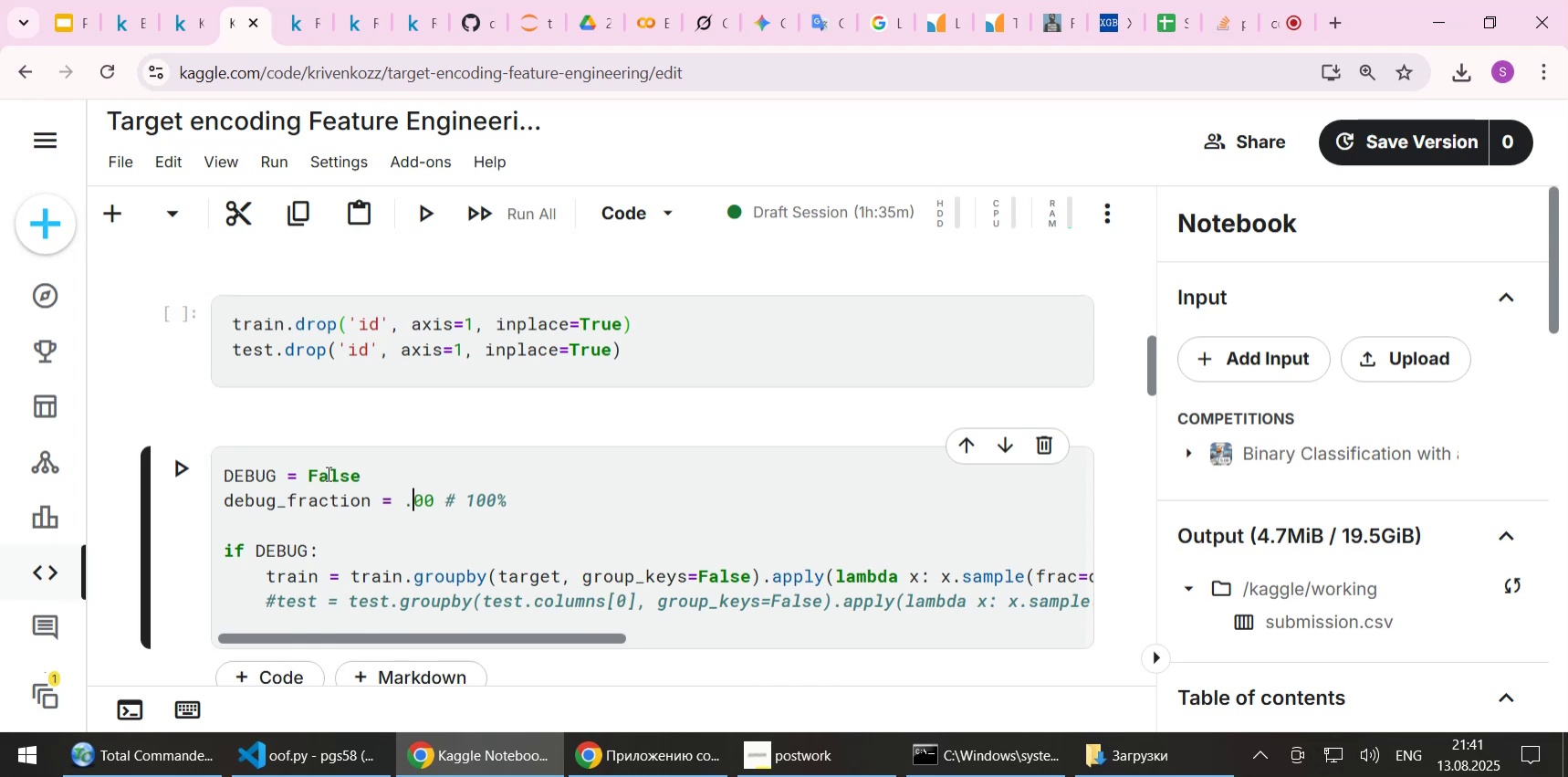 
key(Delete)
 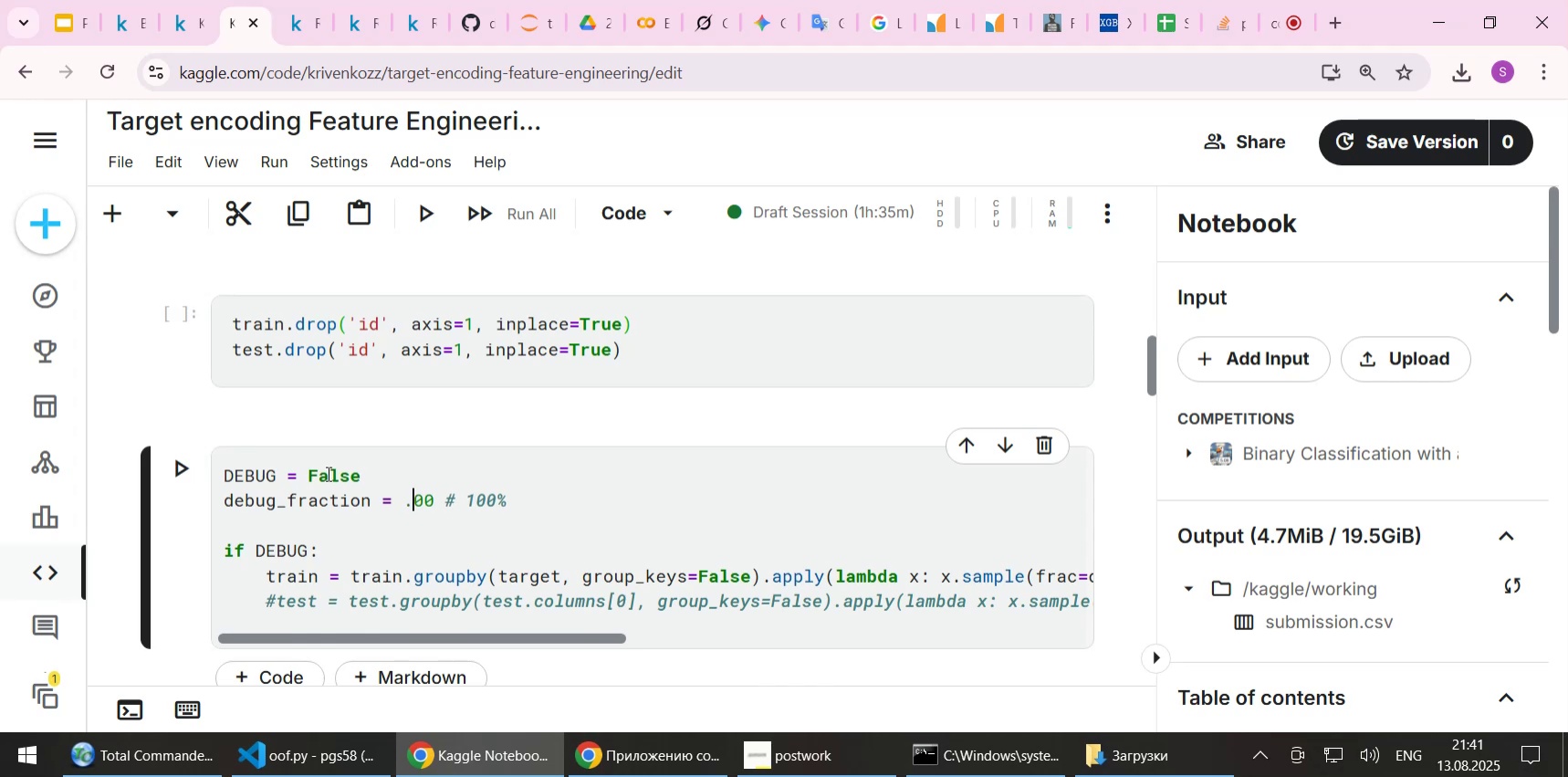 
key(5)
 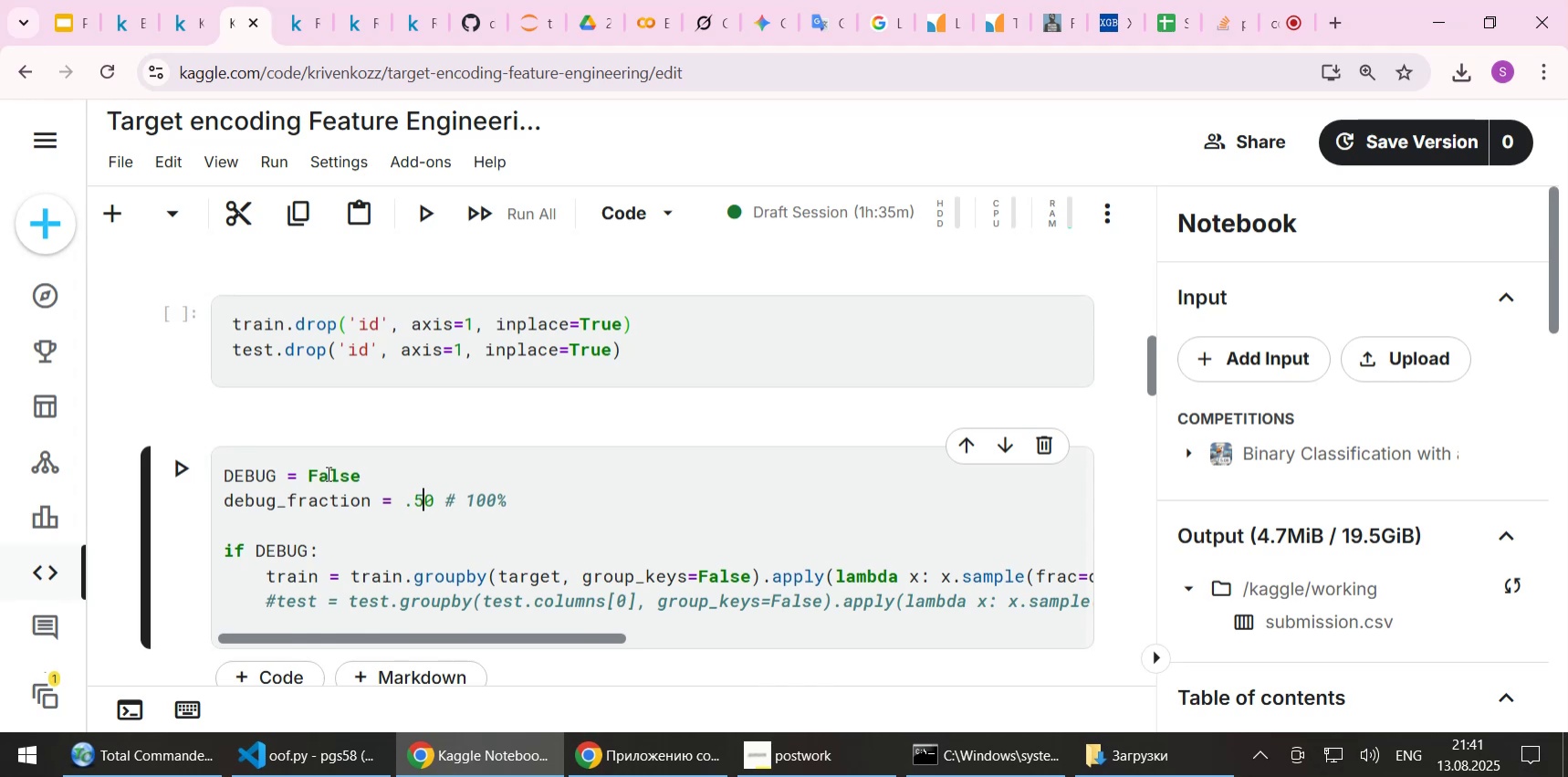 
key(ArrowRight)
 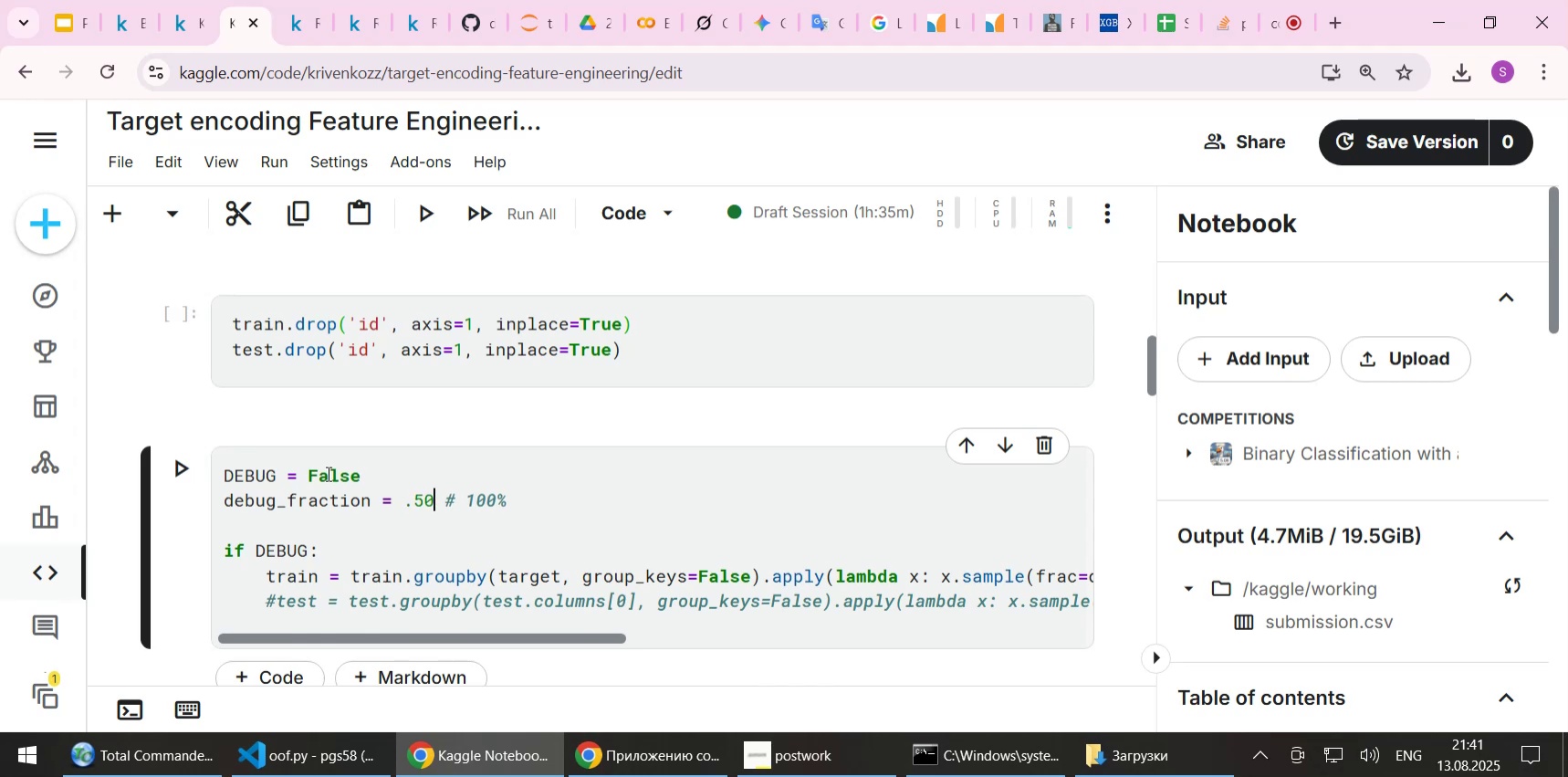 
key(ArrowRight)
 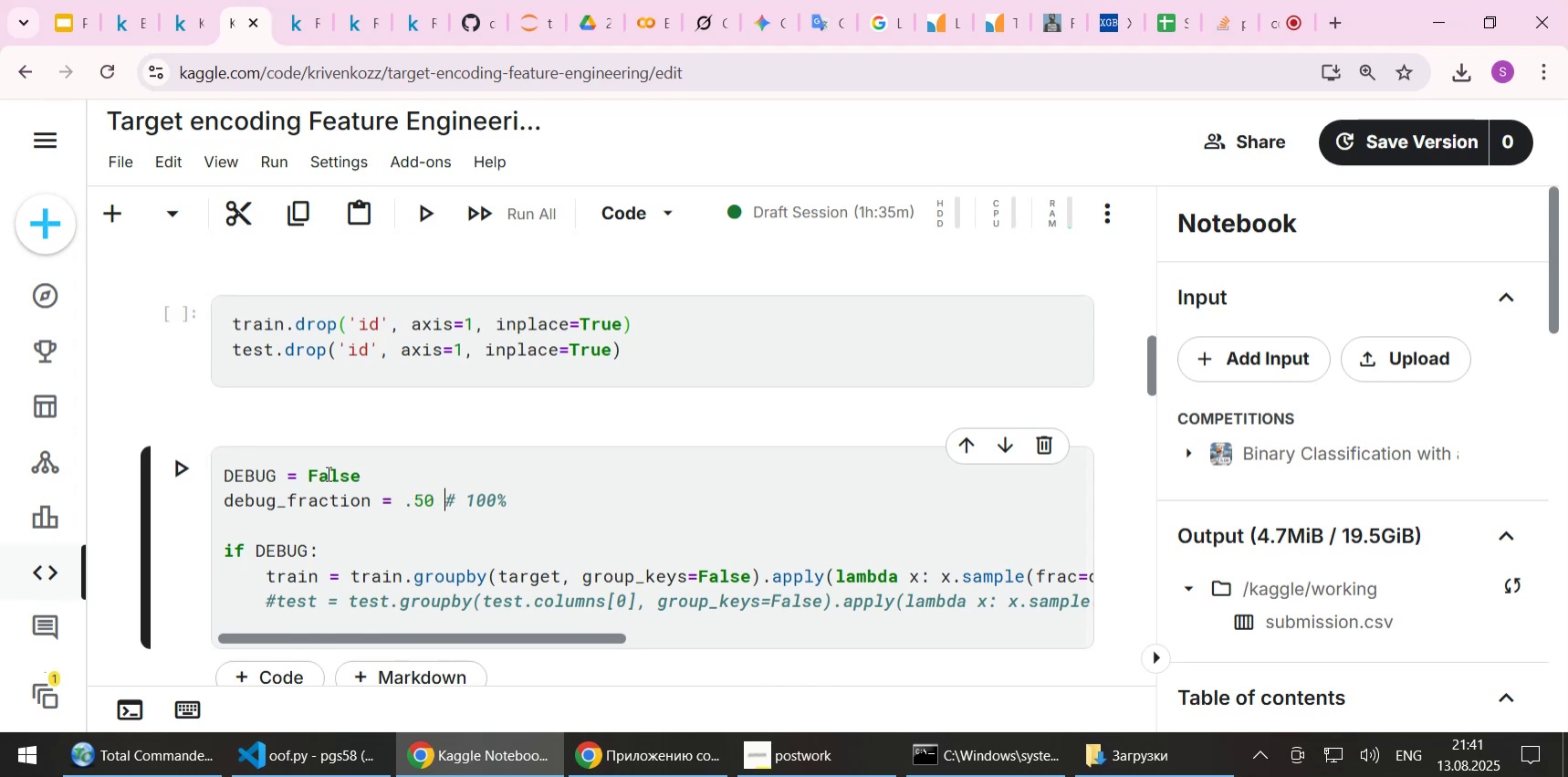 
key(ArrowLeft)
 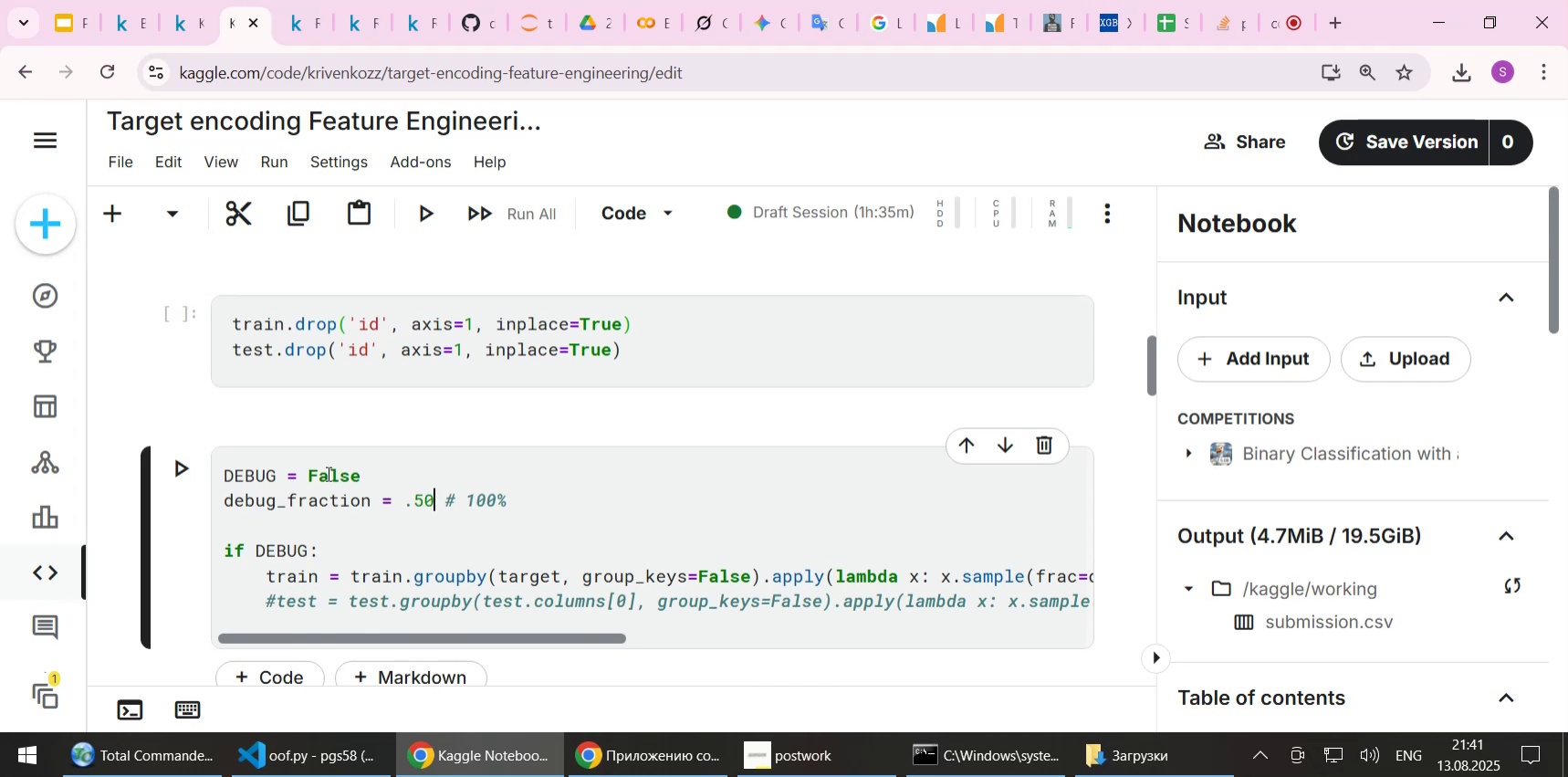 
key(ArrowLeft)
 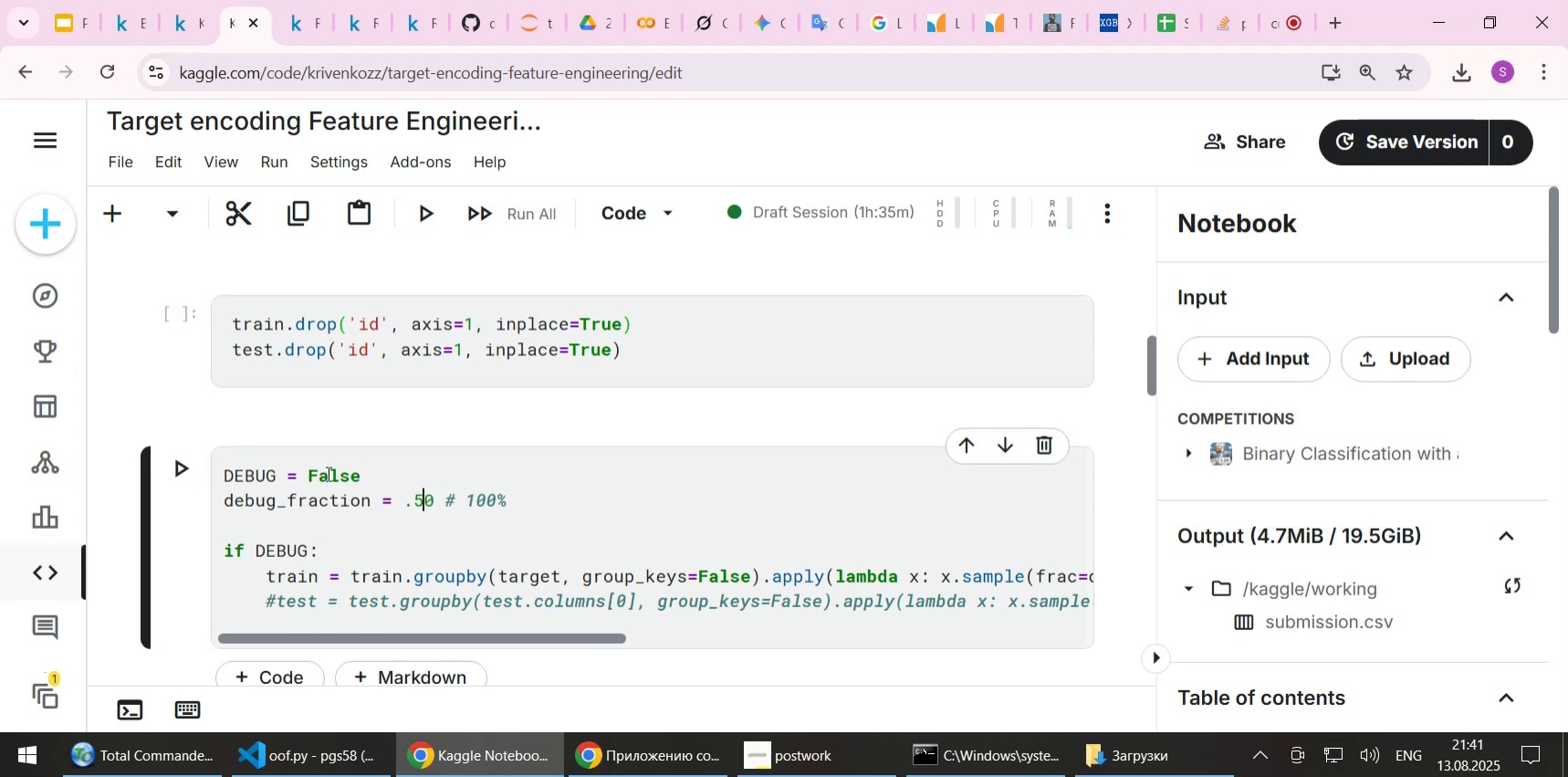 
key(ArrowLeft)
 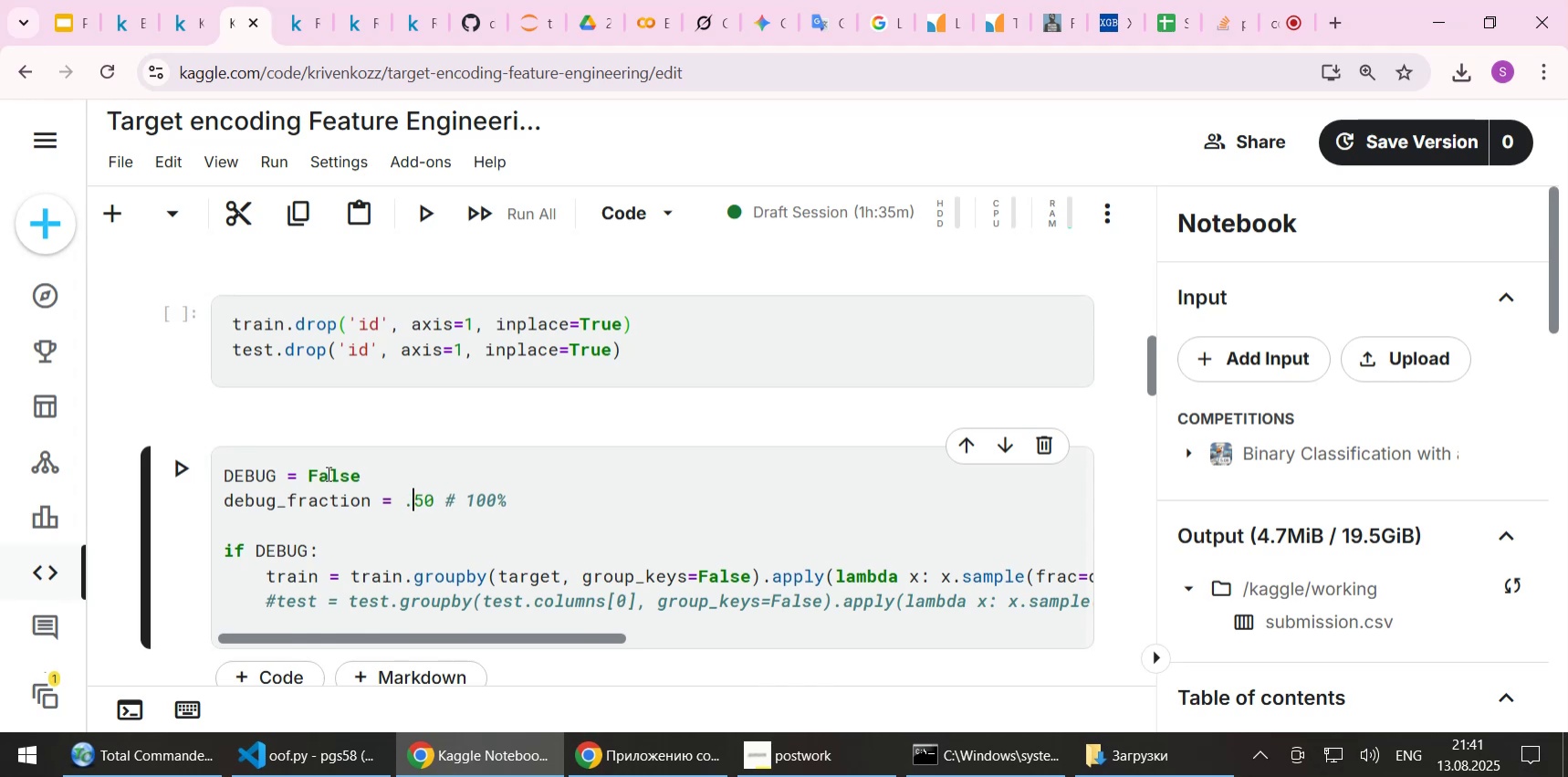 
key(ArrowLeft)
 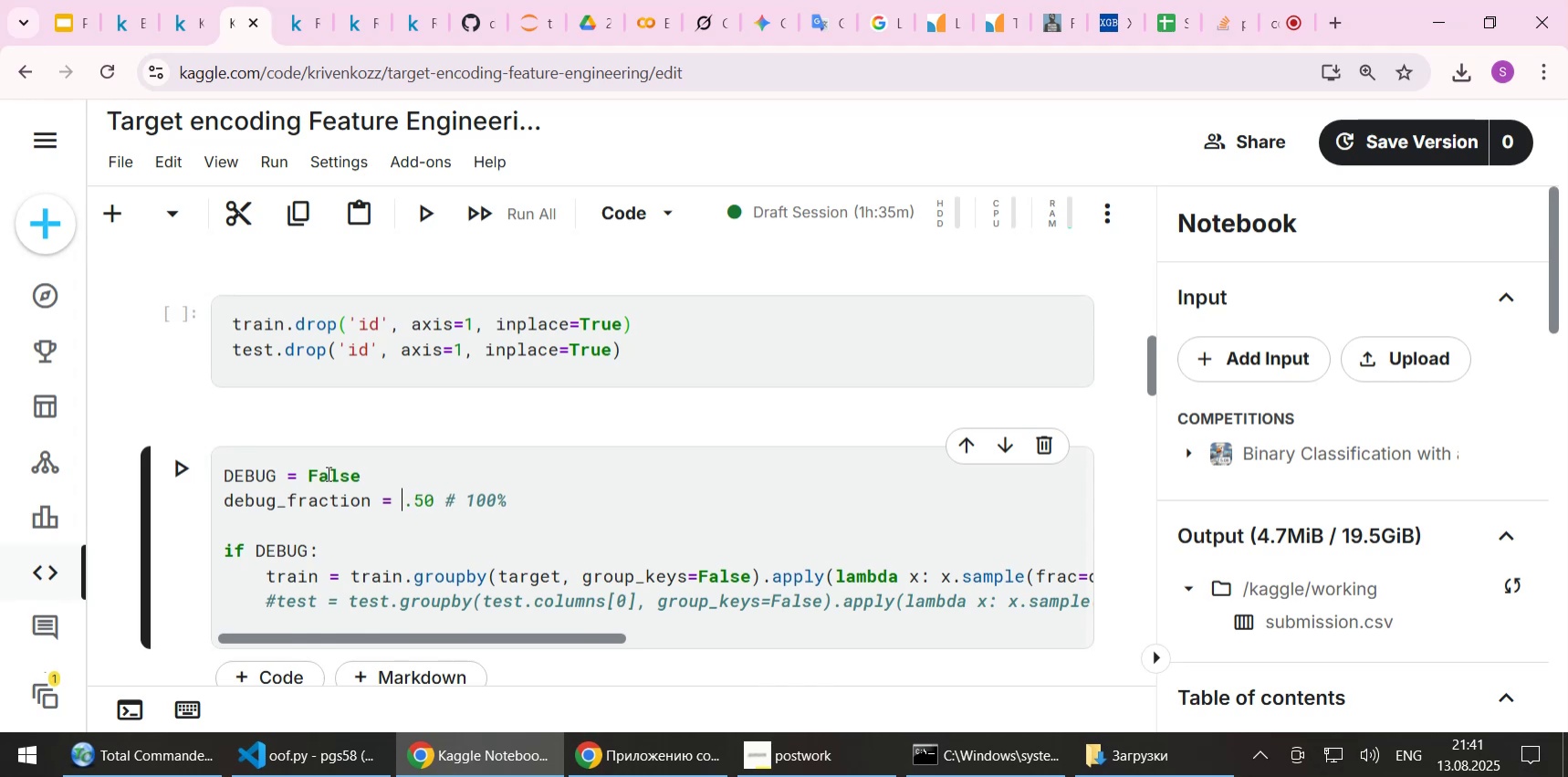 
key(0)
 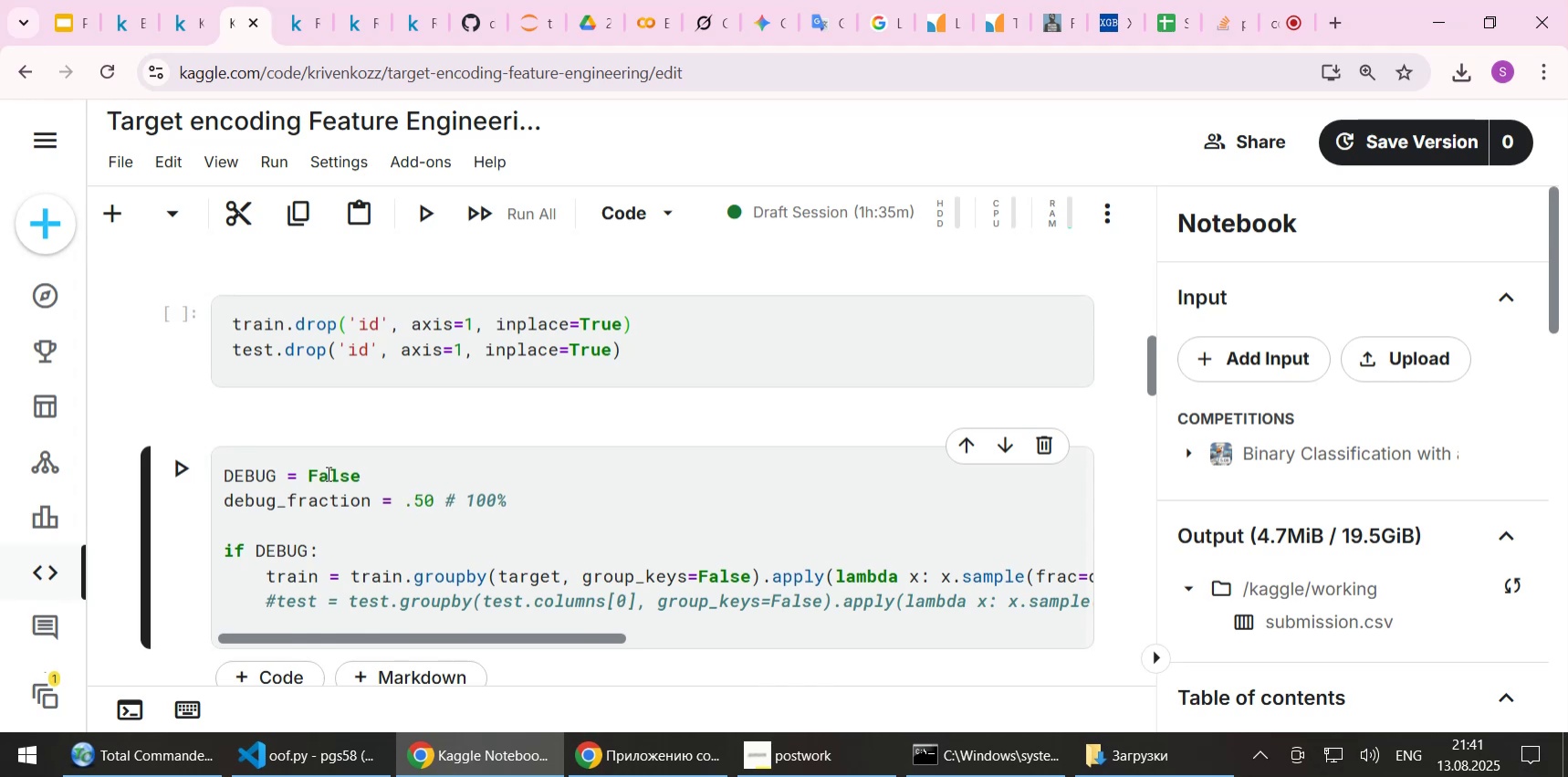 
key(ArrowRight)
 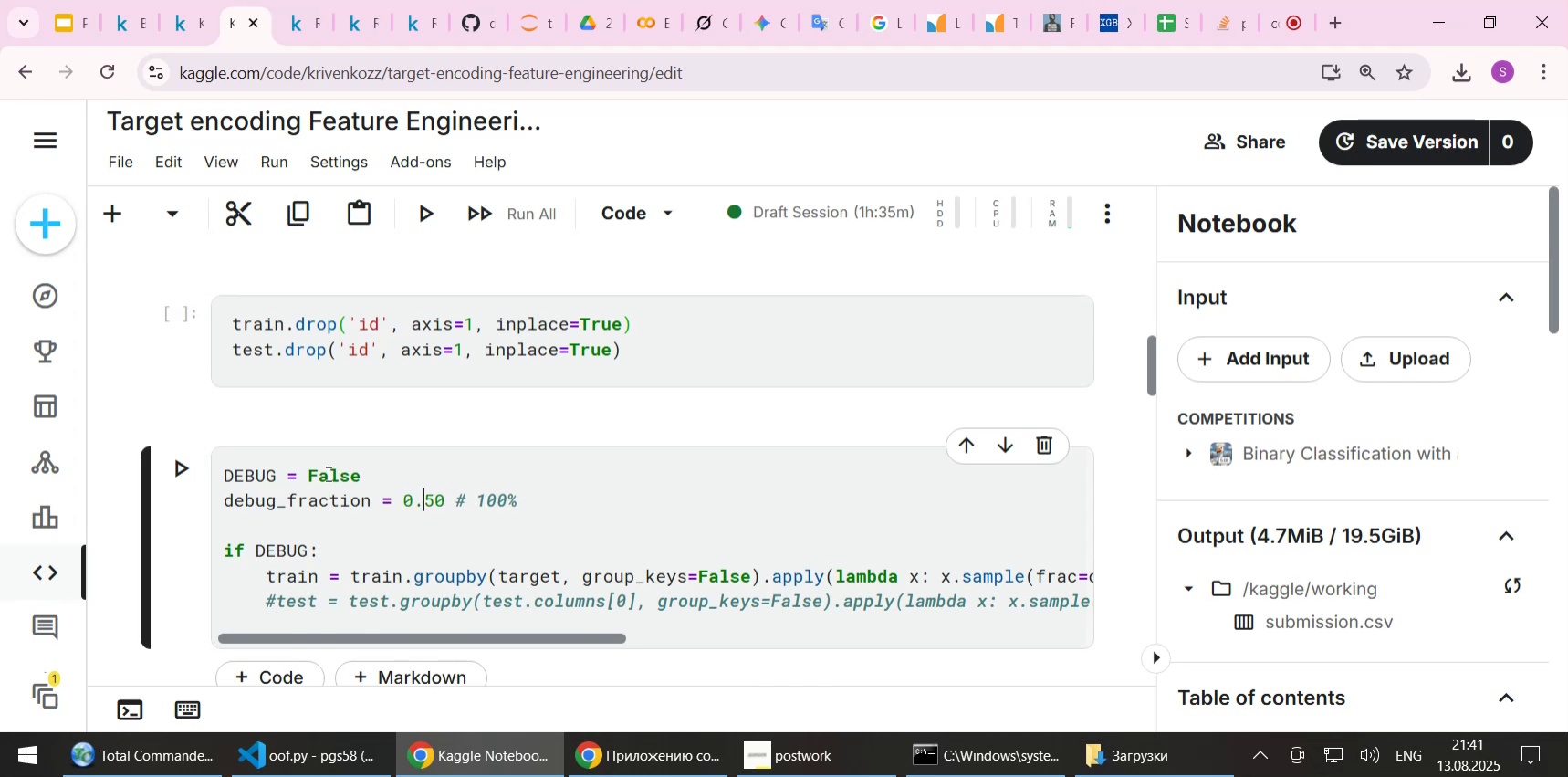 
key(ArrowRight)
 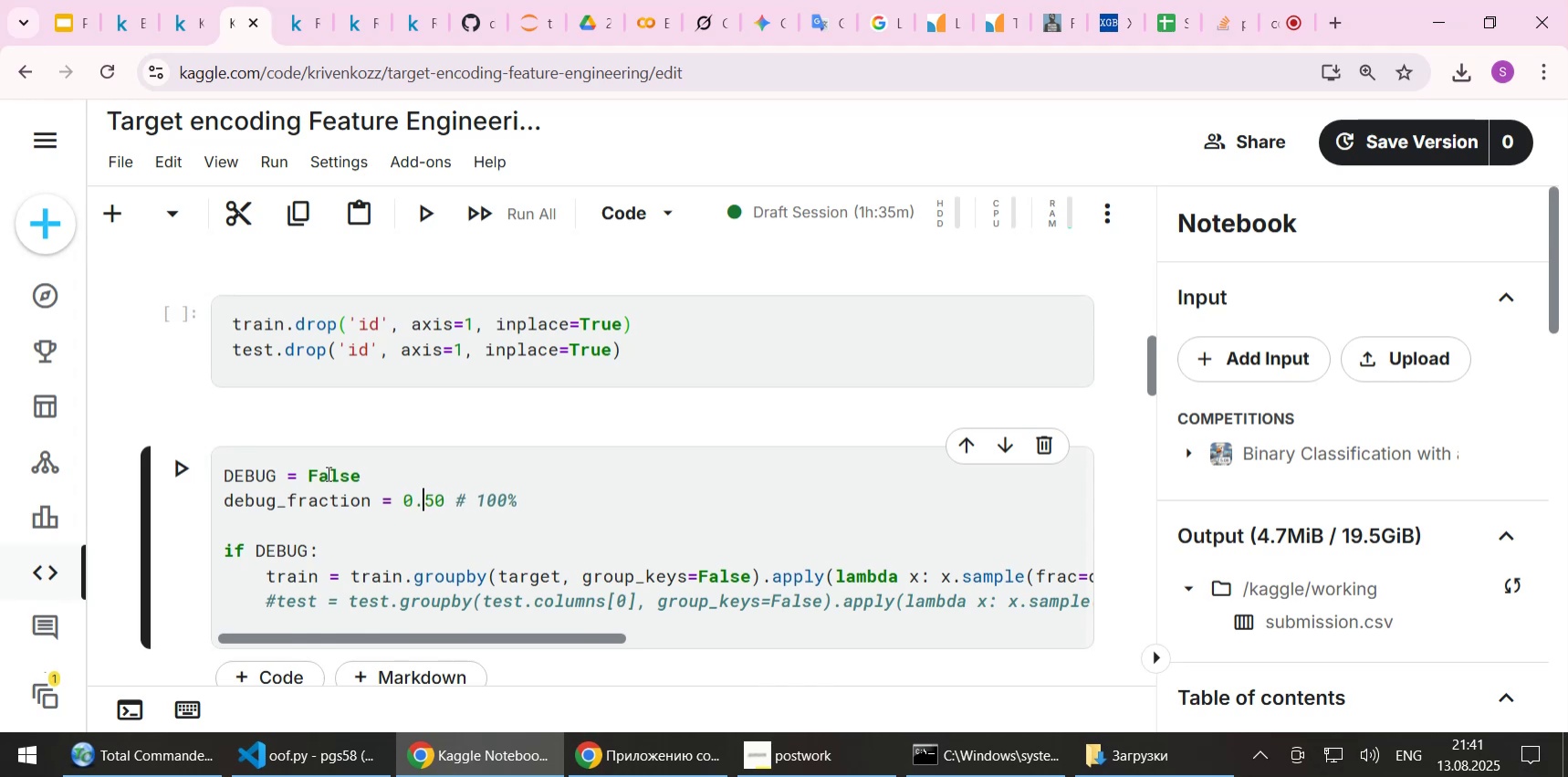 
key(ArrowRight)
 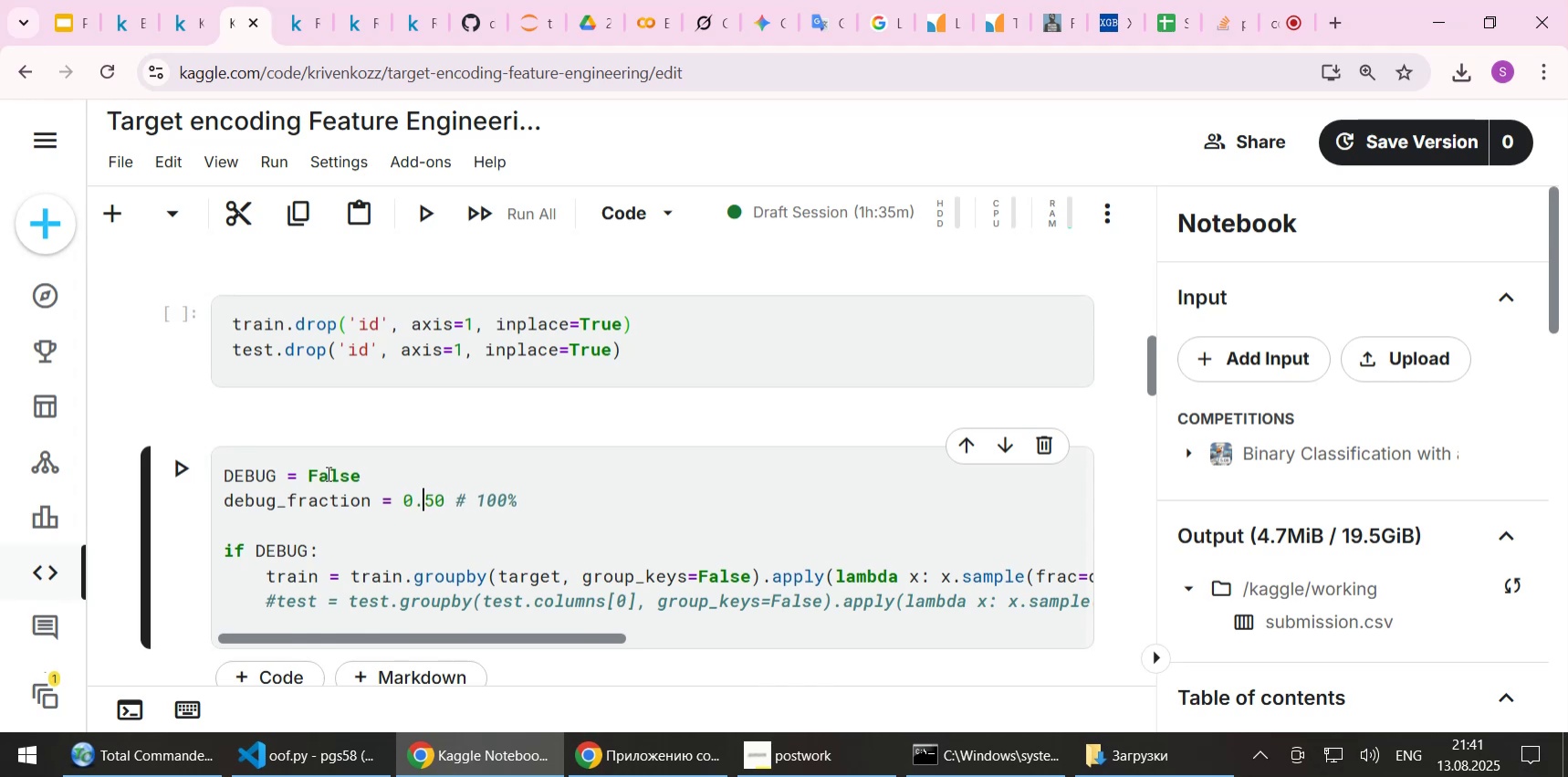 
key(ArrowRight)
 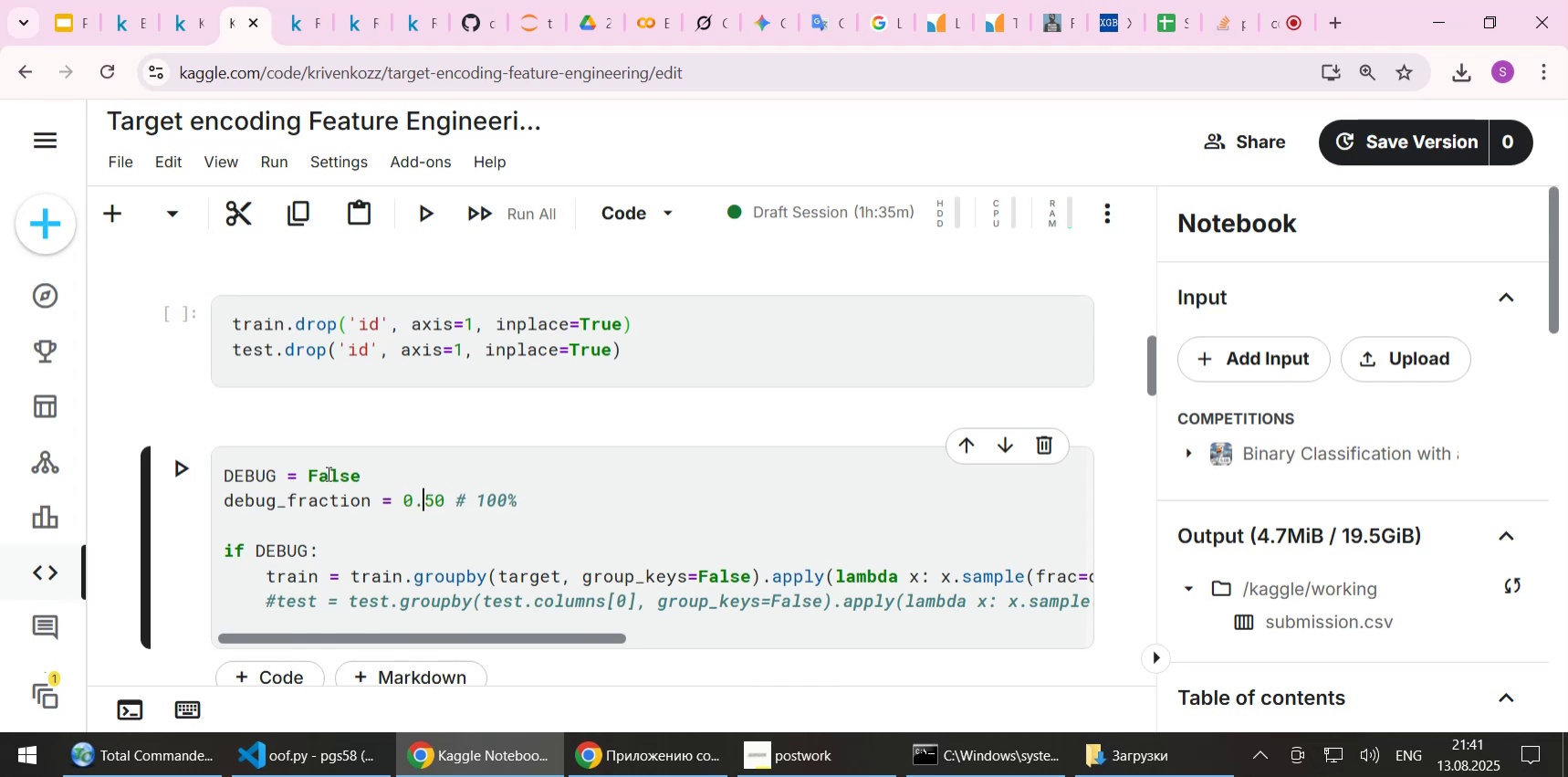 
key(ArrowRight)
 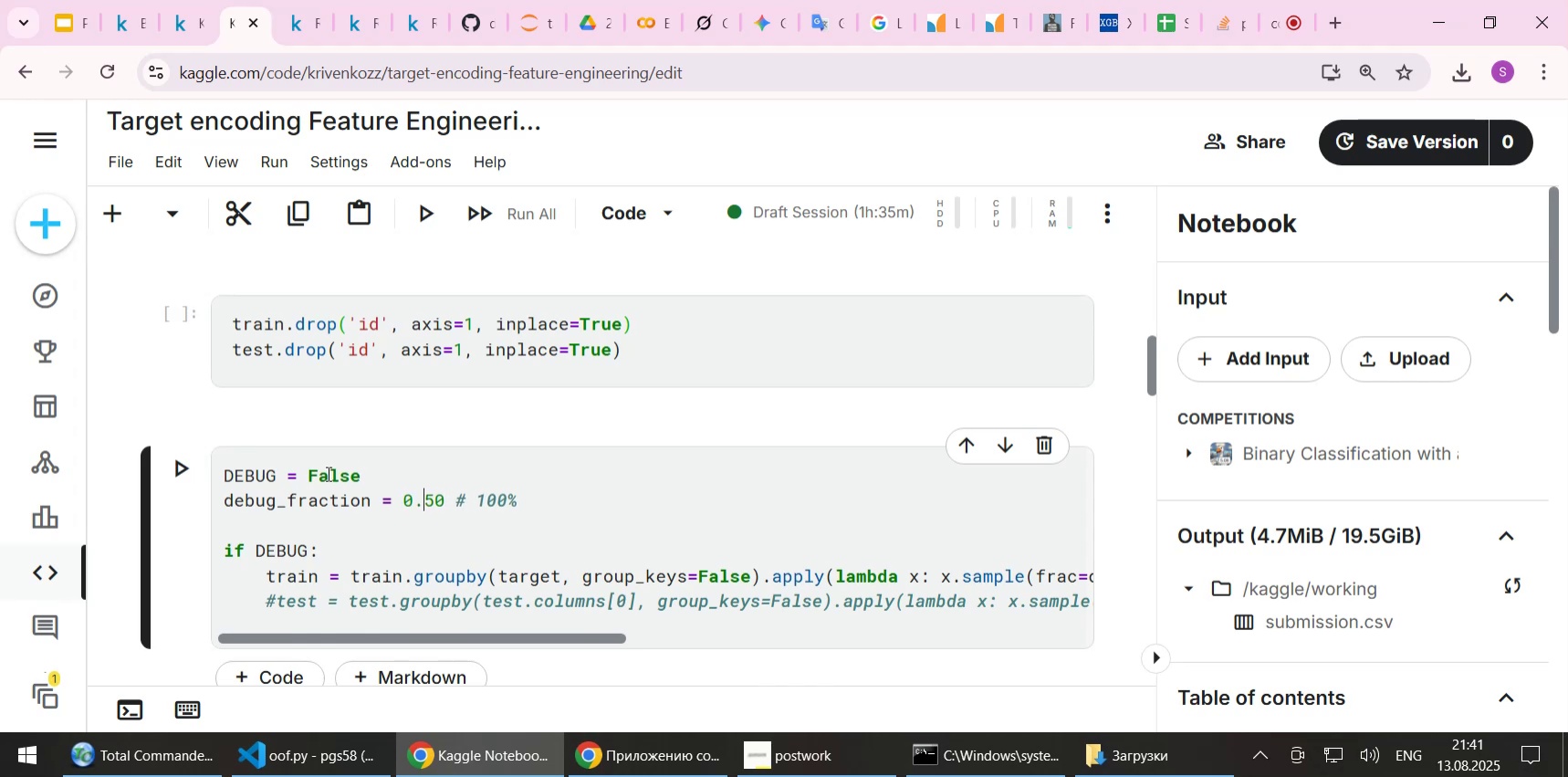 
key(ArrowRight)
 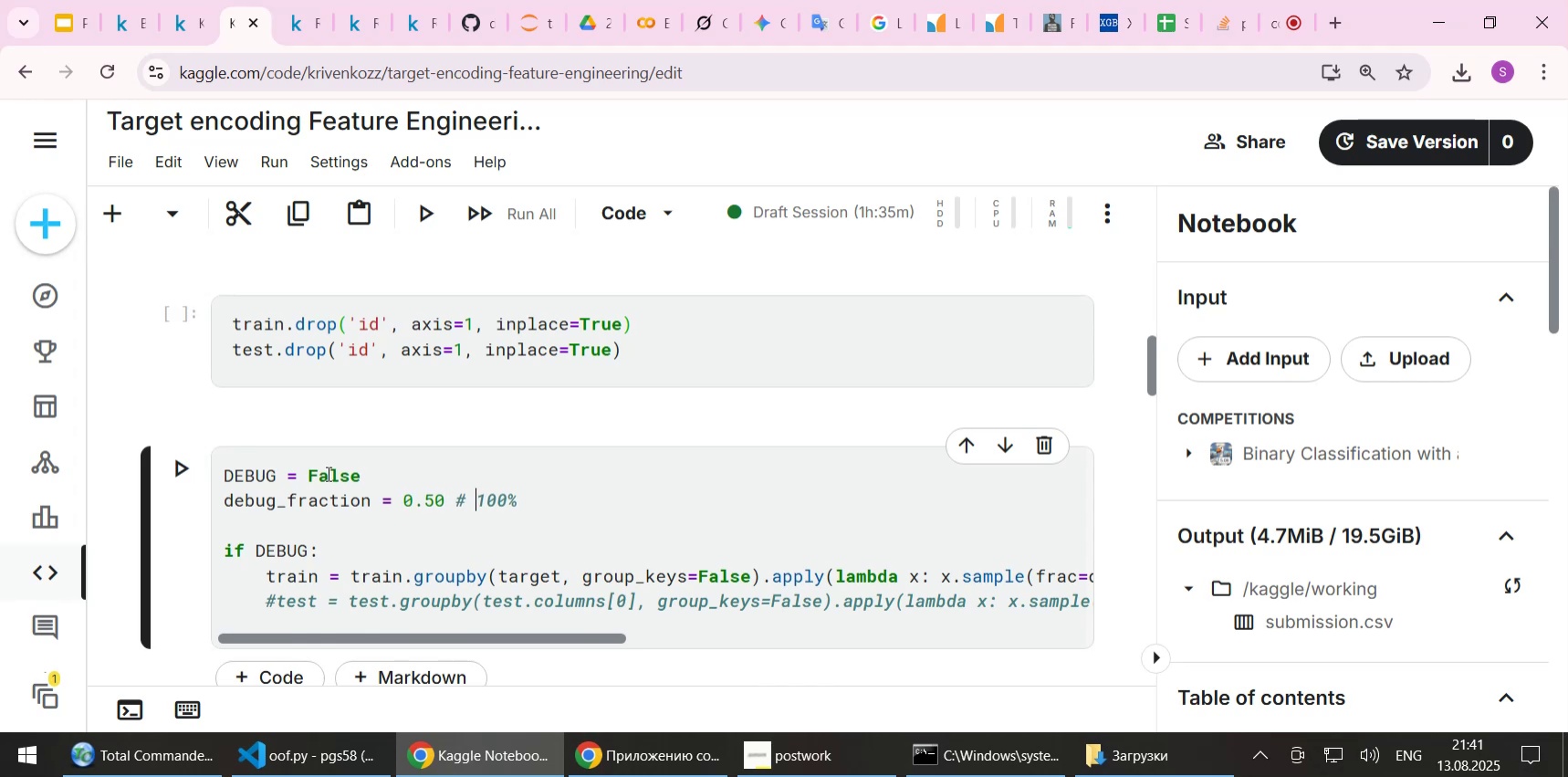 
key(ArrowRight)
 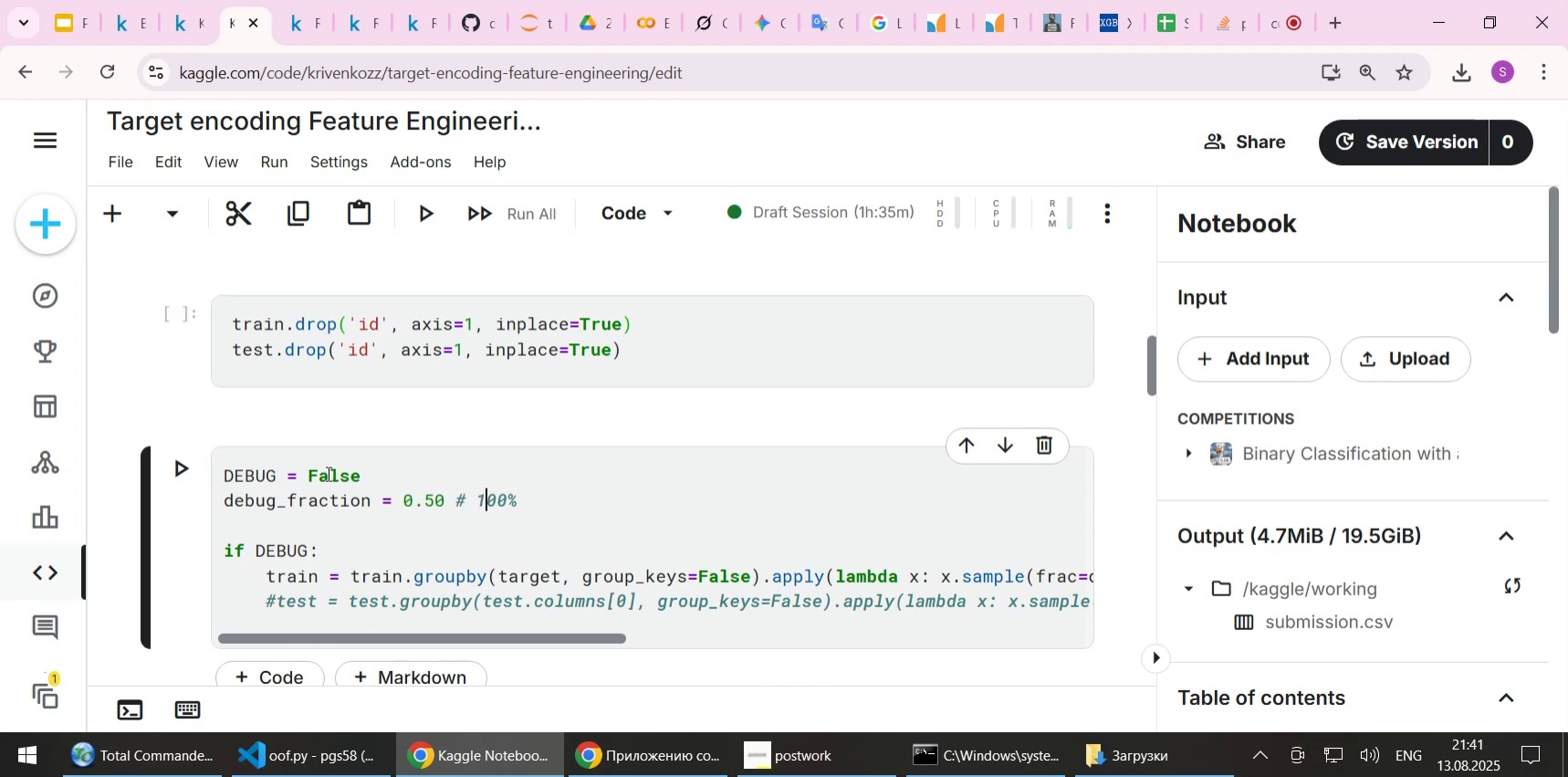 
key(ArrowLeft)
 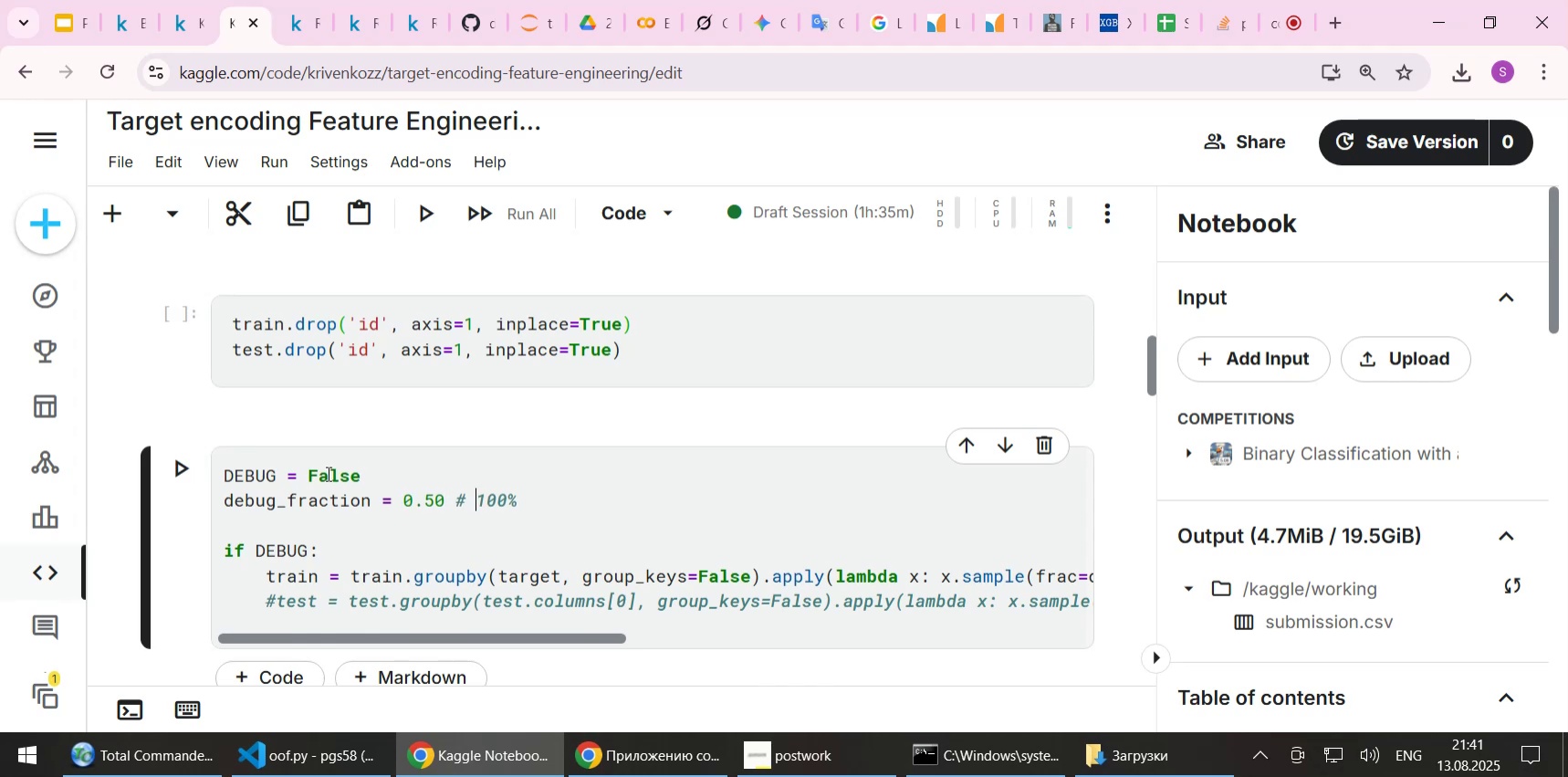 
key(Delete)
 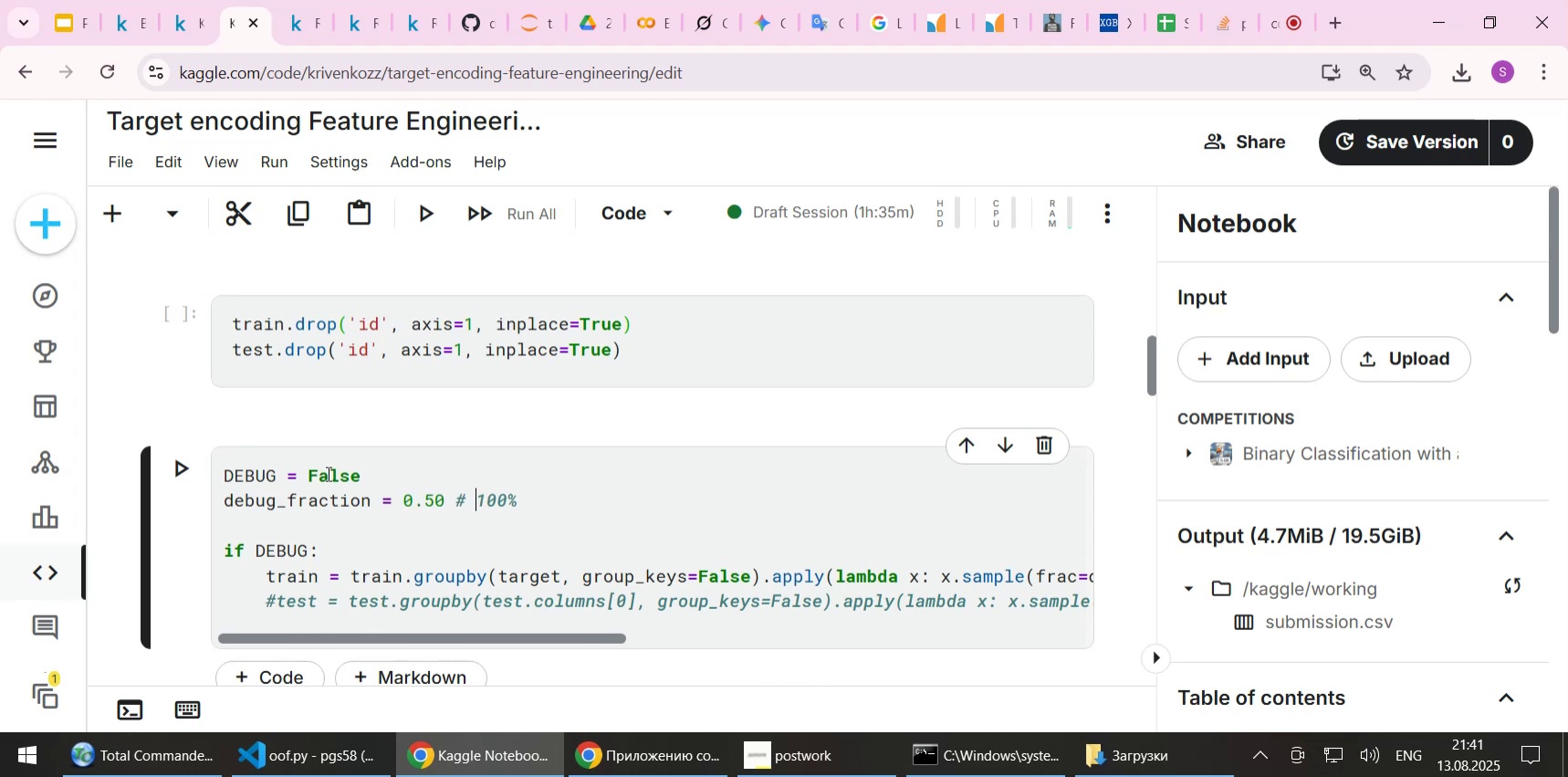 
key(Delete)
 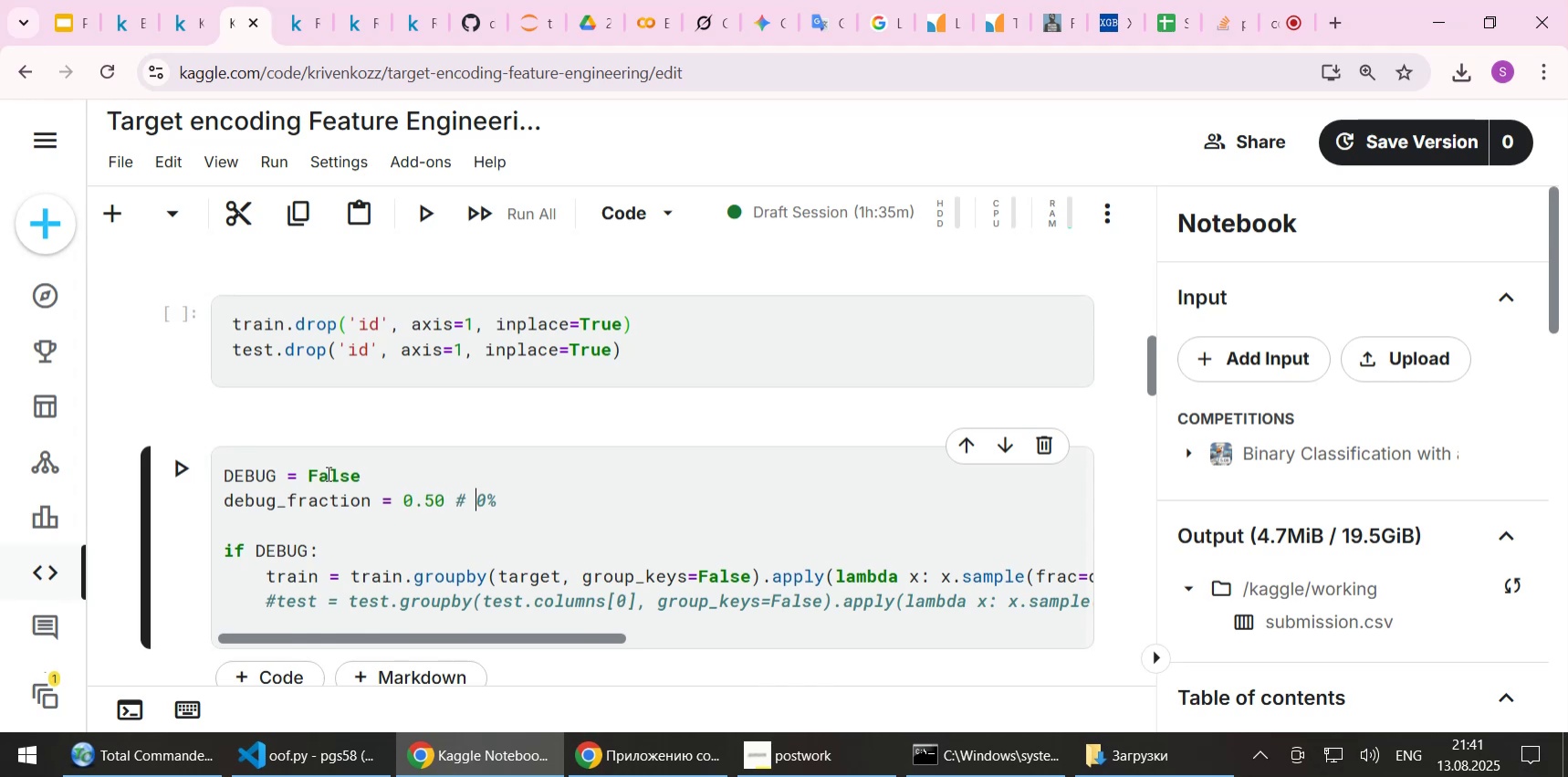 
key(5)
 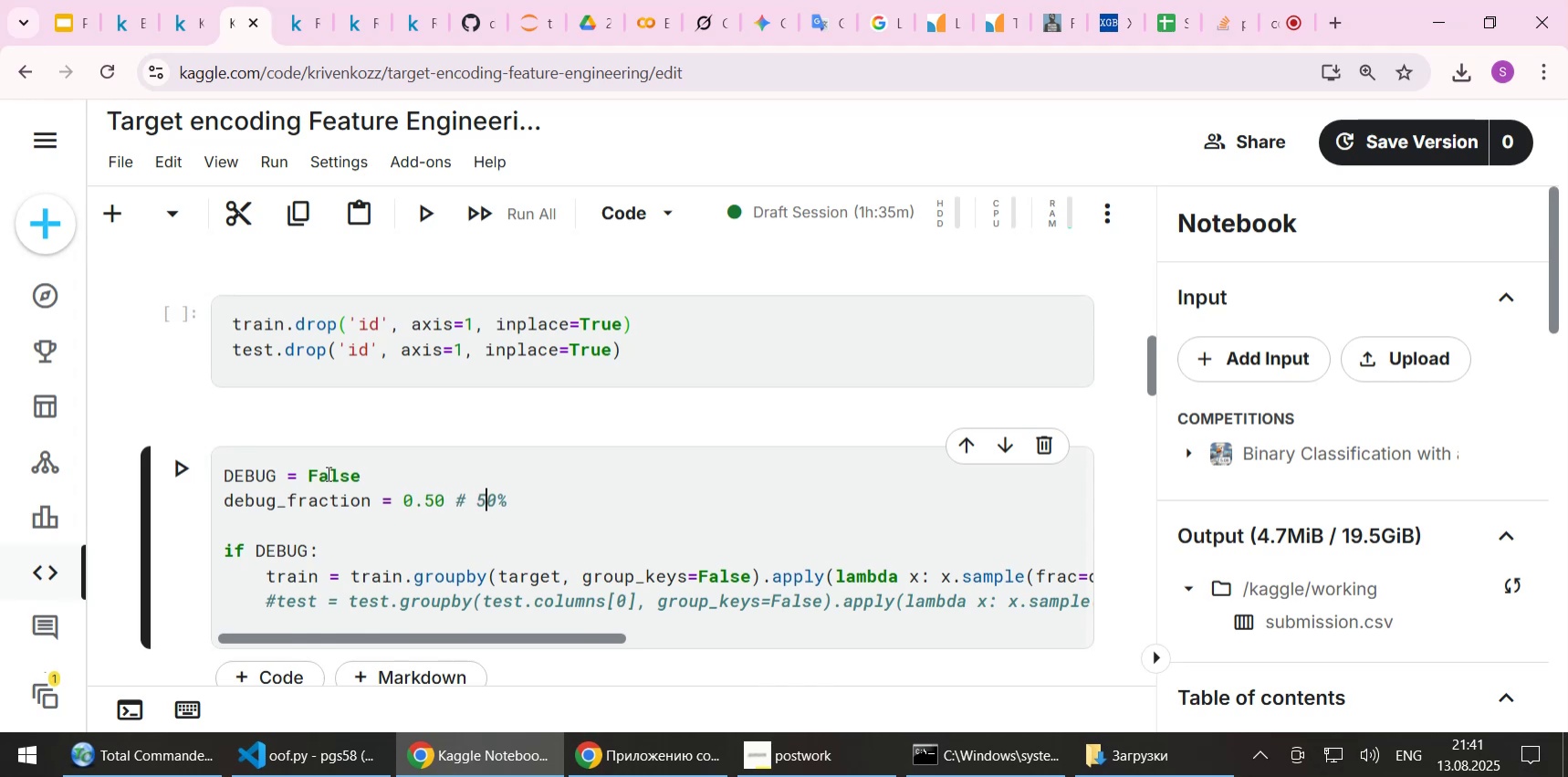 
key(Control+S)
 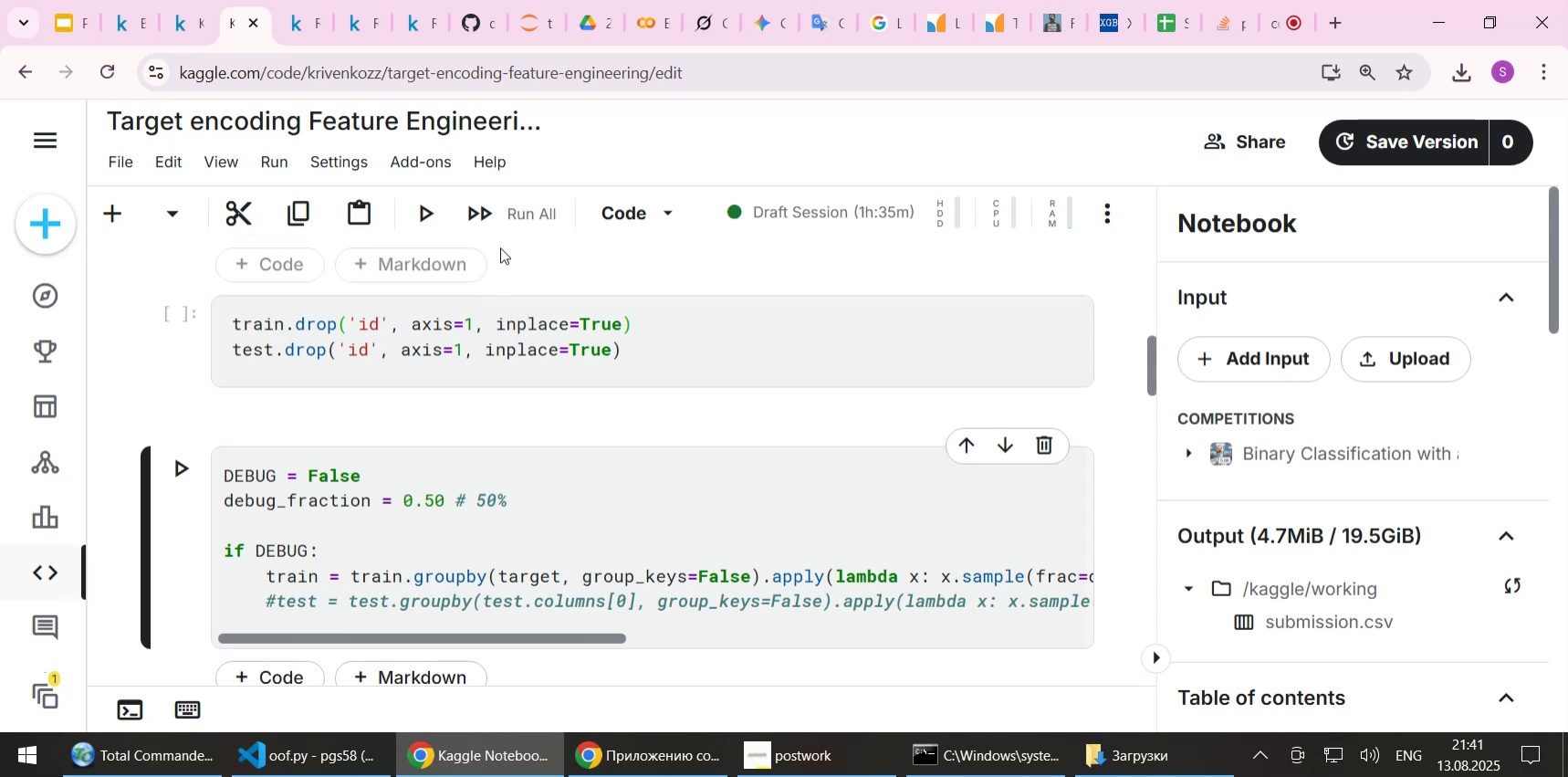 
left_click([519, 217])
 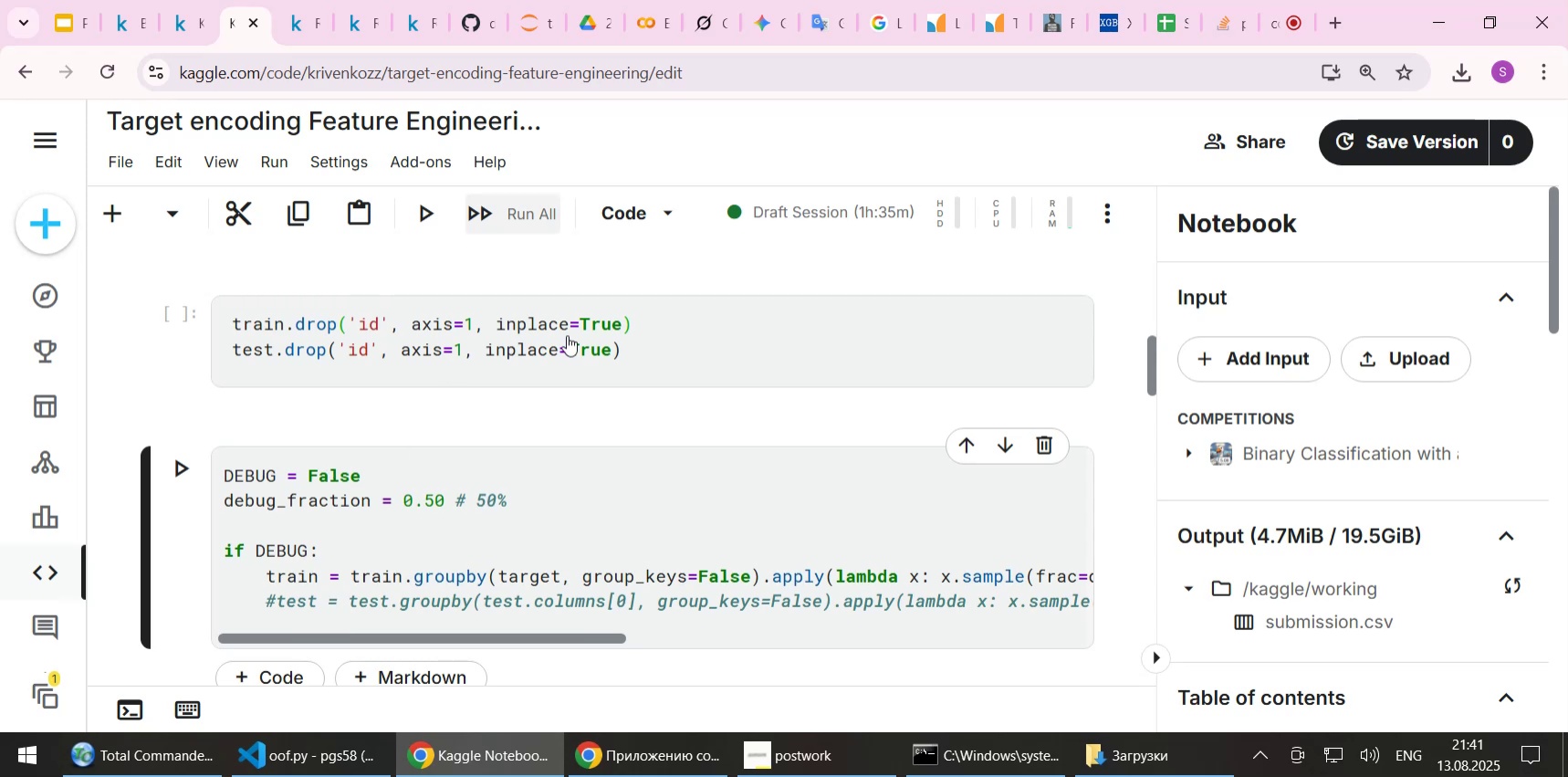 
mouse_move([653, 374])
 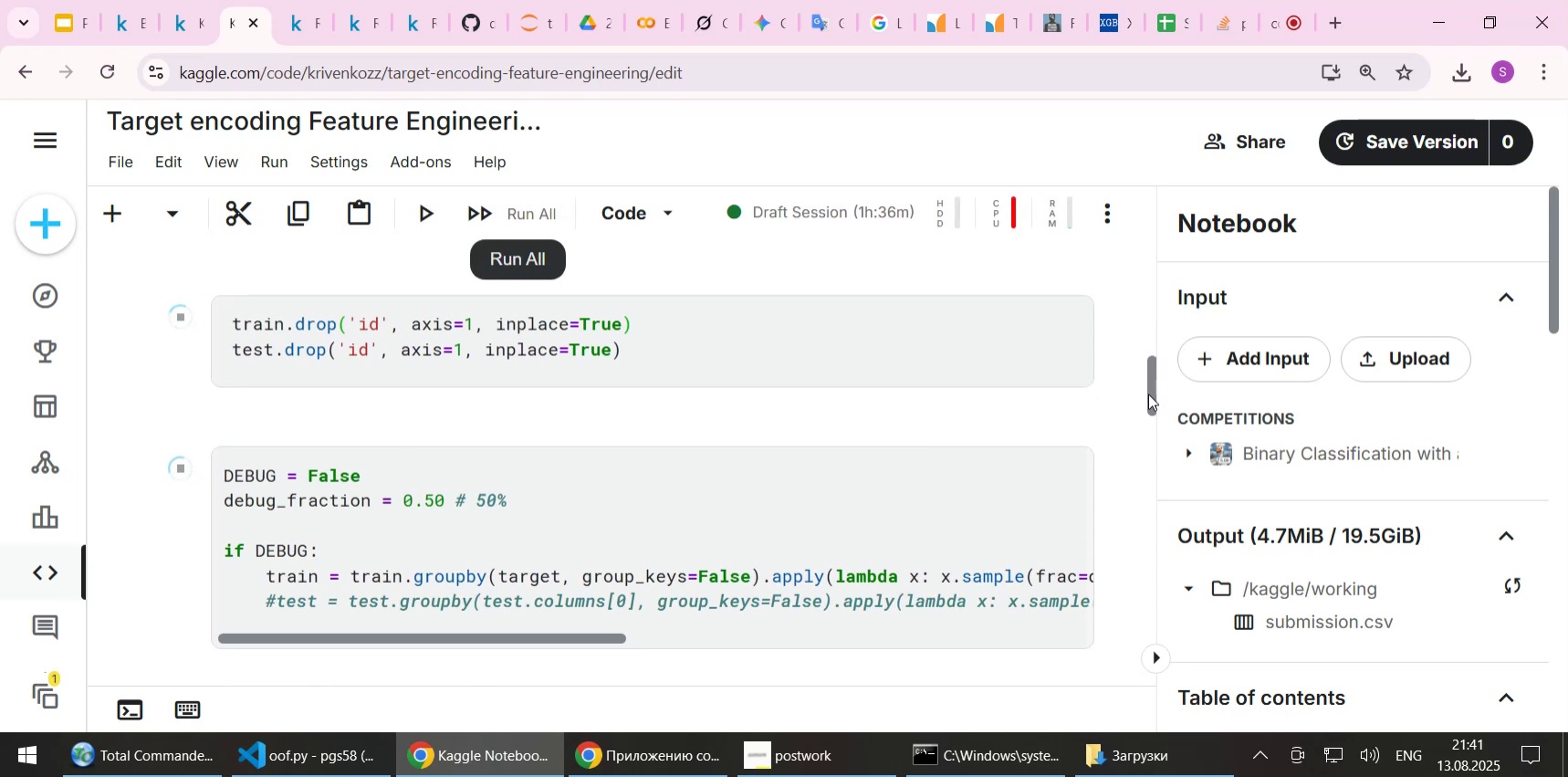 
left_click_drag(start_coordinate=[1149, 383], to_coordinate=[1153, 582])
 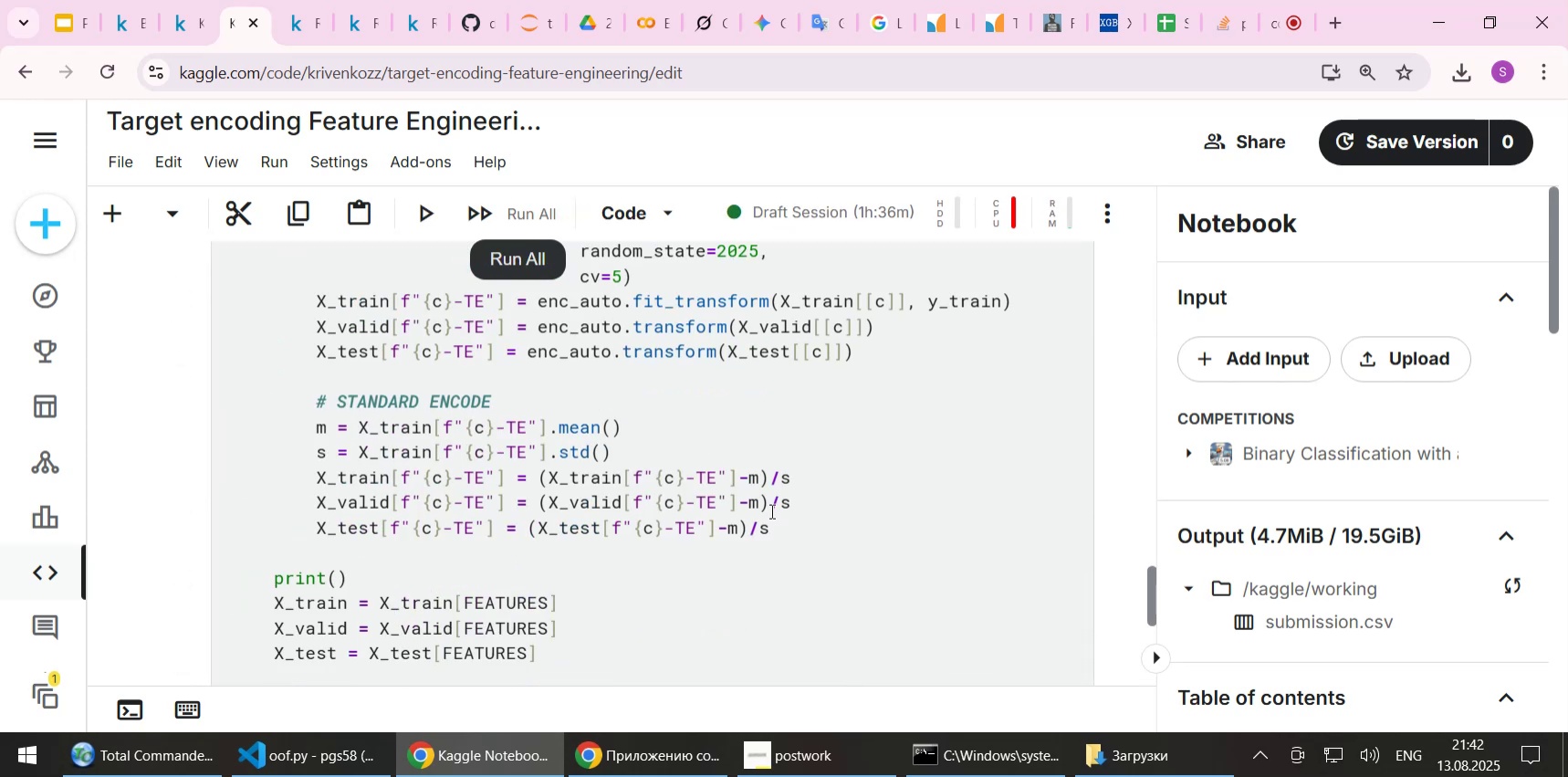 
scroll: coordinate [754, 493], scroll_direction: down, amount: 11.0
 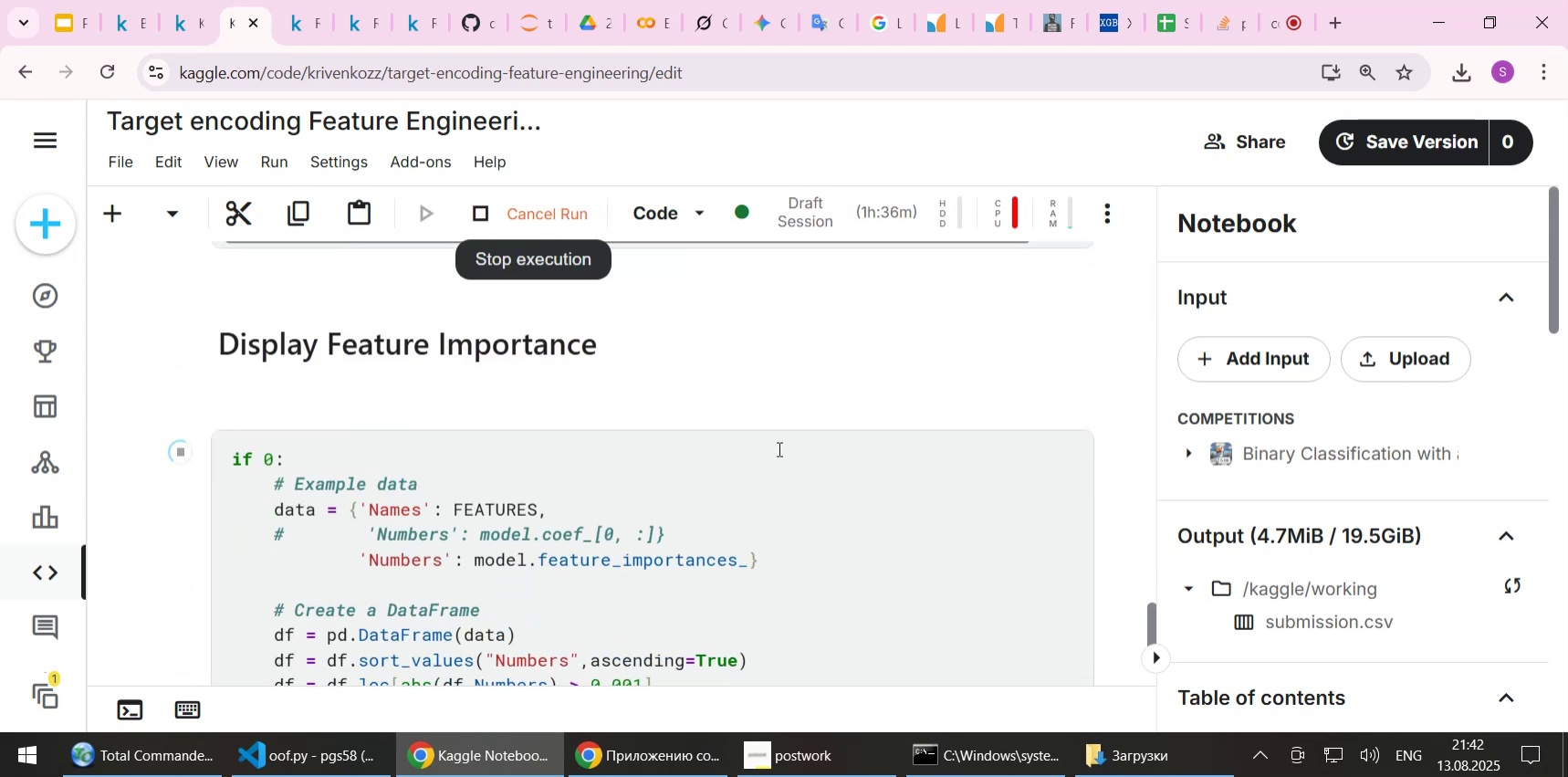 
scroll: coordinate [778, 448], scroll_direction: up, amount: 1.0
 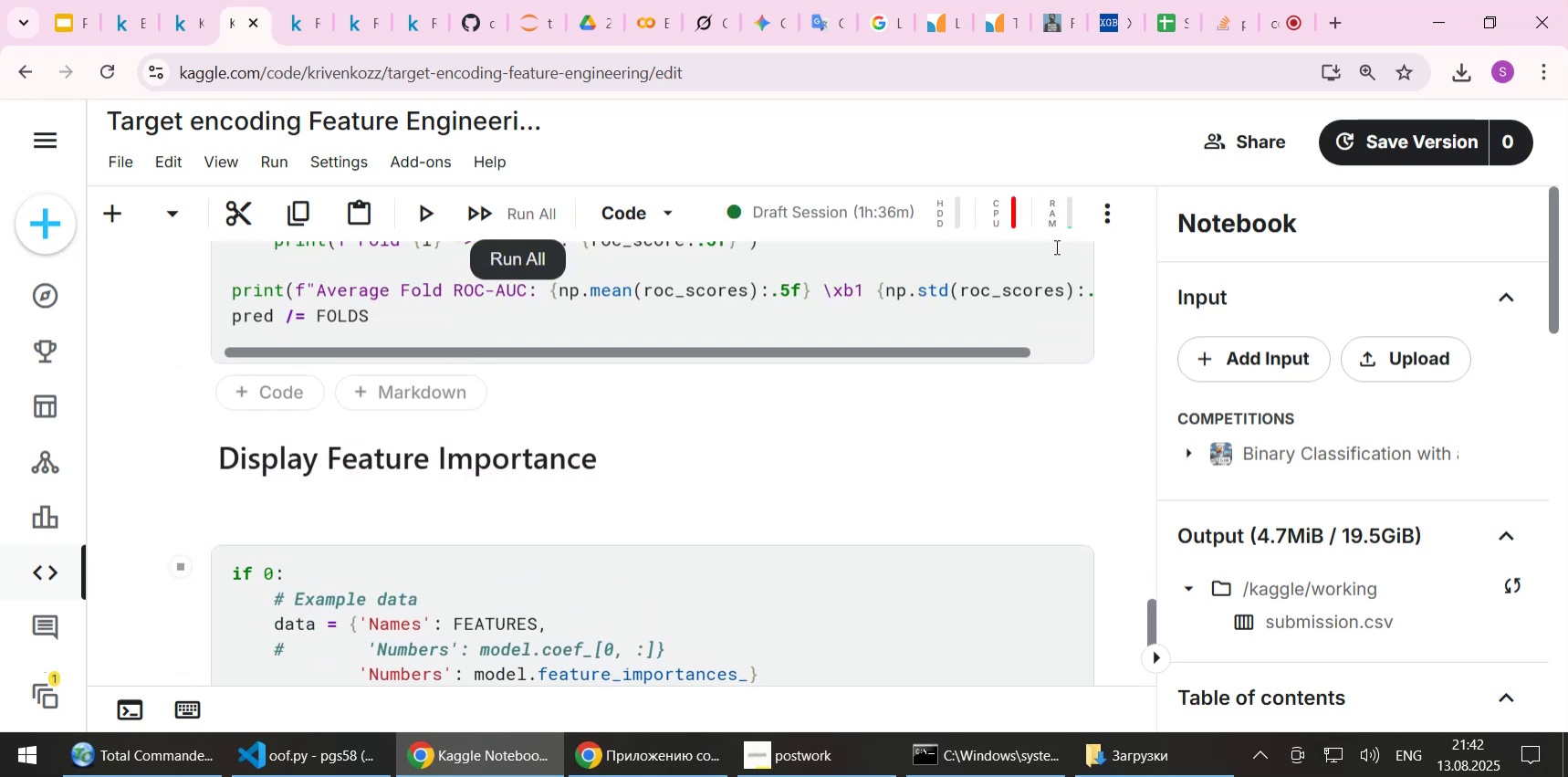 
left_click([1056, 227])
 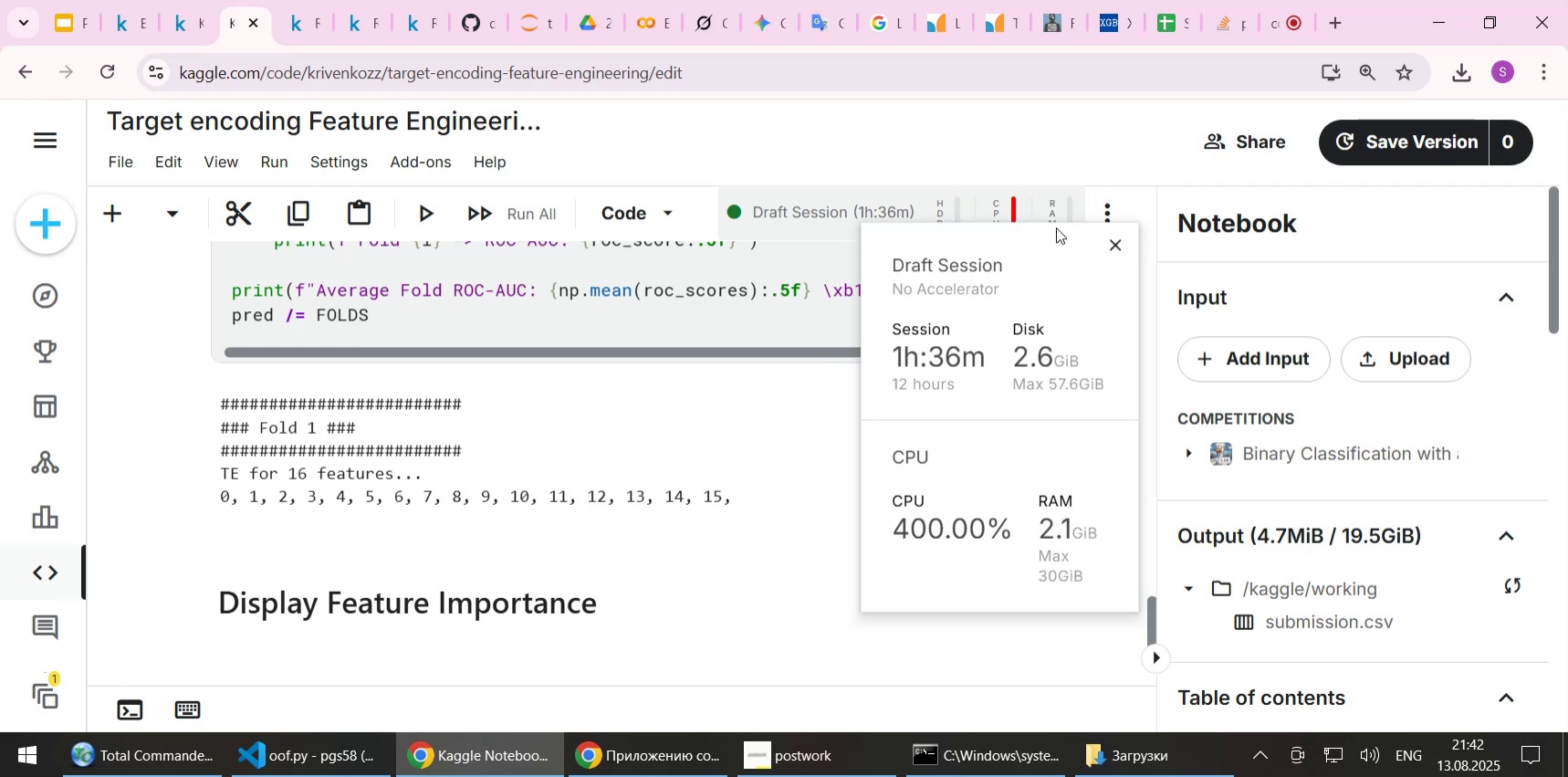 
wait(23.89)
 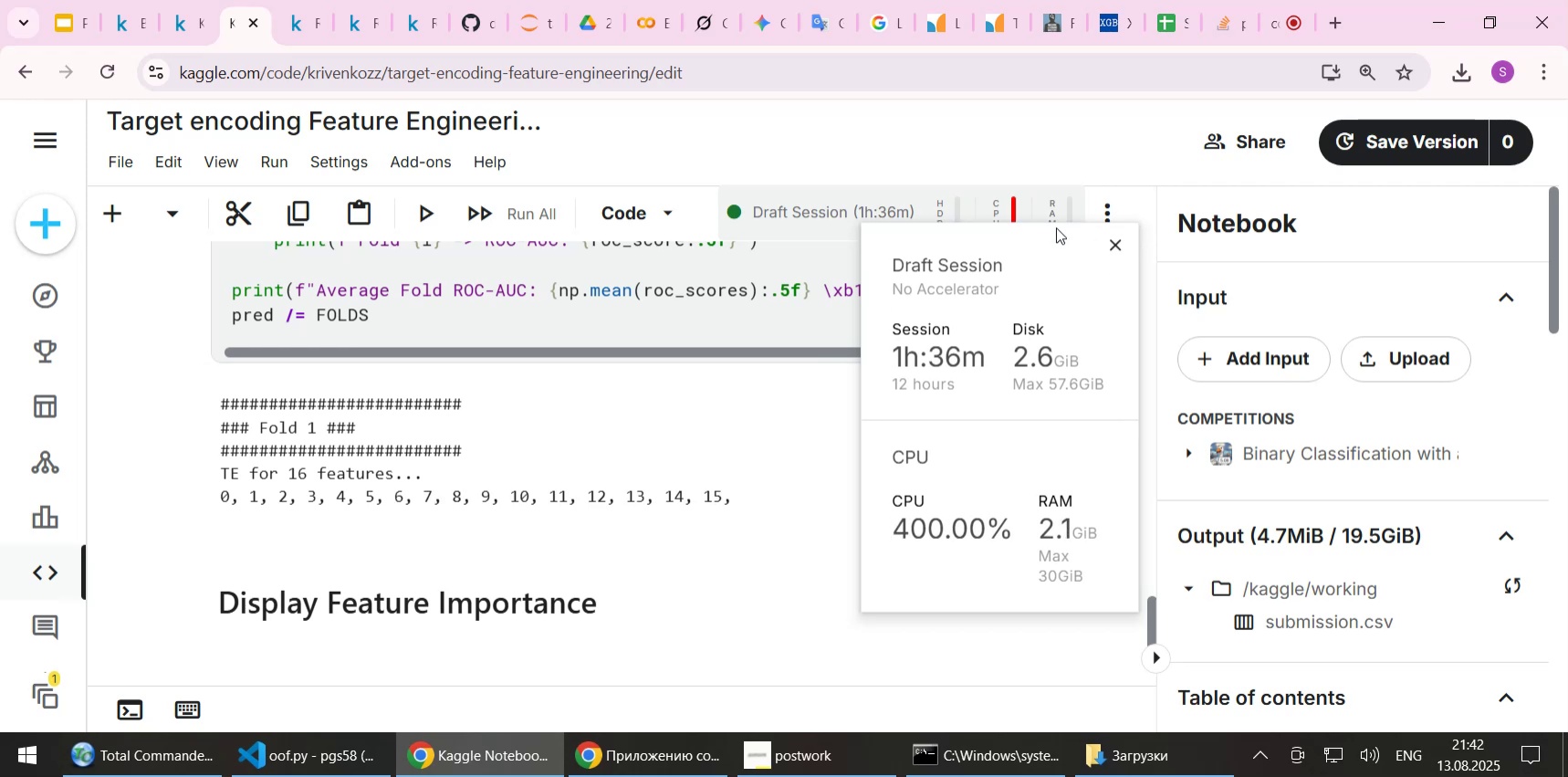 
left_click([628, 502])
 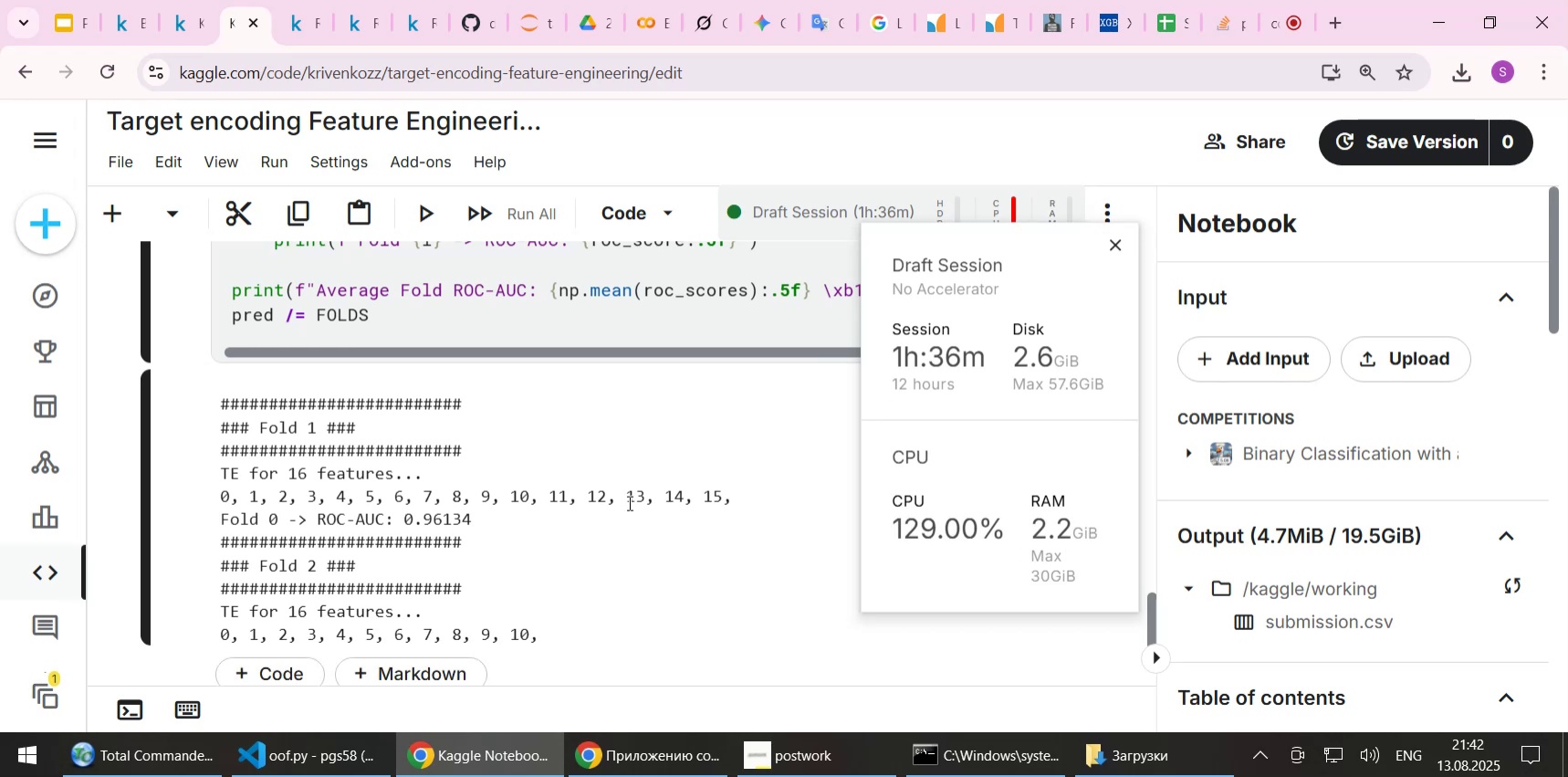 
scroll: coordinate [628, 502], scroll_direction: down, amount: 1.0
 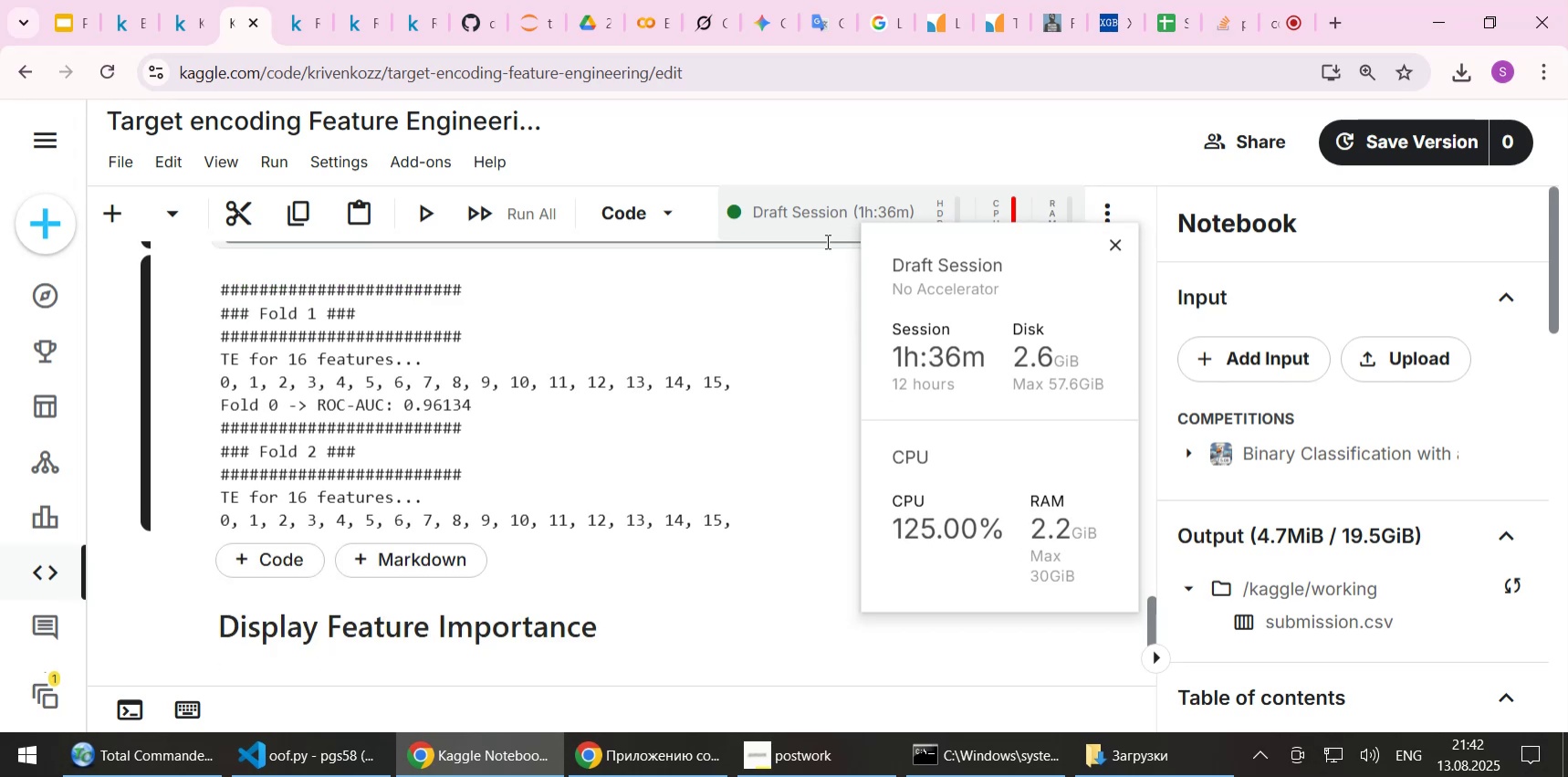 
left_click([521, 14])
 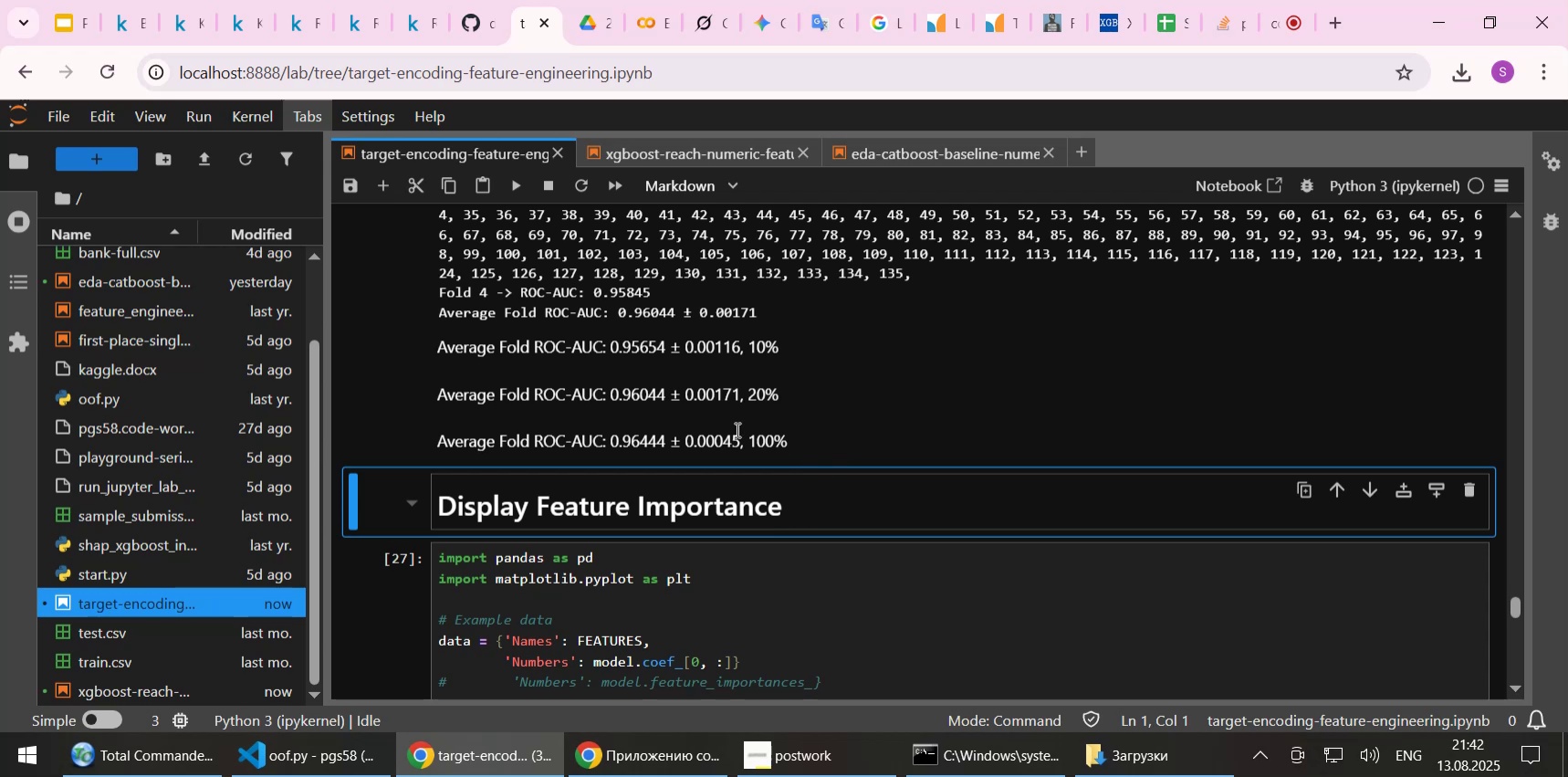 
double_click([731, 427])
 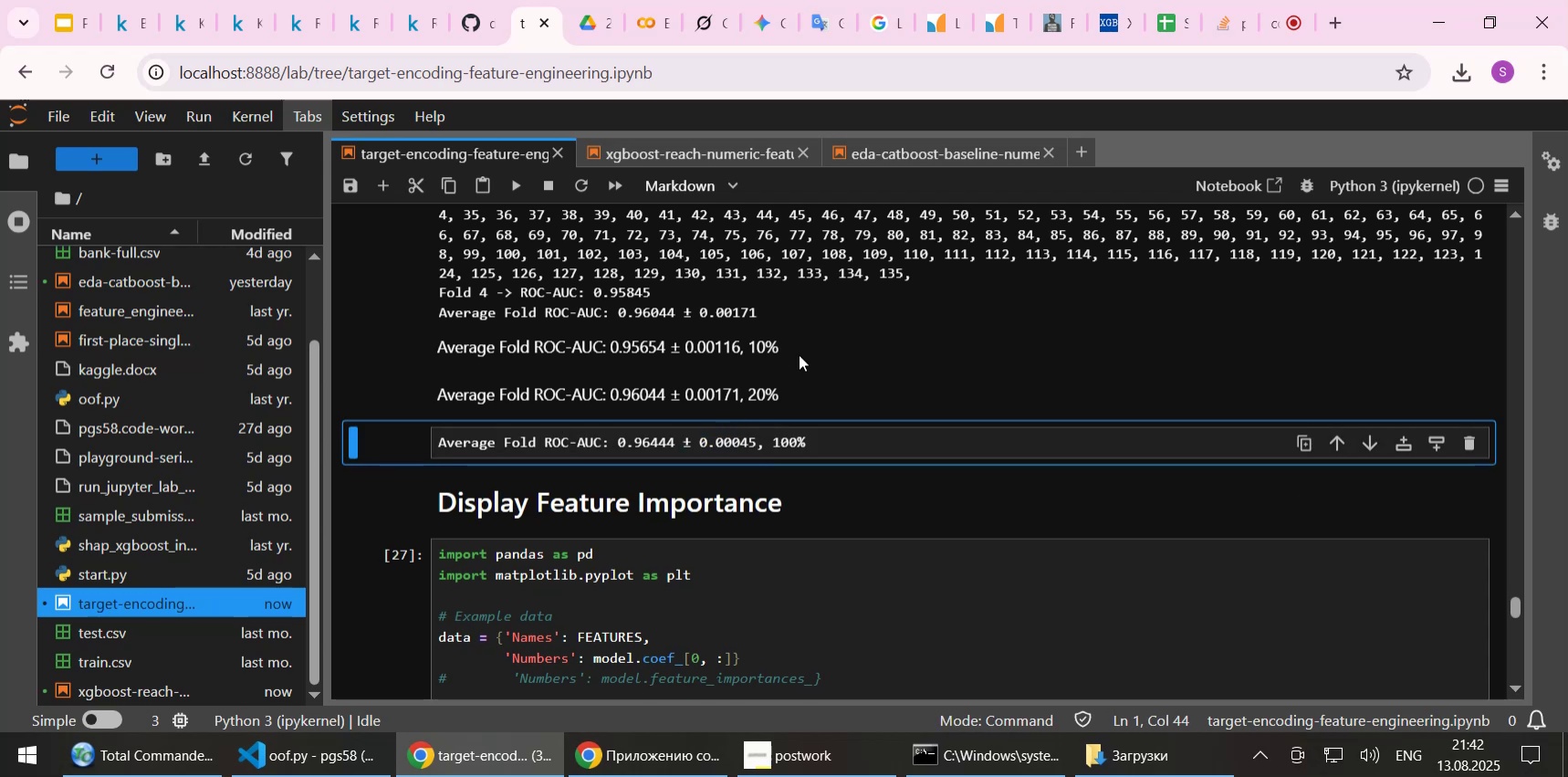 
double_click([799, 354])
 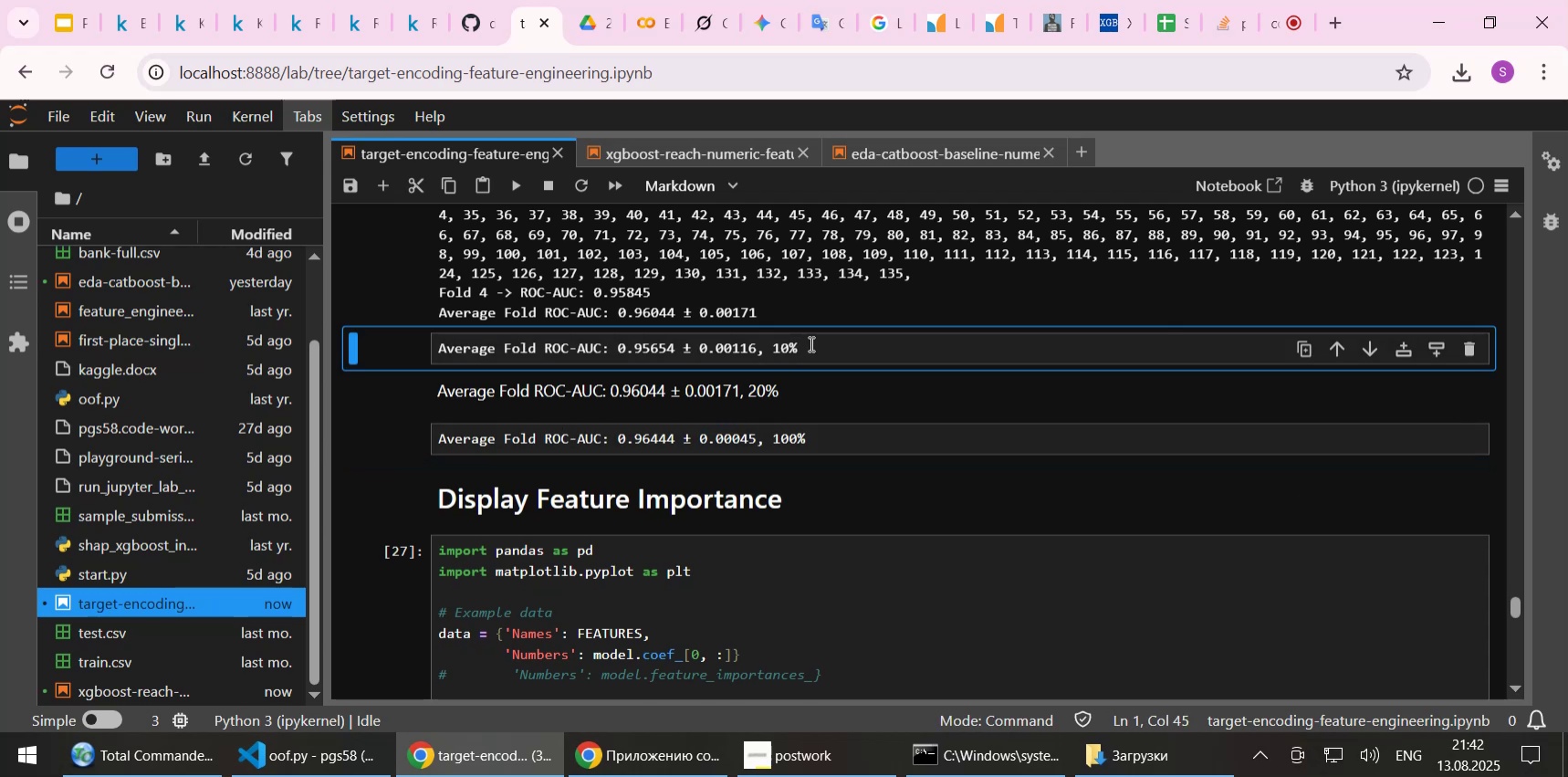 
left_click([813, 343])
 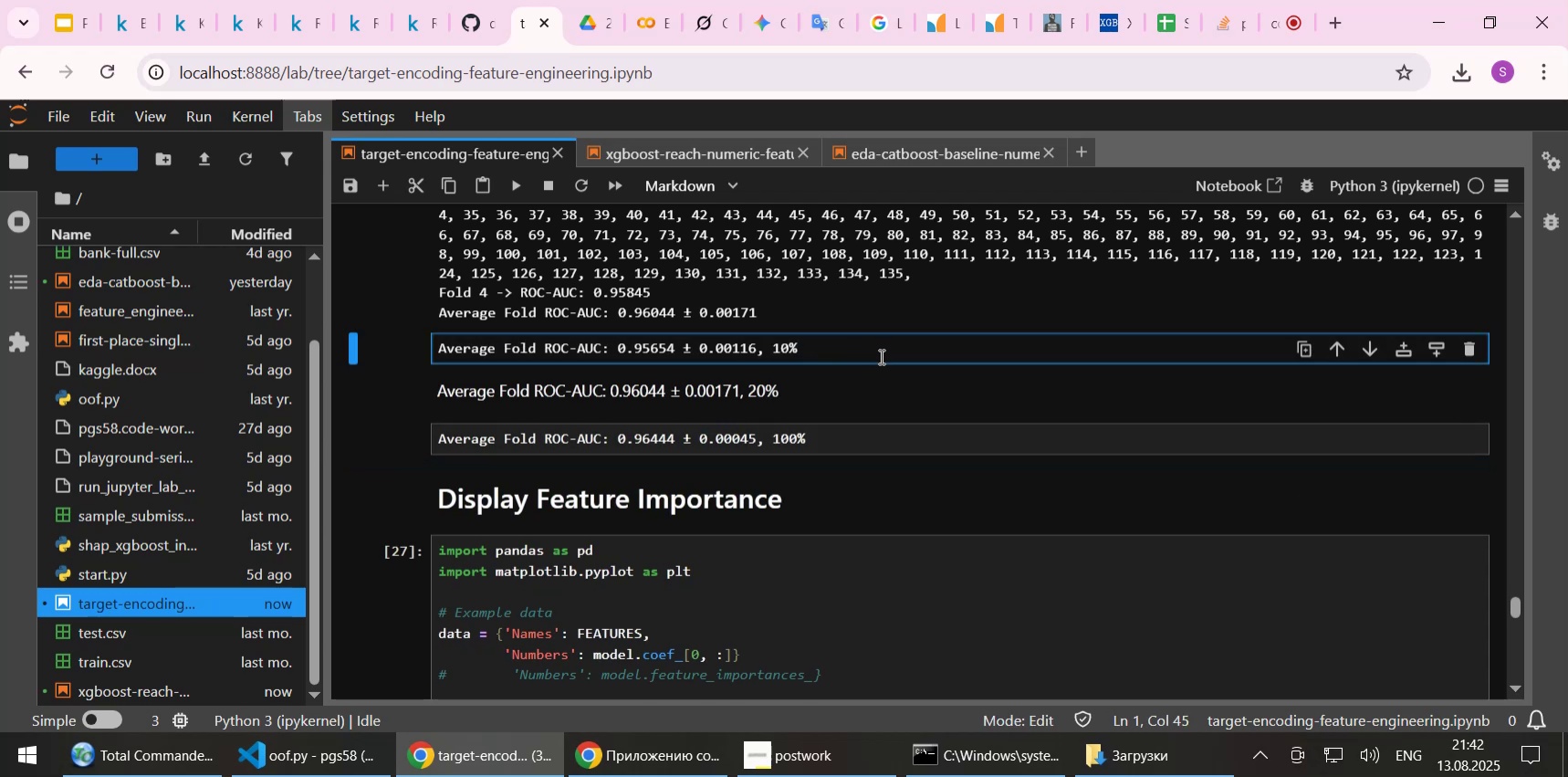 
type(, COL+COl2)
 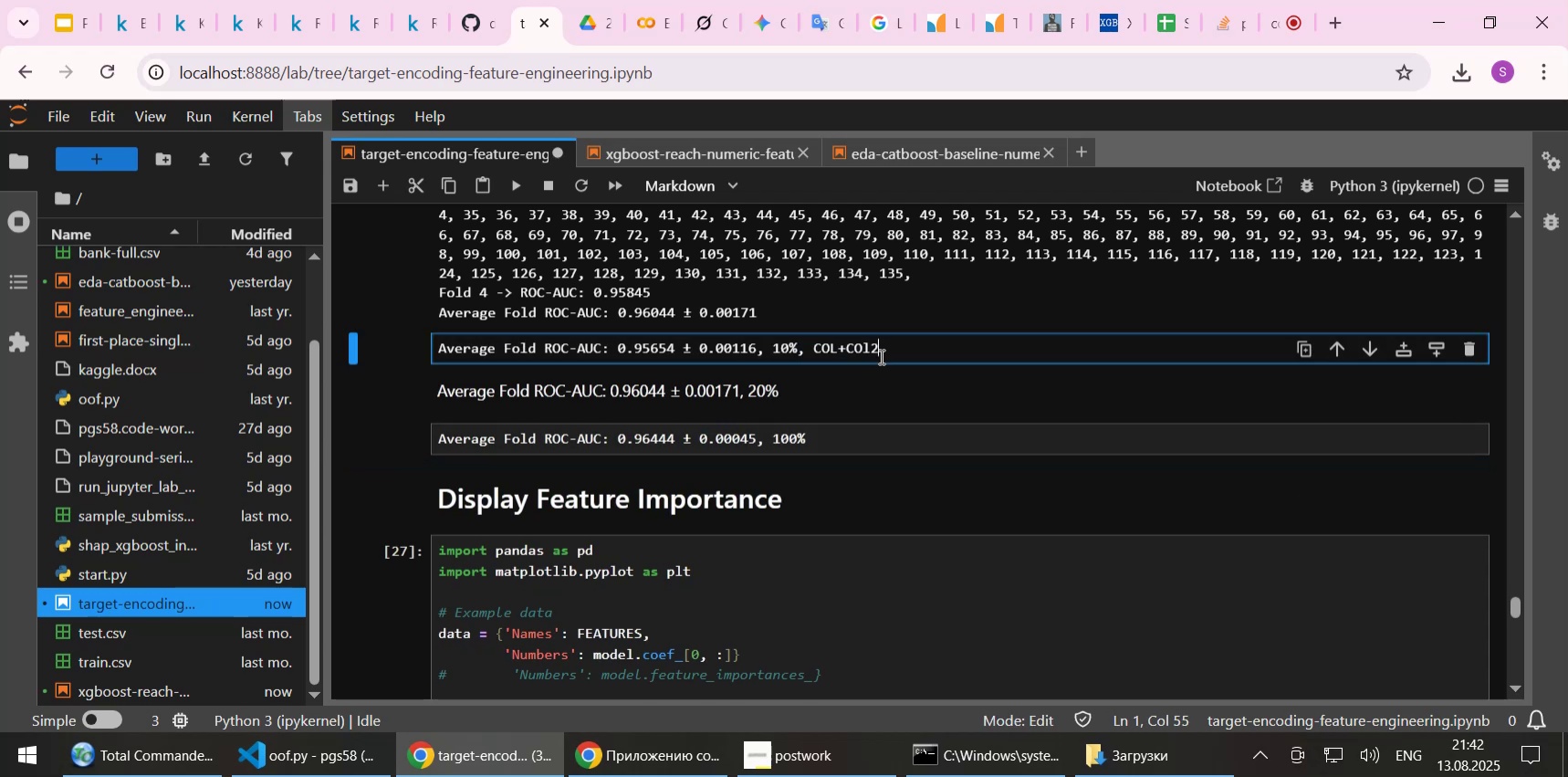 
hold_key(key=ArrowLeft, duration=0.68)
 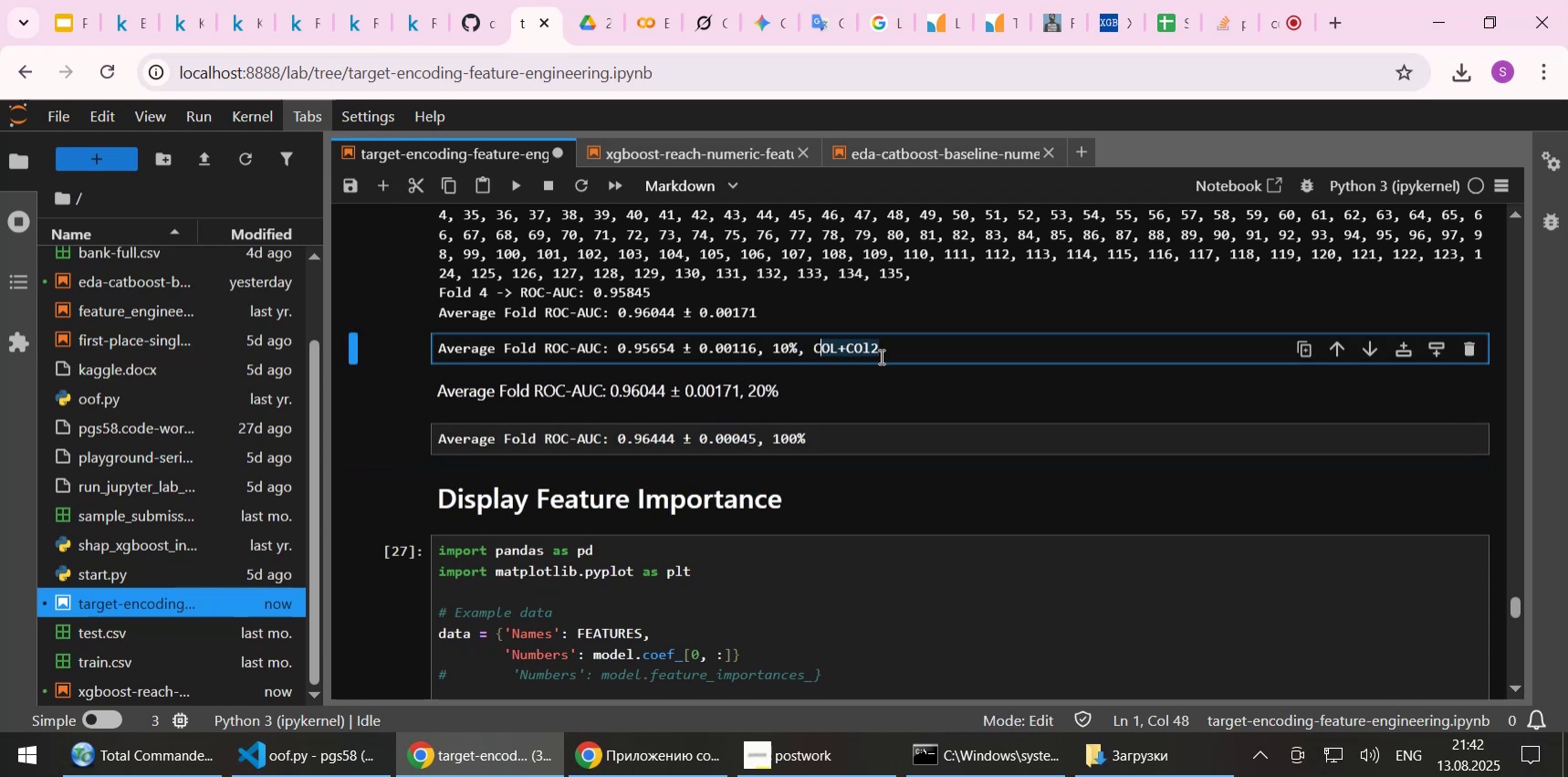 
hold_key(key=ArrowLeft, duration=0.52)
 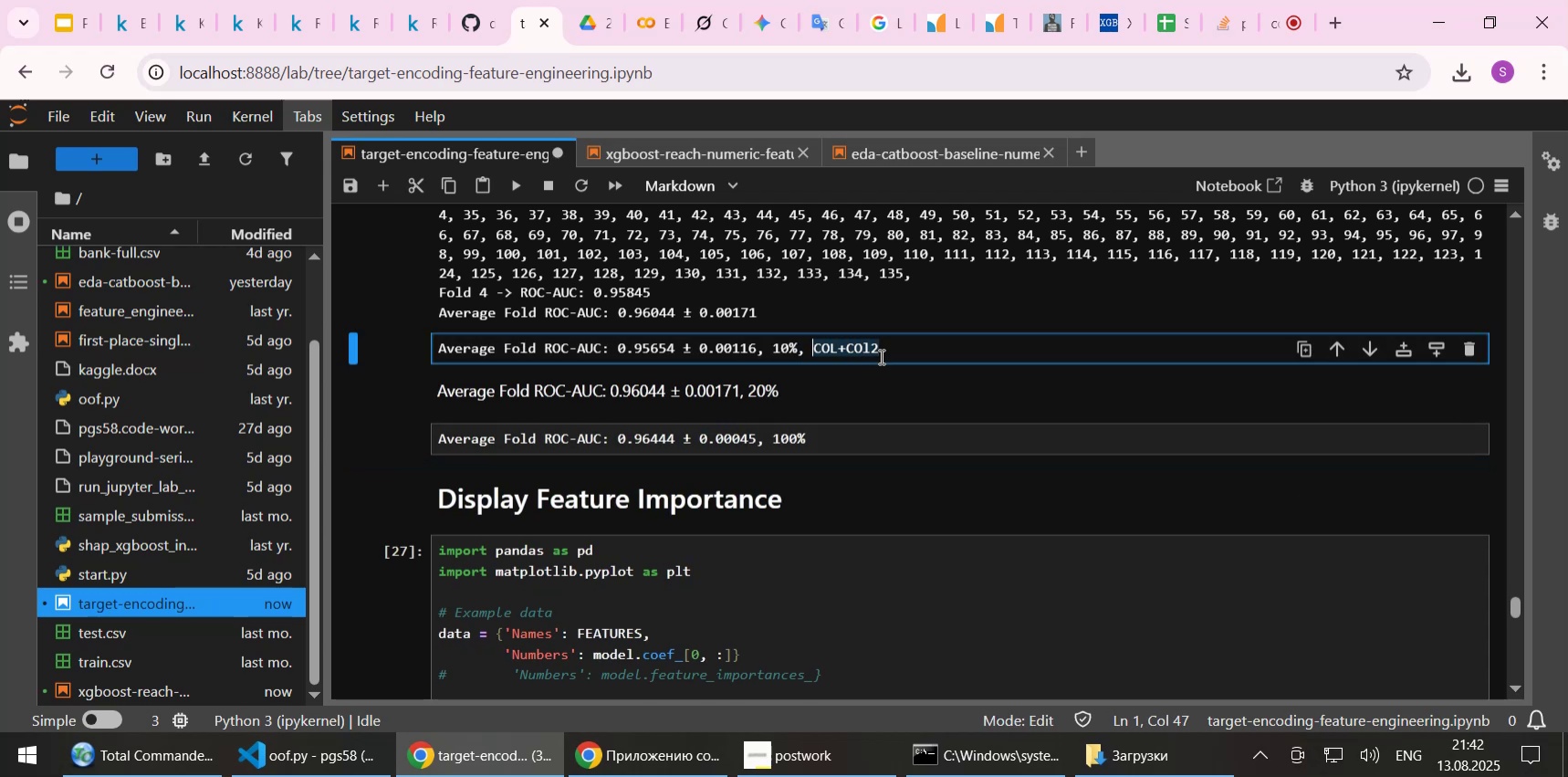 
key(Shift+ArrowLeft)
 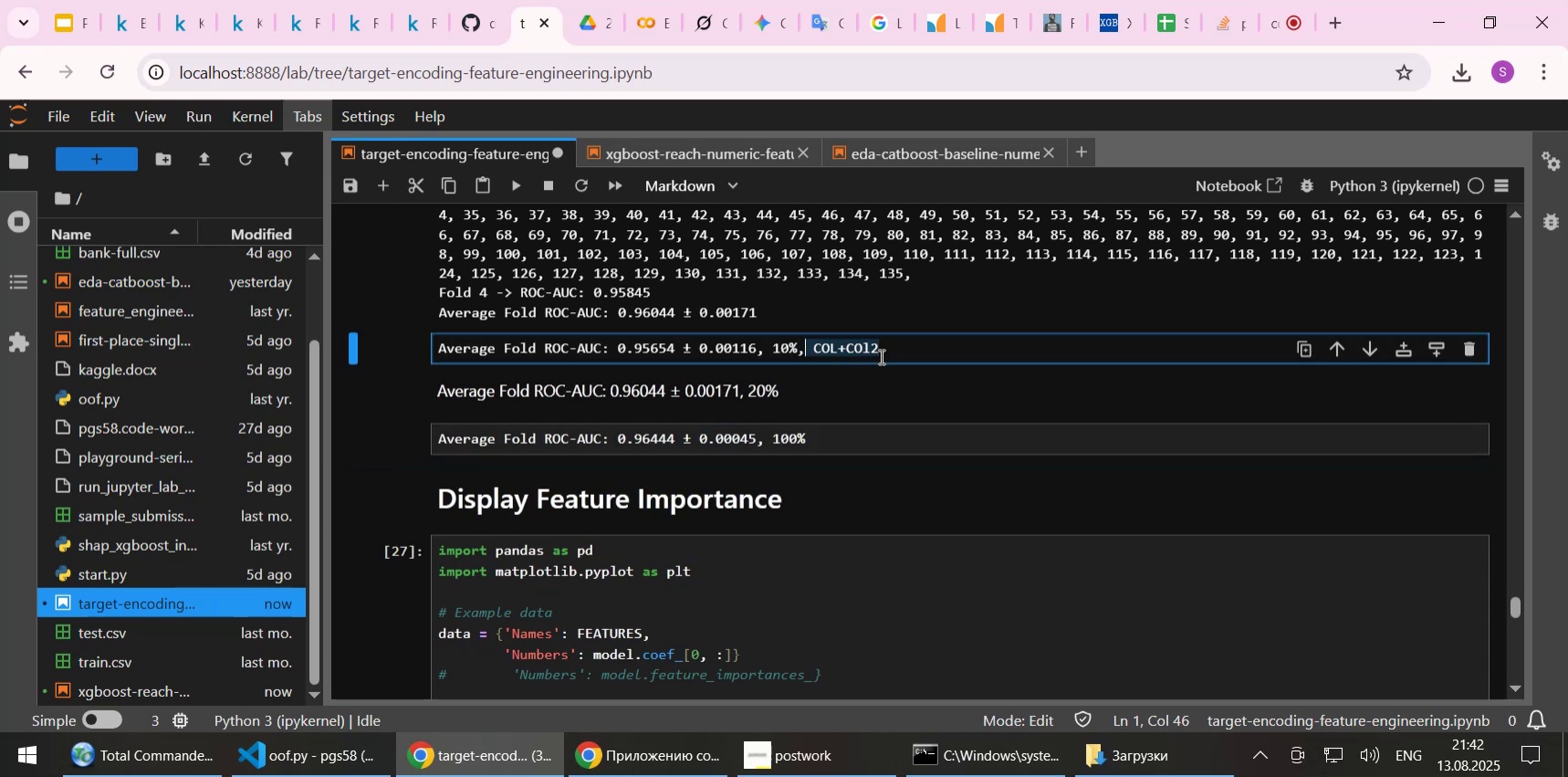 
key(Shift+ArrowLeft)
 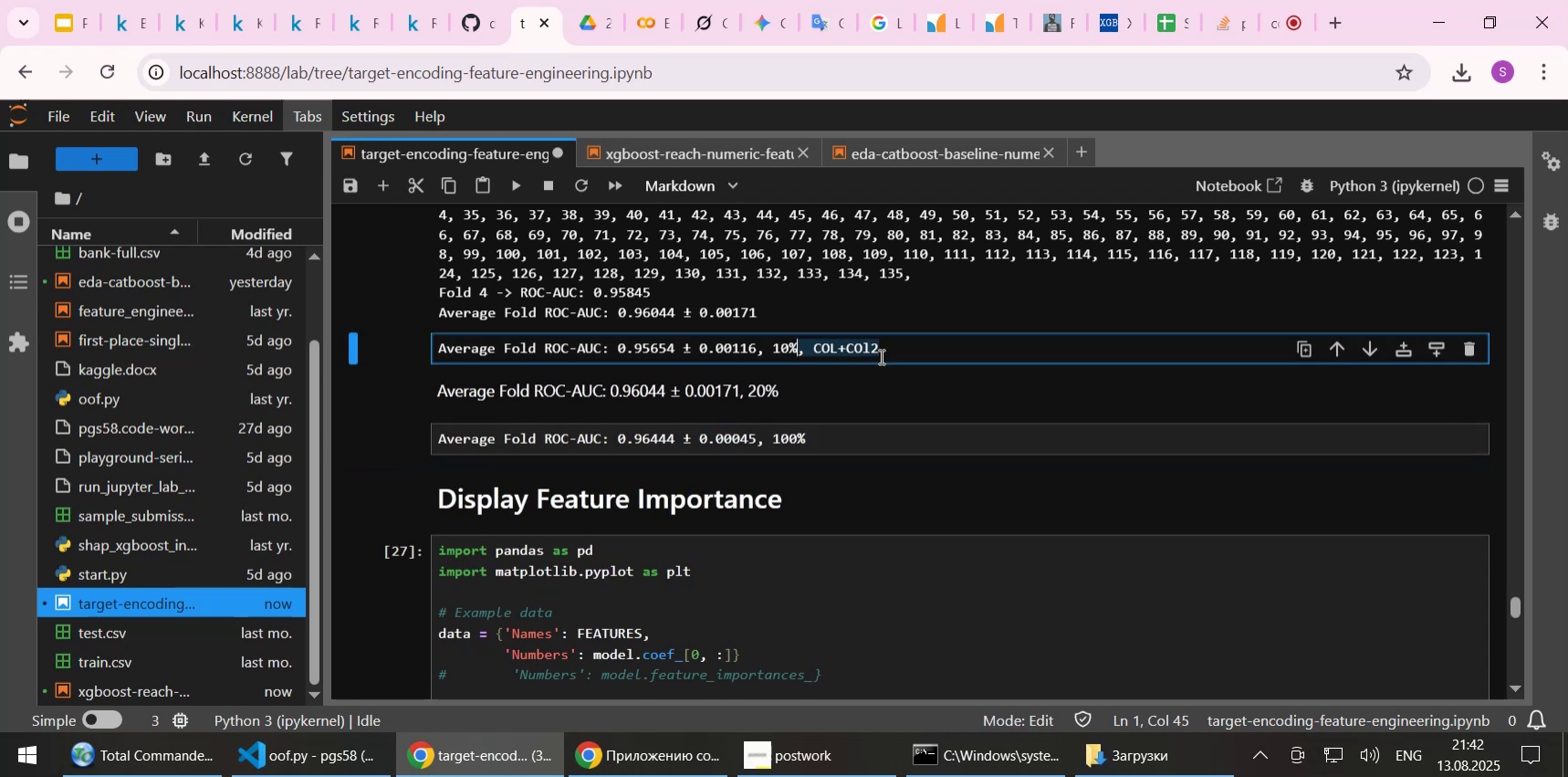 
key(Control+C)
 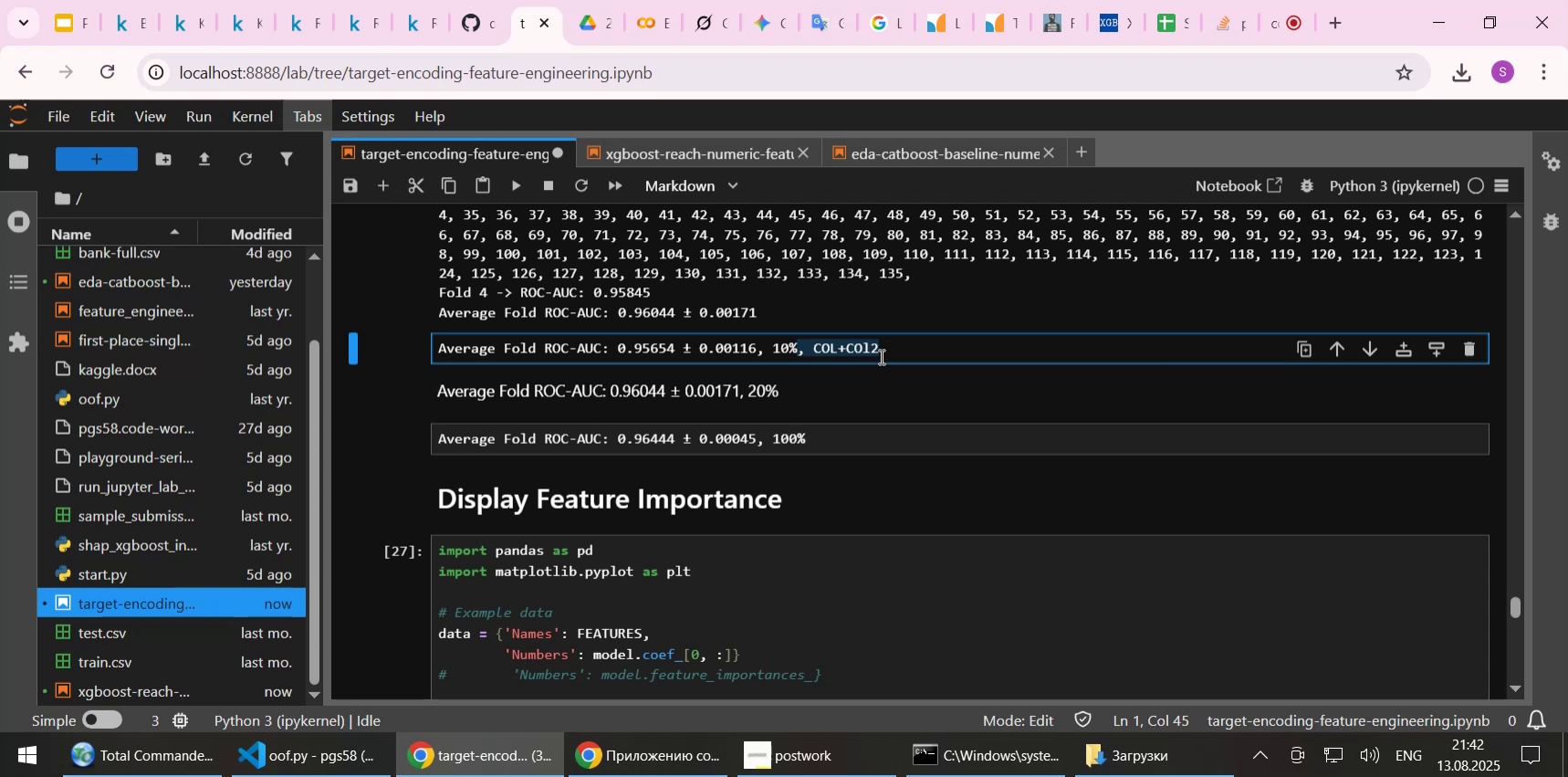 
key(Shift+ShiftLeft)
 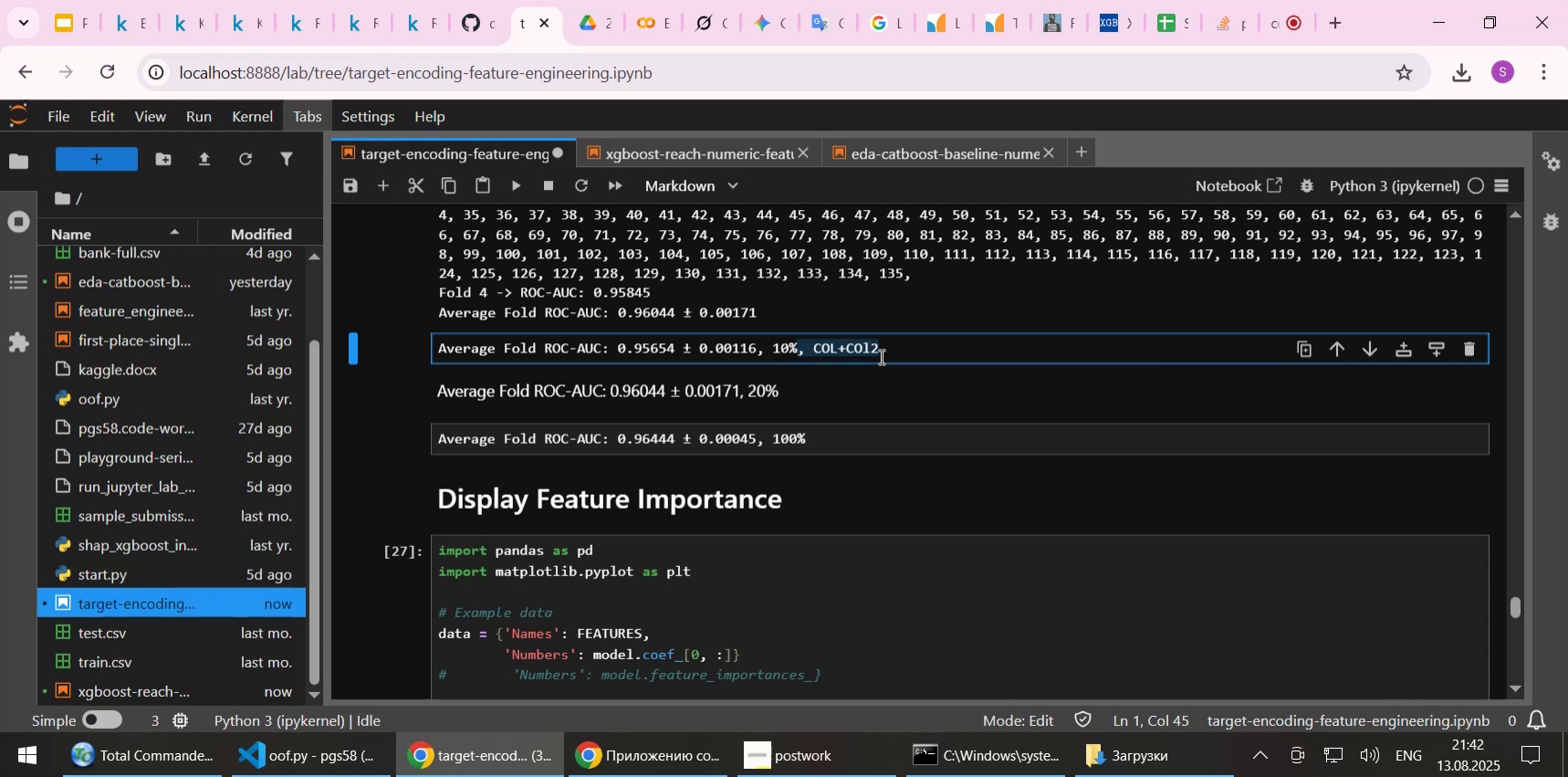 
key(Shift+Enter)
 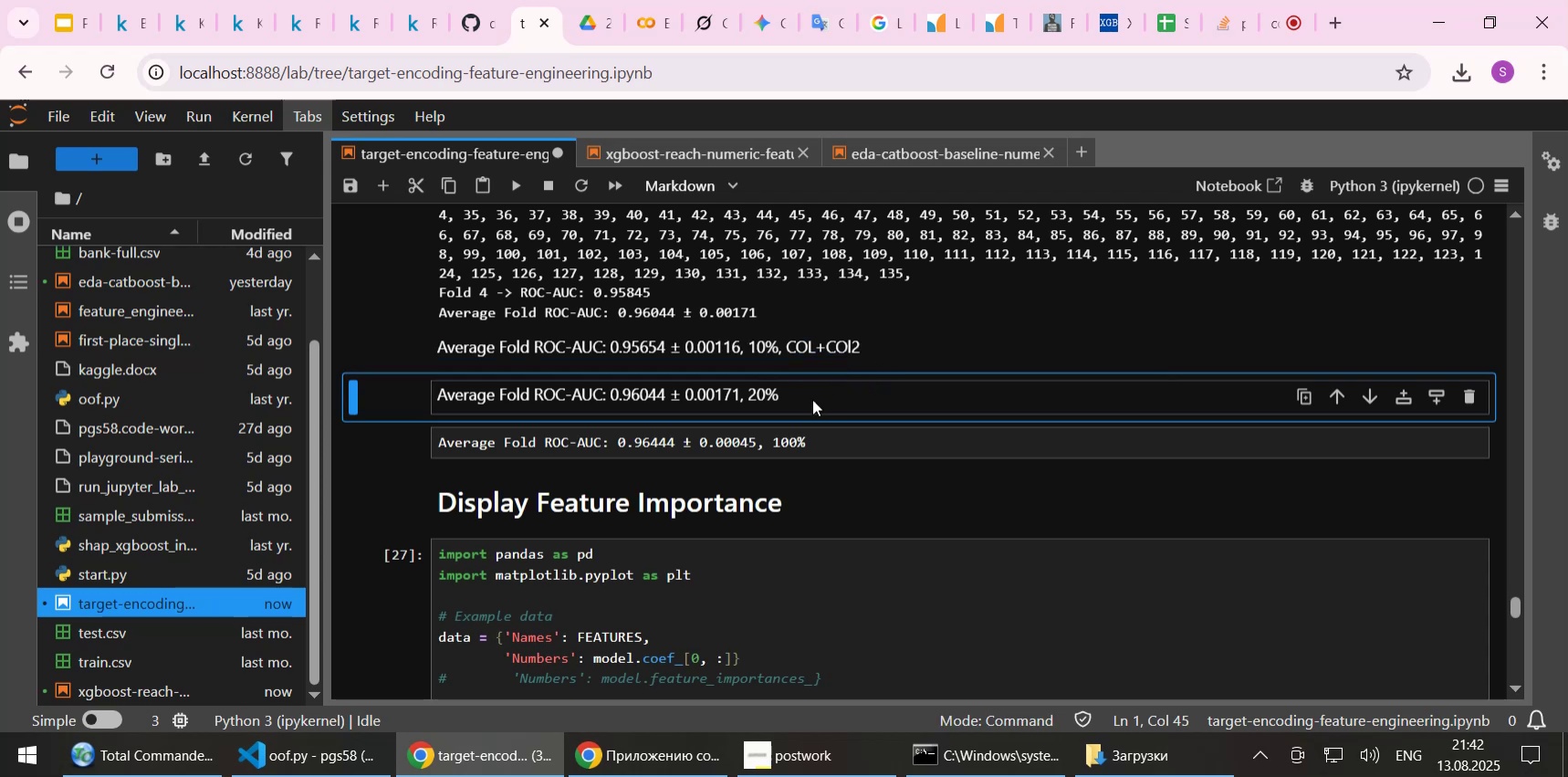 
double_click([810, 400])
 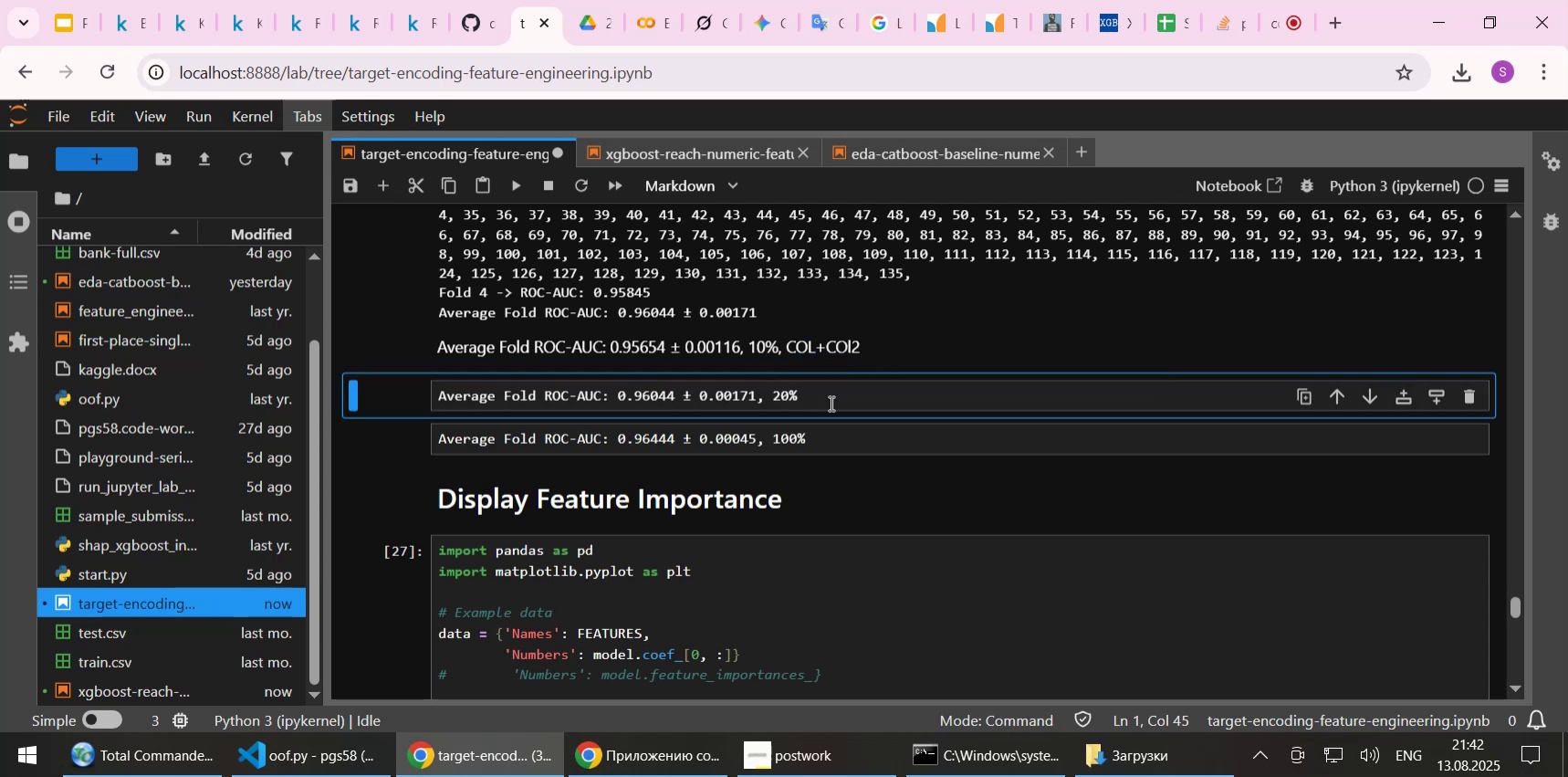 
left_click([830, 403])
 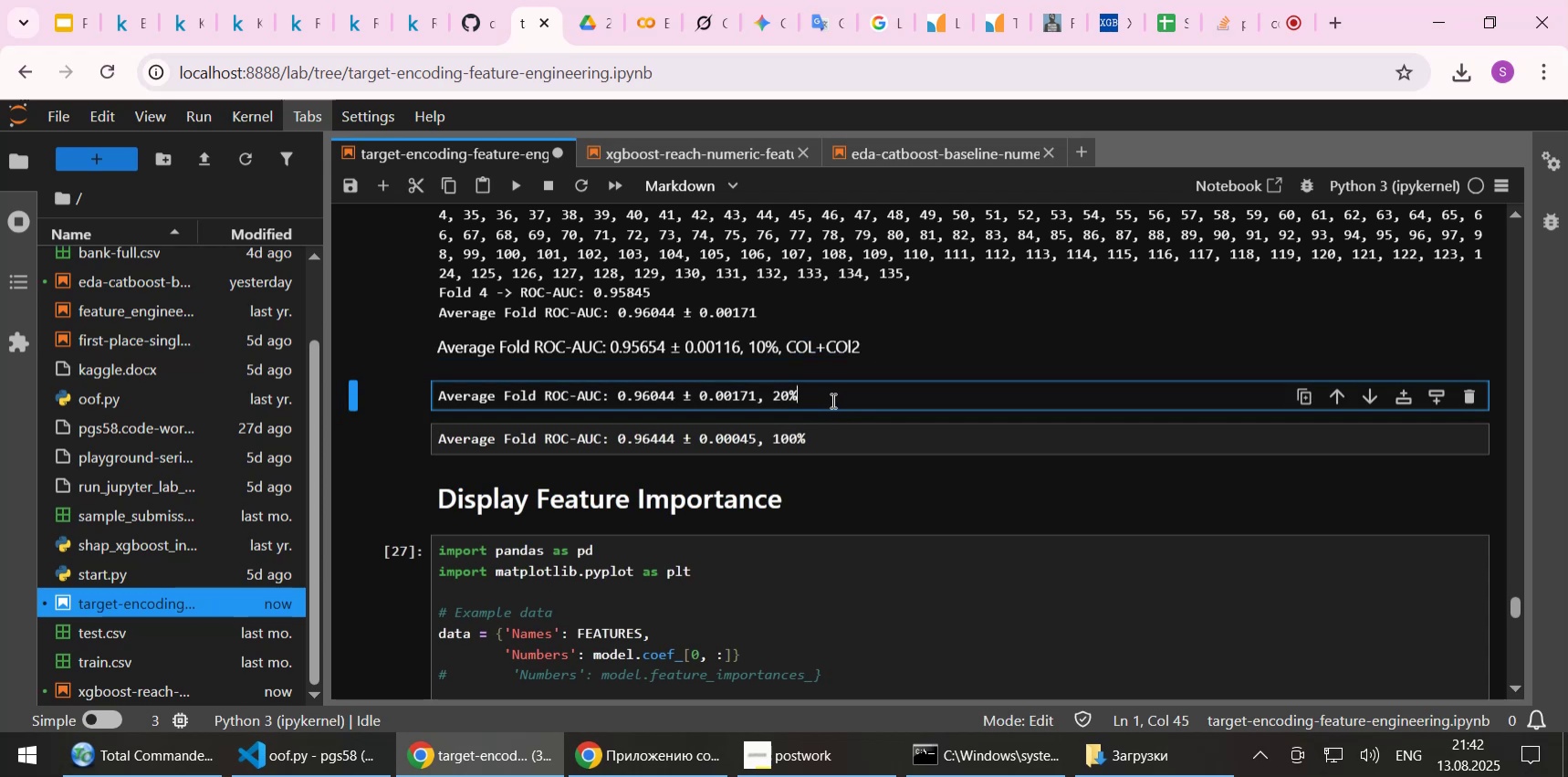 
key(Control+ControlLeft)
 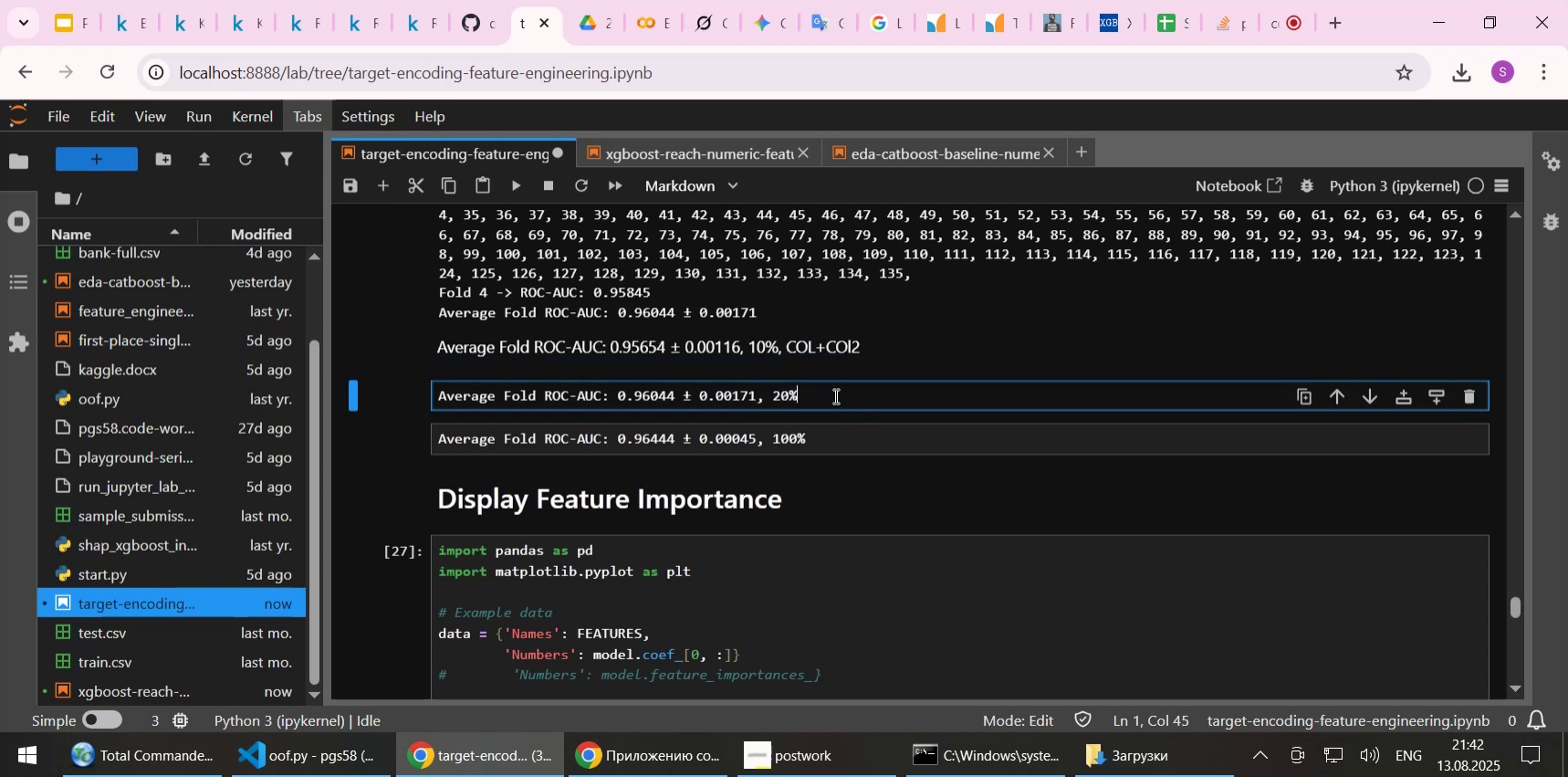 
key(Control+V)
 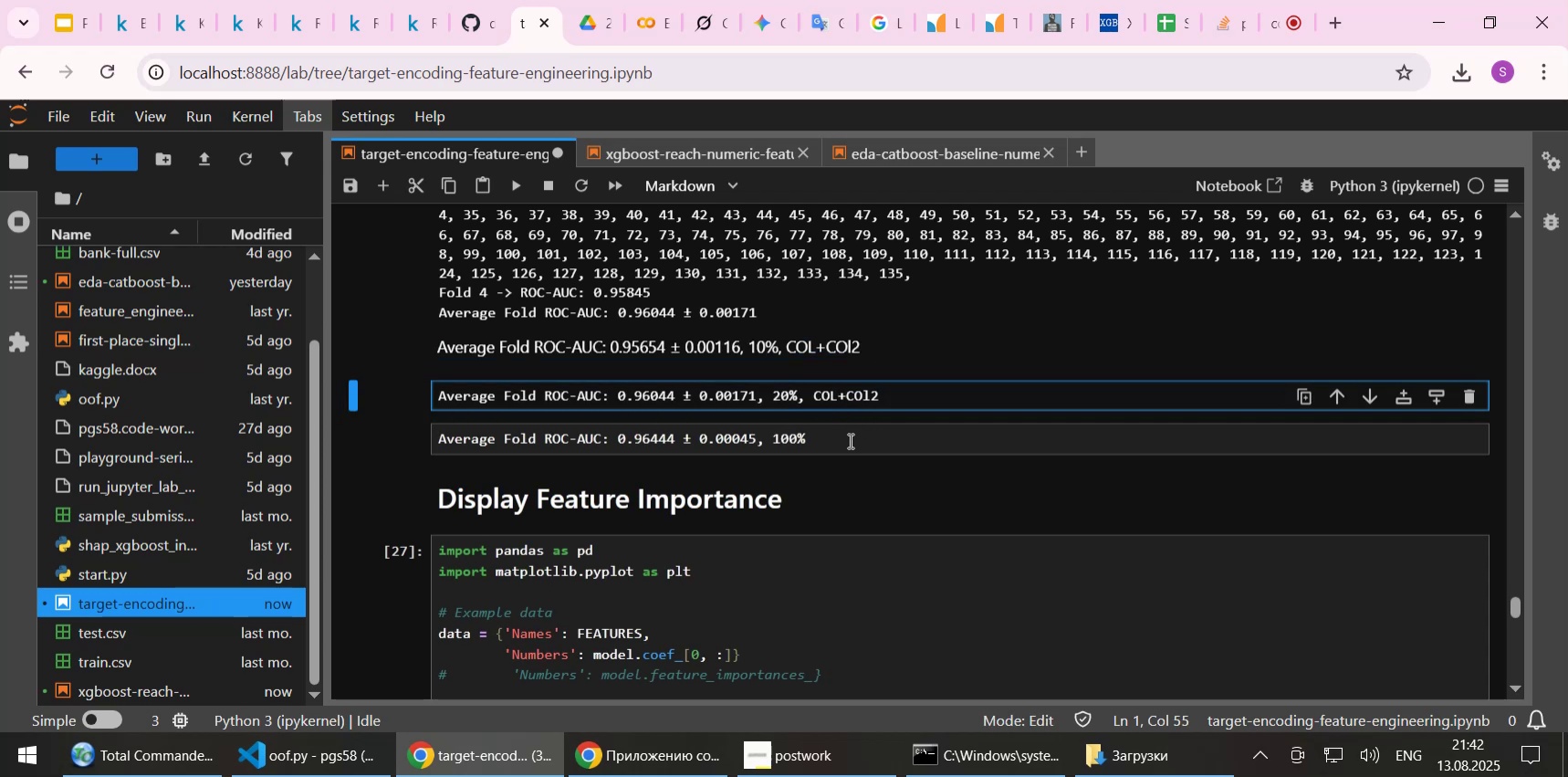 
double_click([849, 440])
 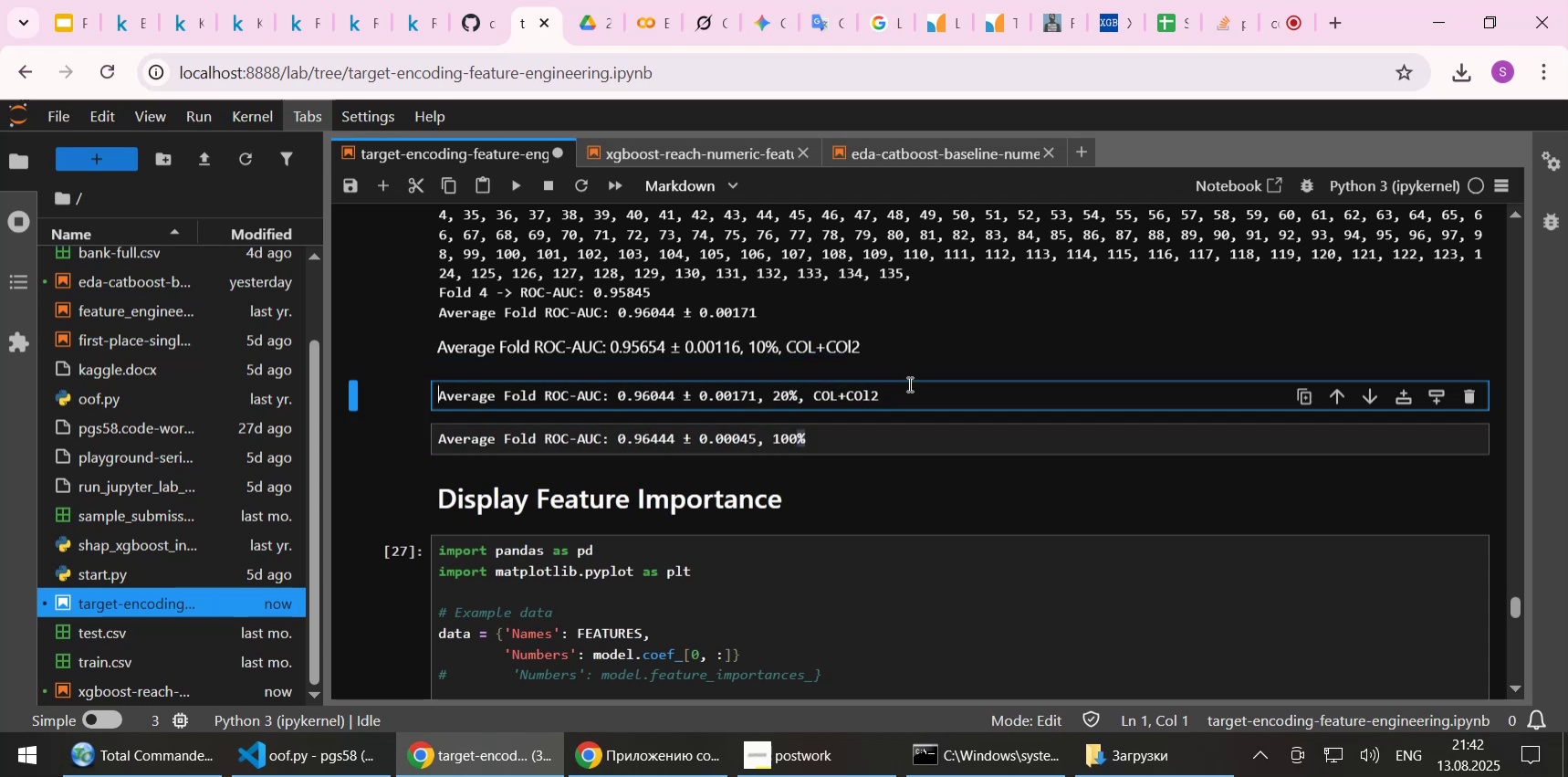 
double_click([908, 404])
 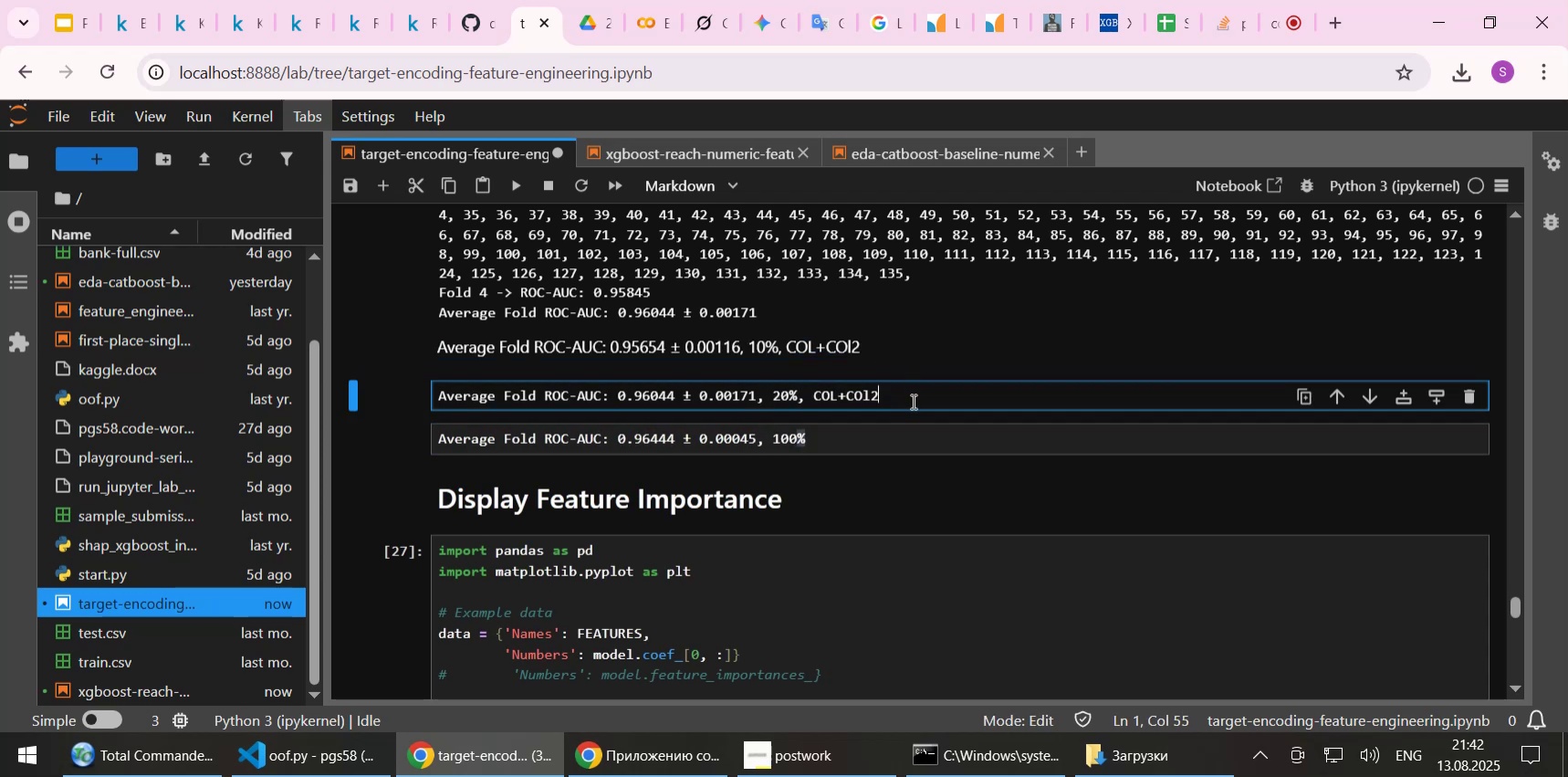 
key(Shift+Enter)
 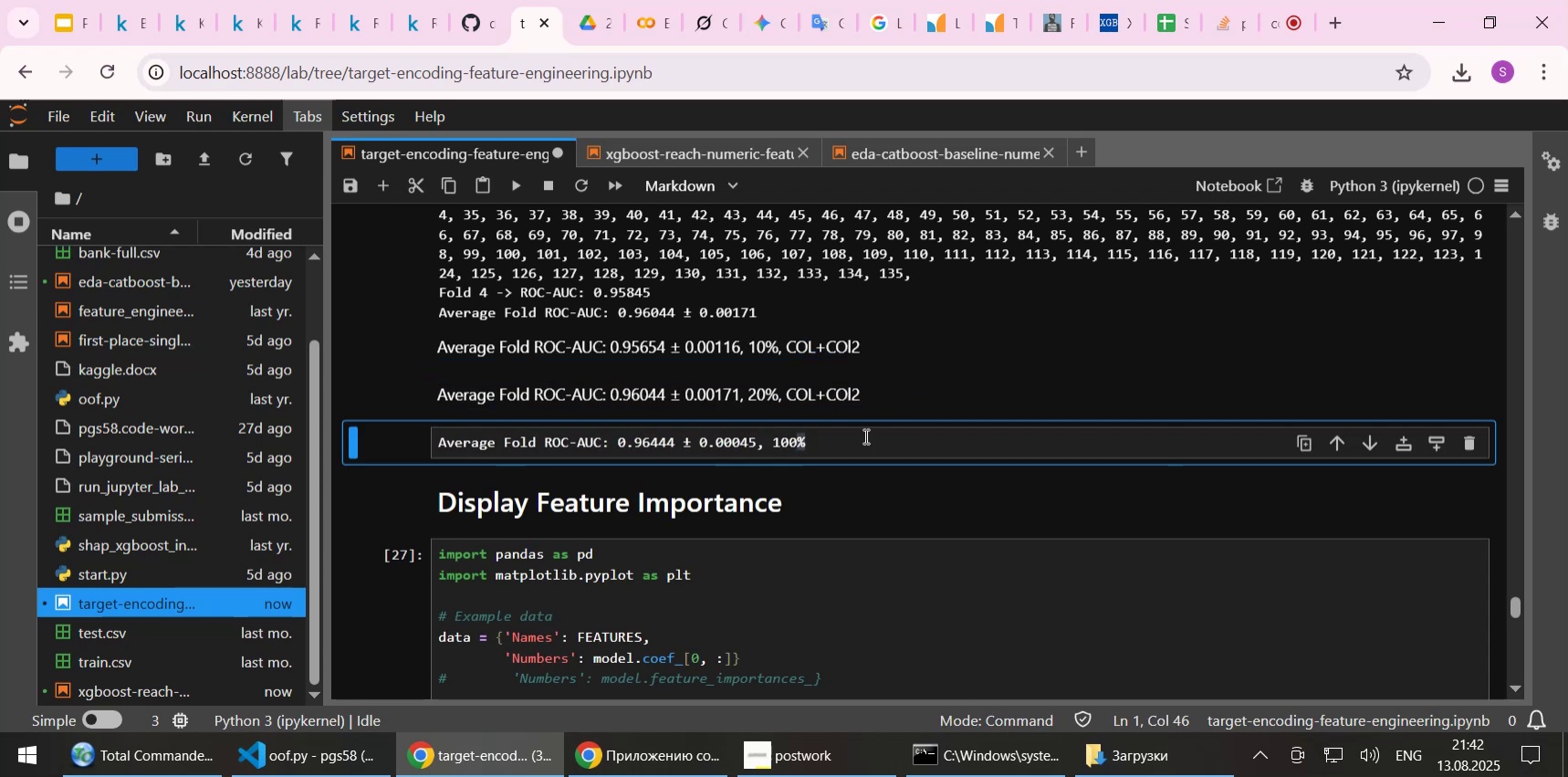 
left_click([850, 431])
 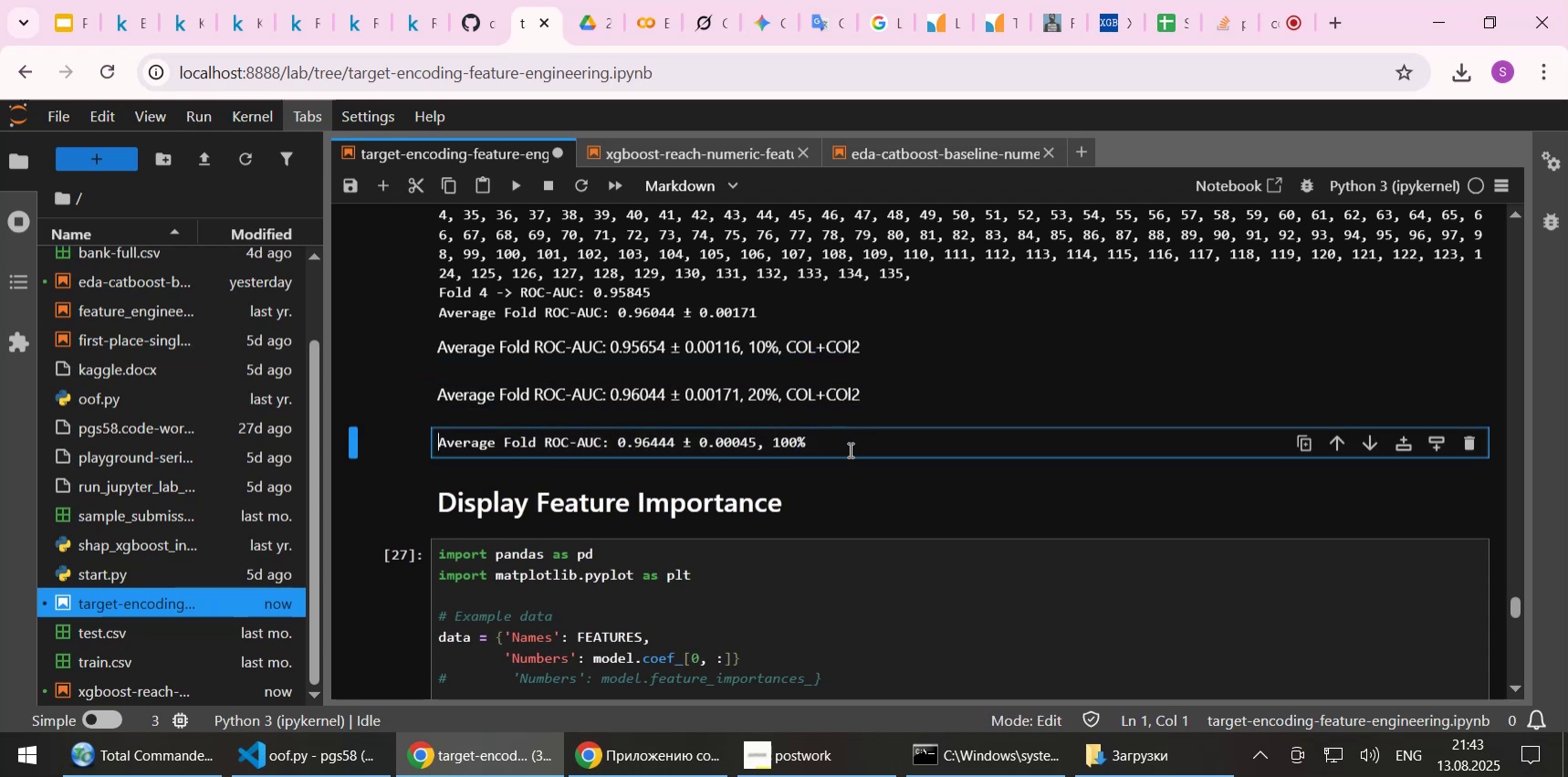 
left_click([849, 449])
 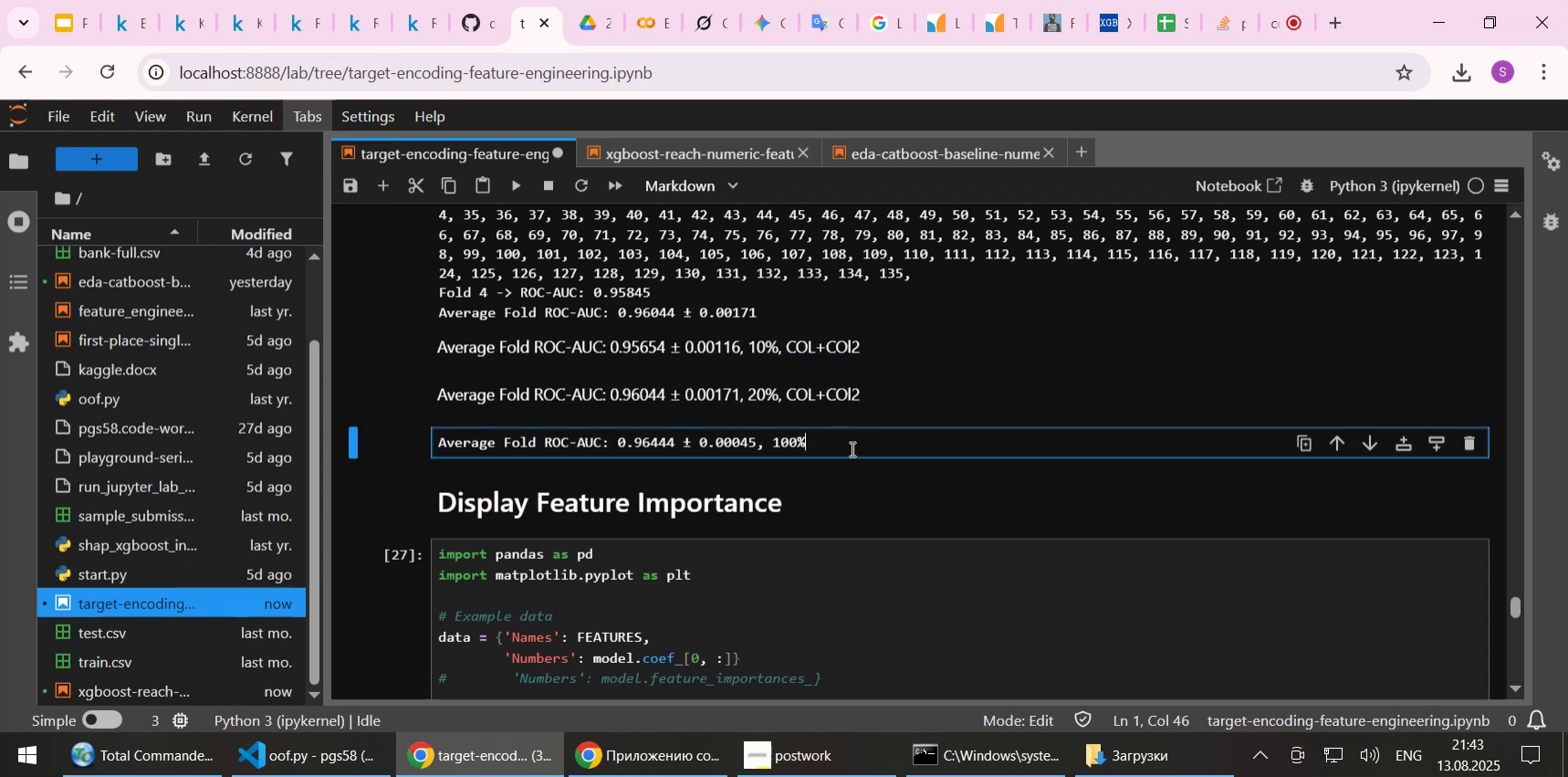 
key(Comma)
 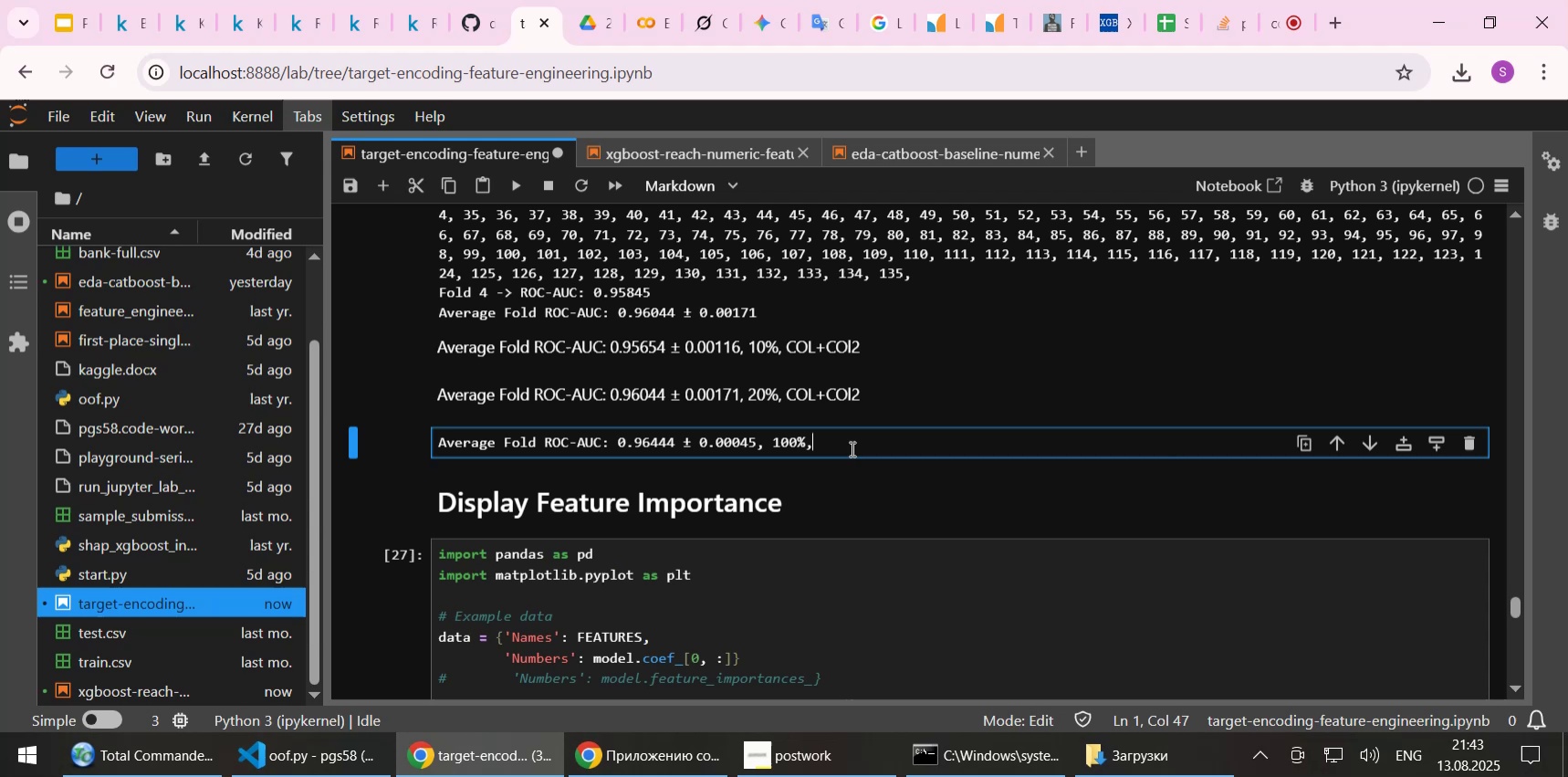 
key(Control+ControlLeft)
 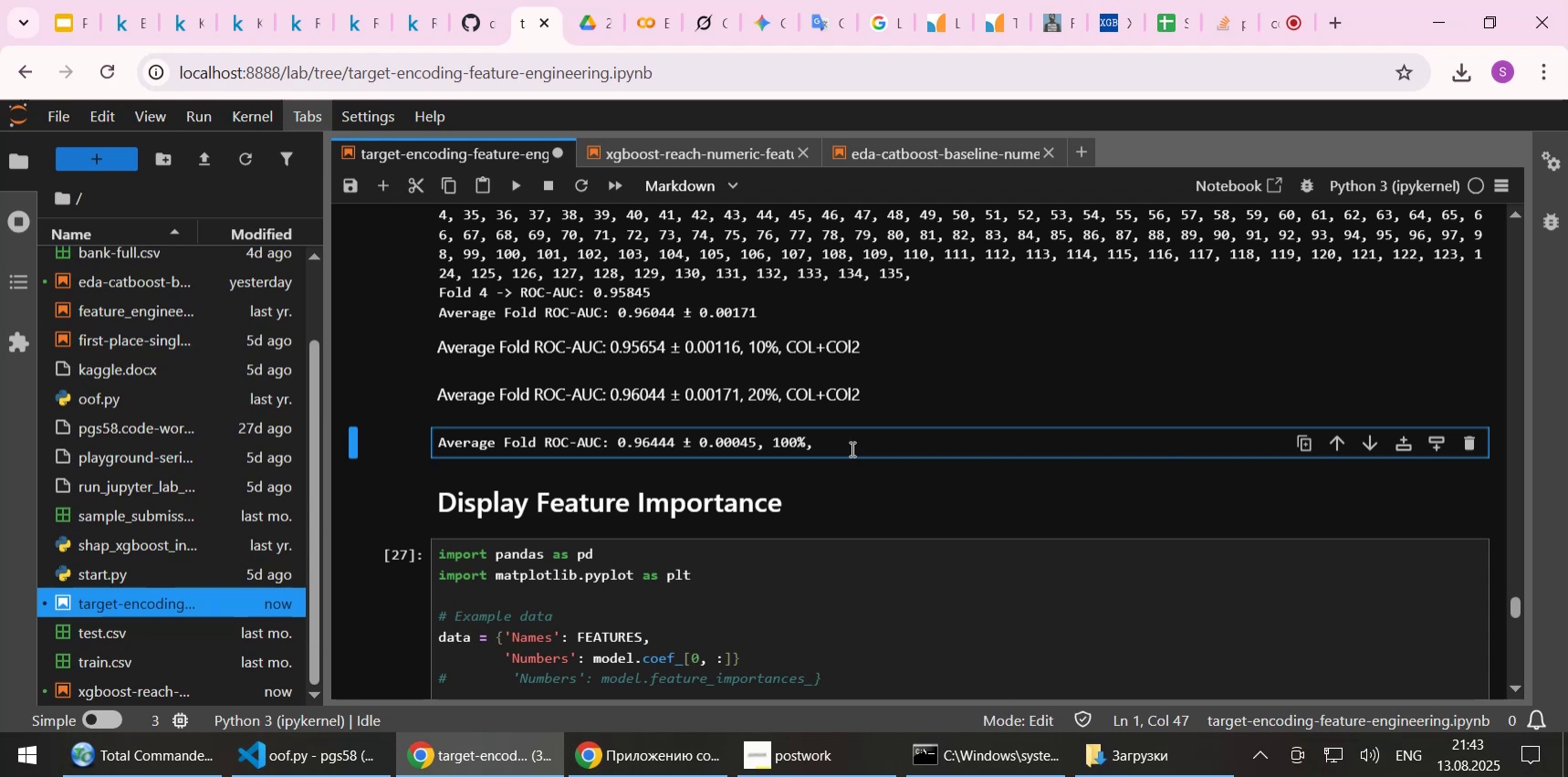 
key(Space)
 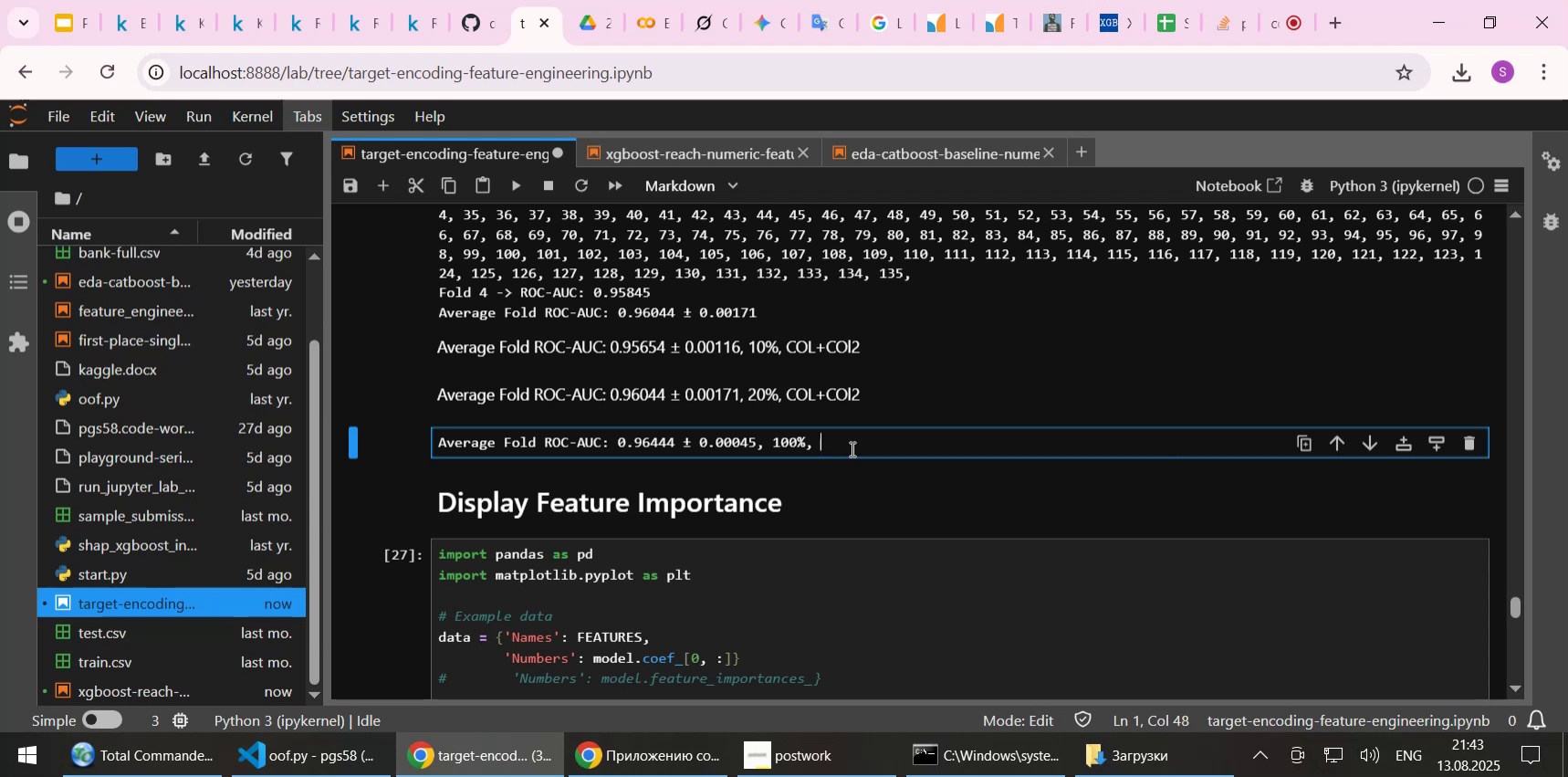 
key(Control+ControlLeft)
 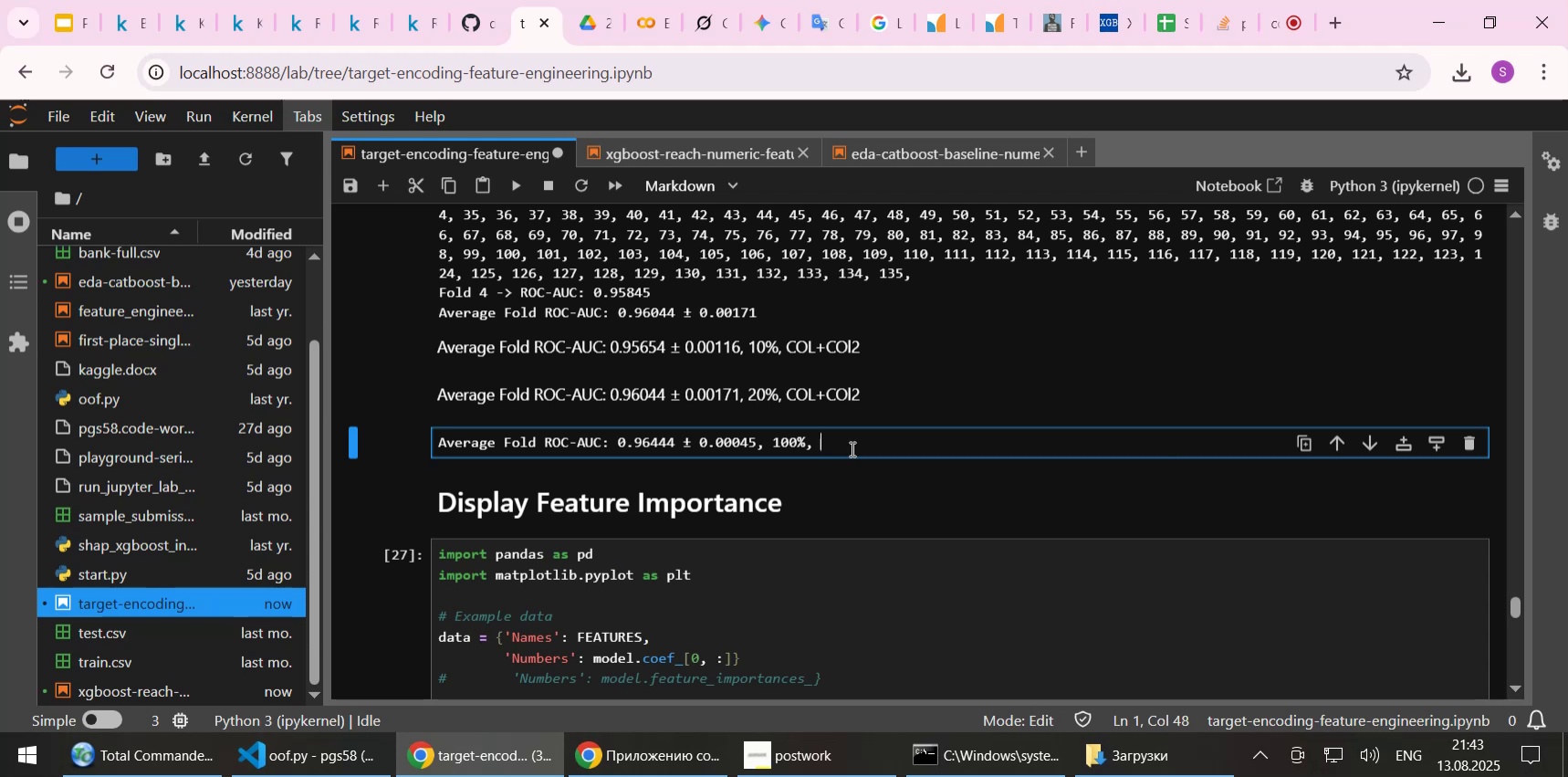 
key(Control+V)
 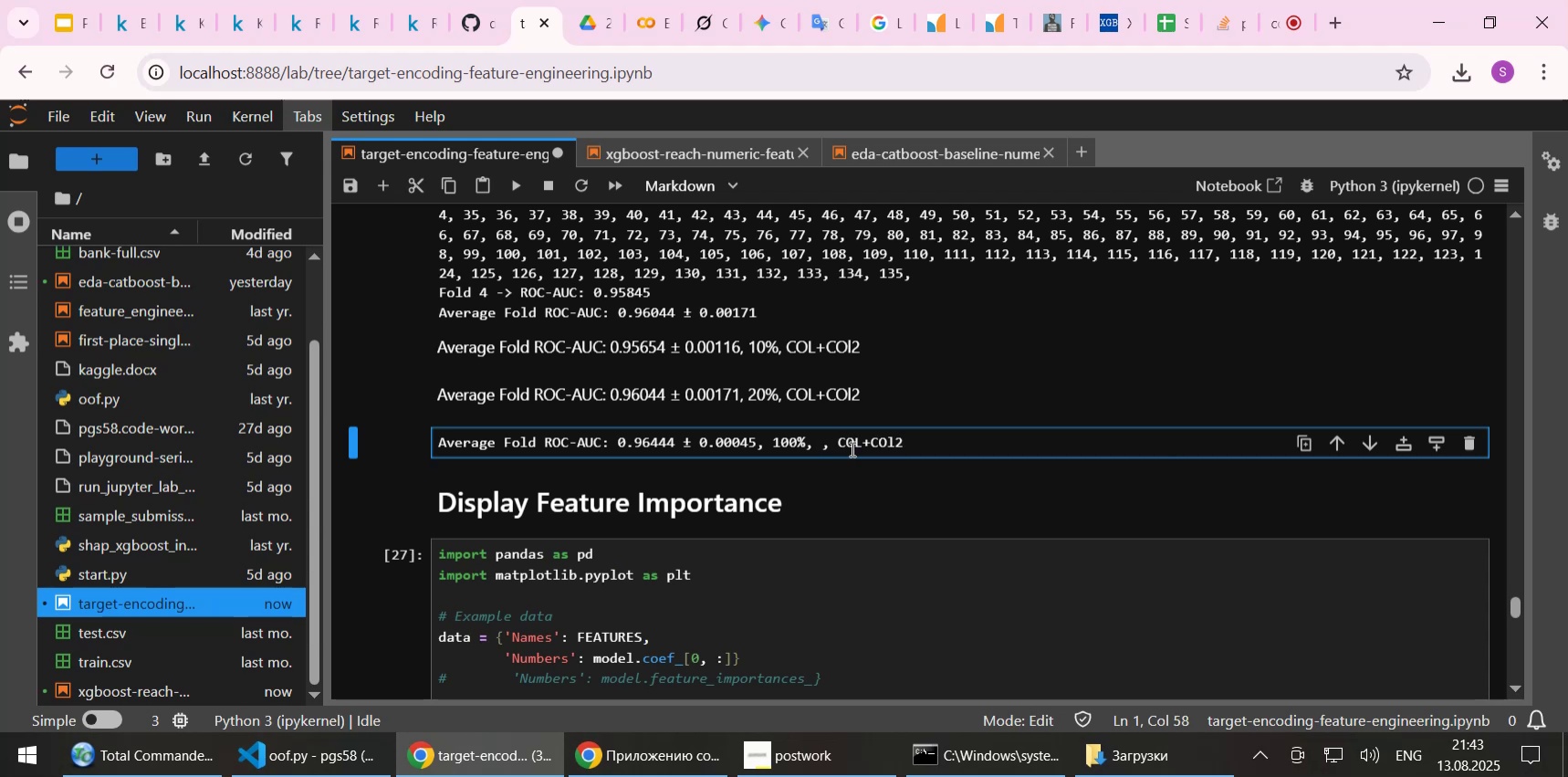 
key(ArrowLeft)
 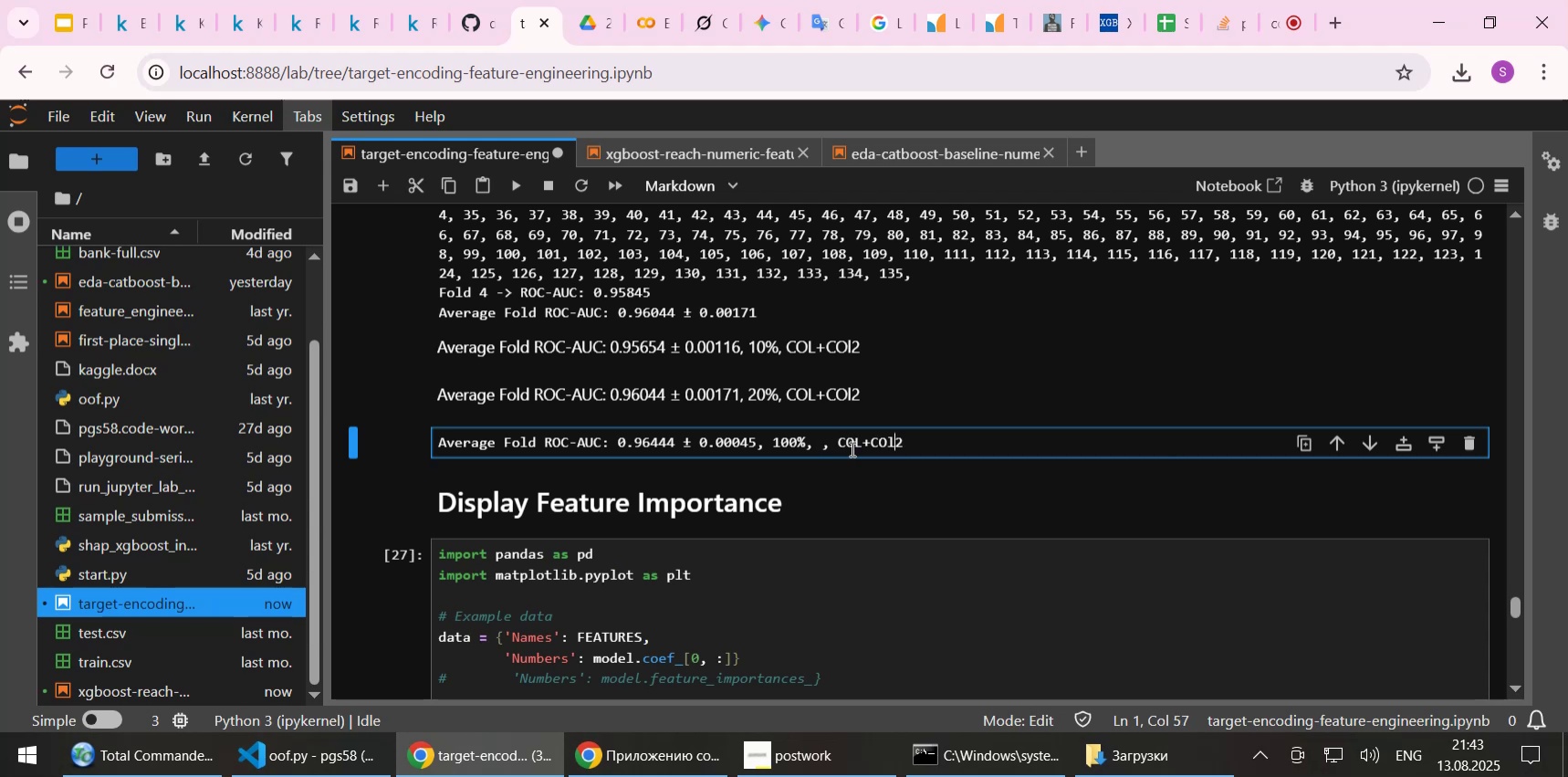 
key(ArrowLeft)
 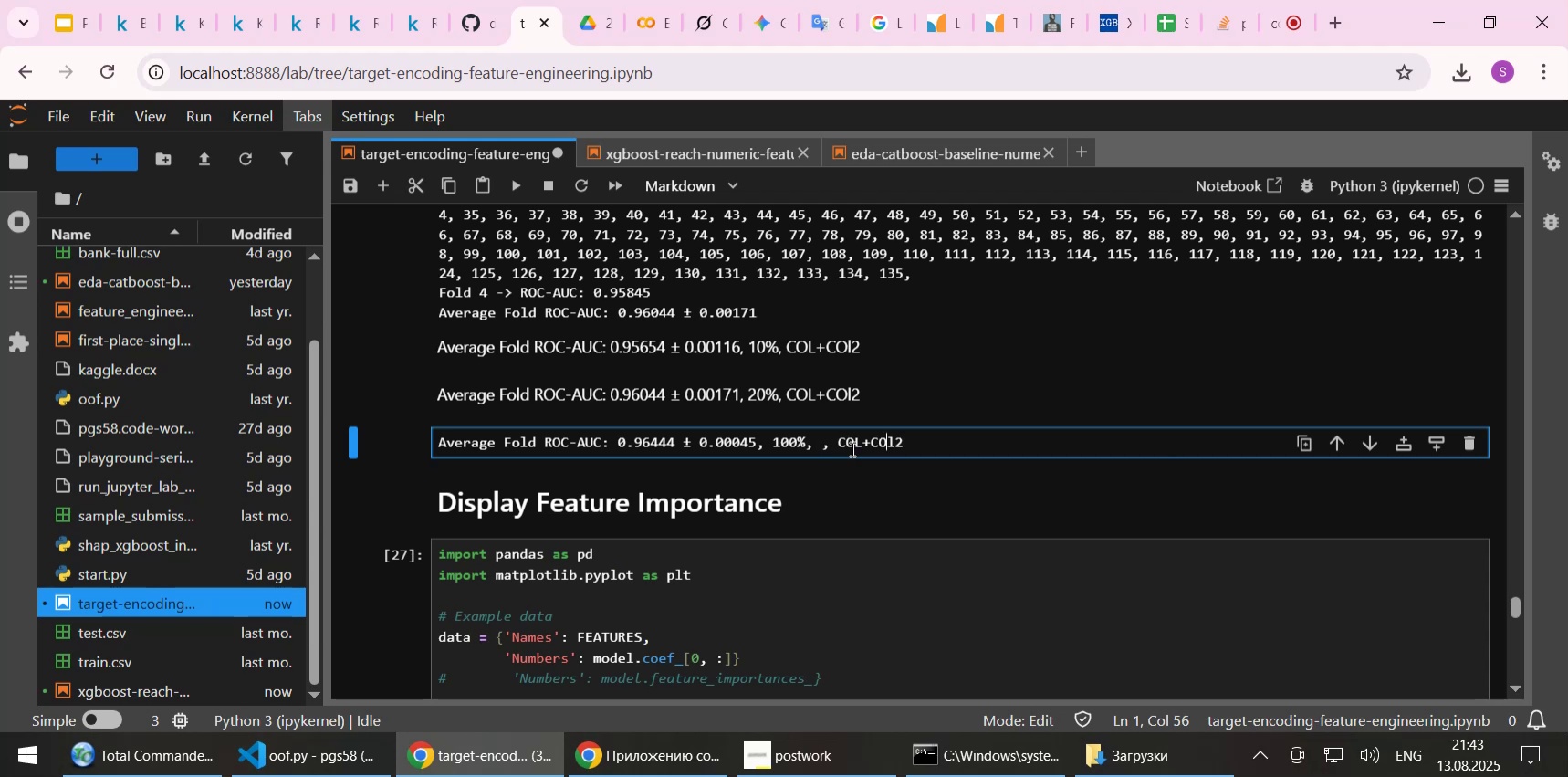 
key(Delete)
 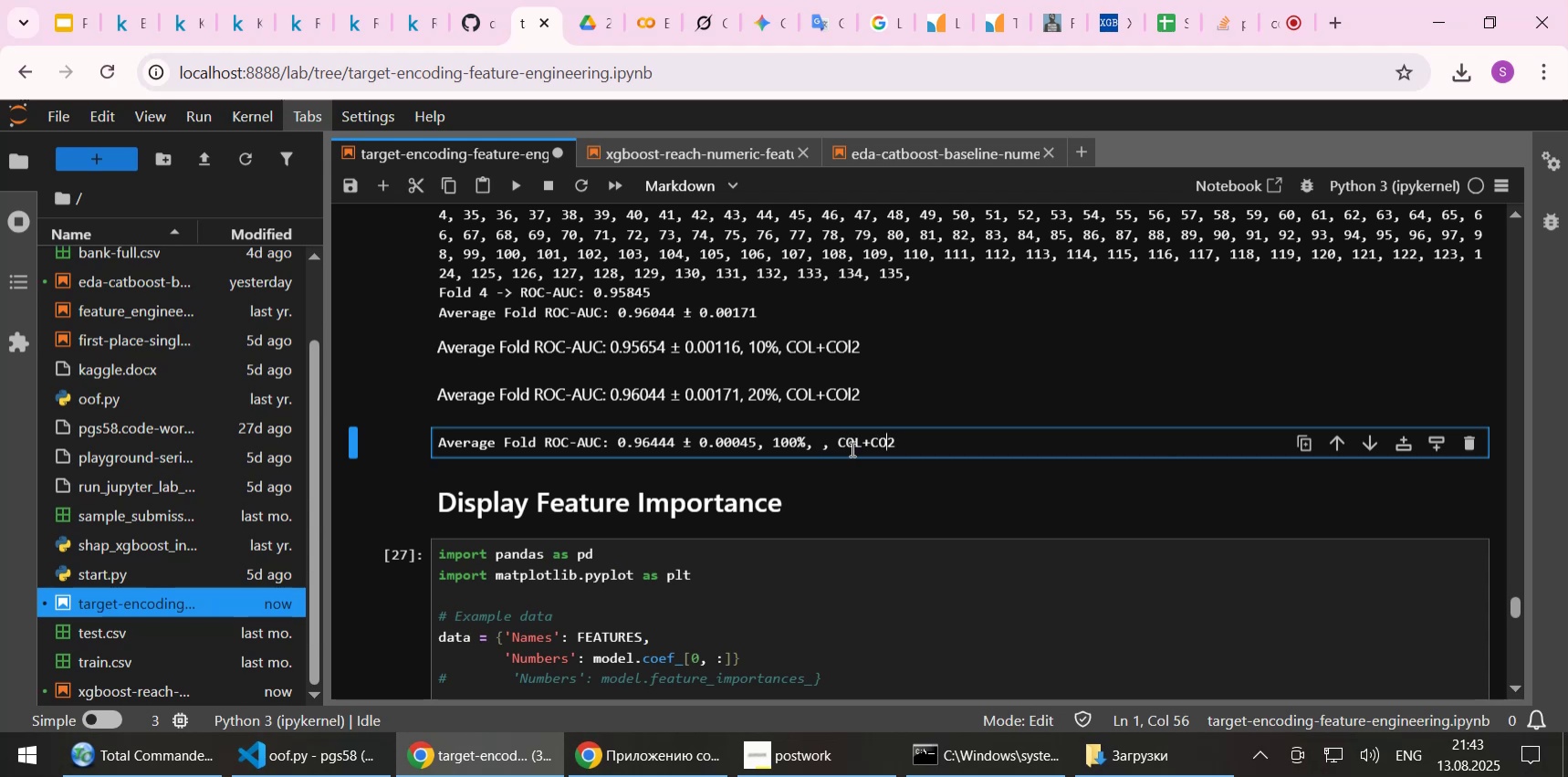 
key(Shift+Semicolon)
 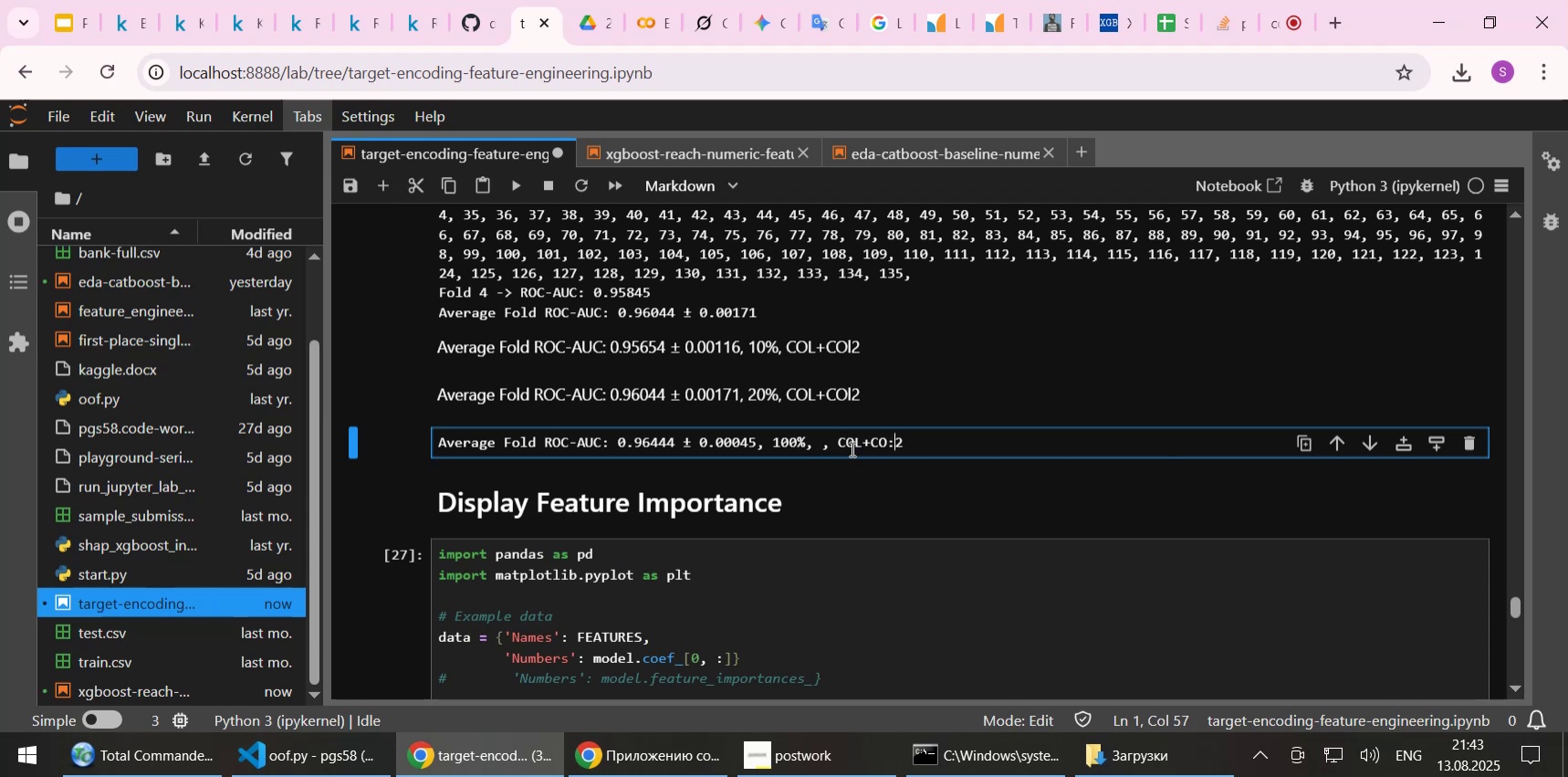 
key(Backspace)
 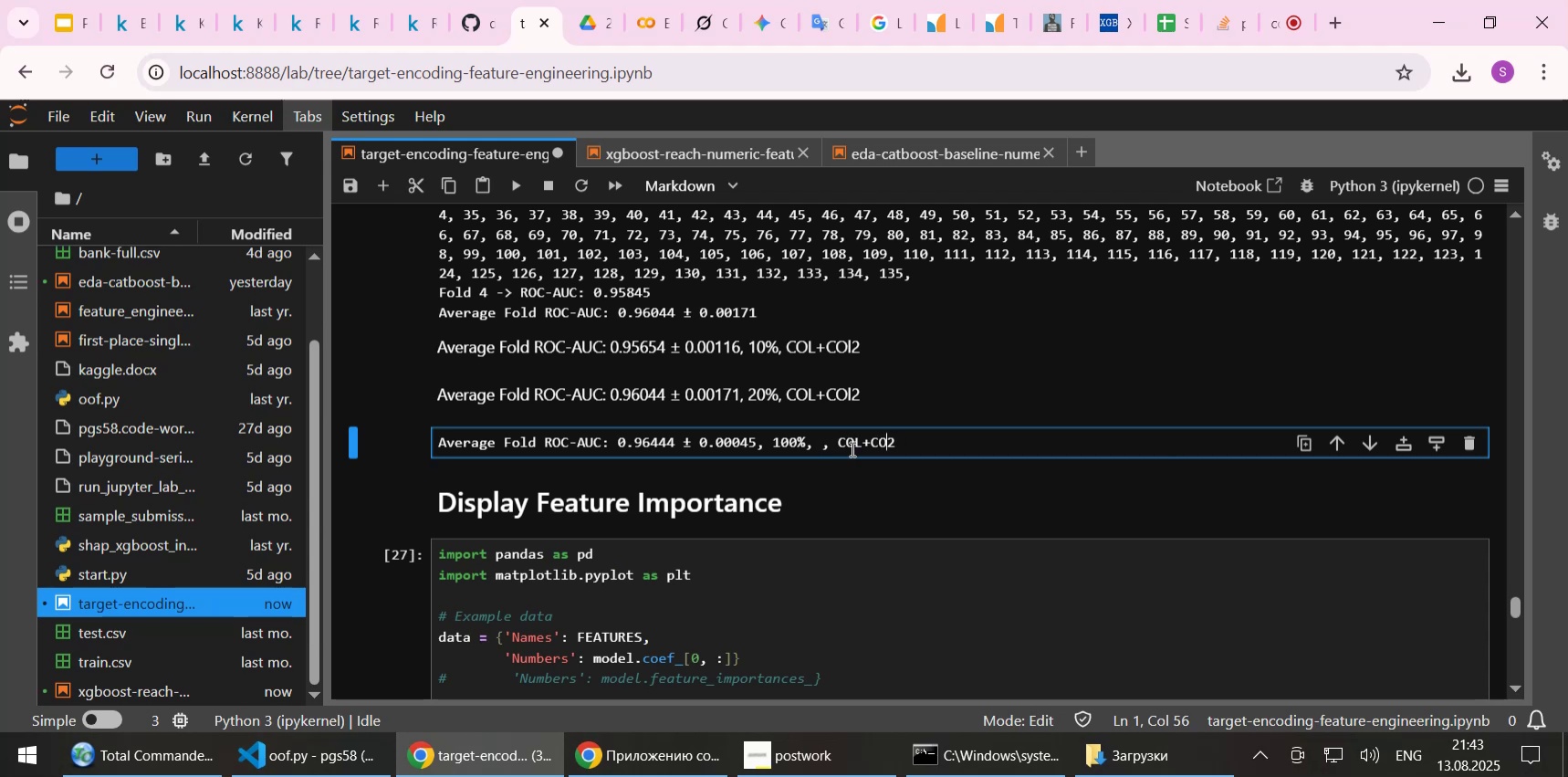 
key(Shift+L)
 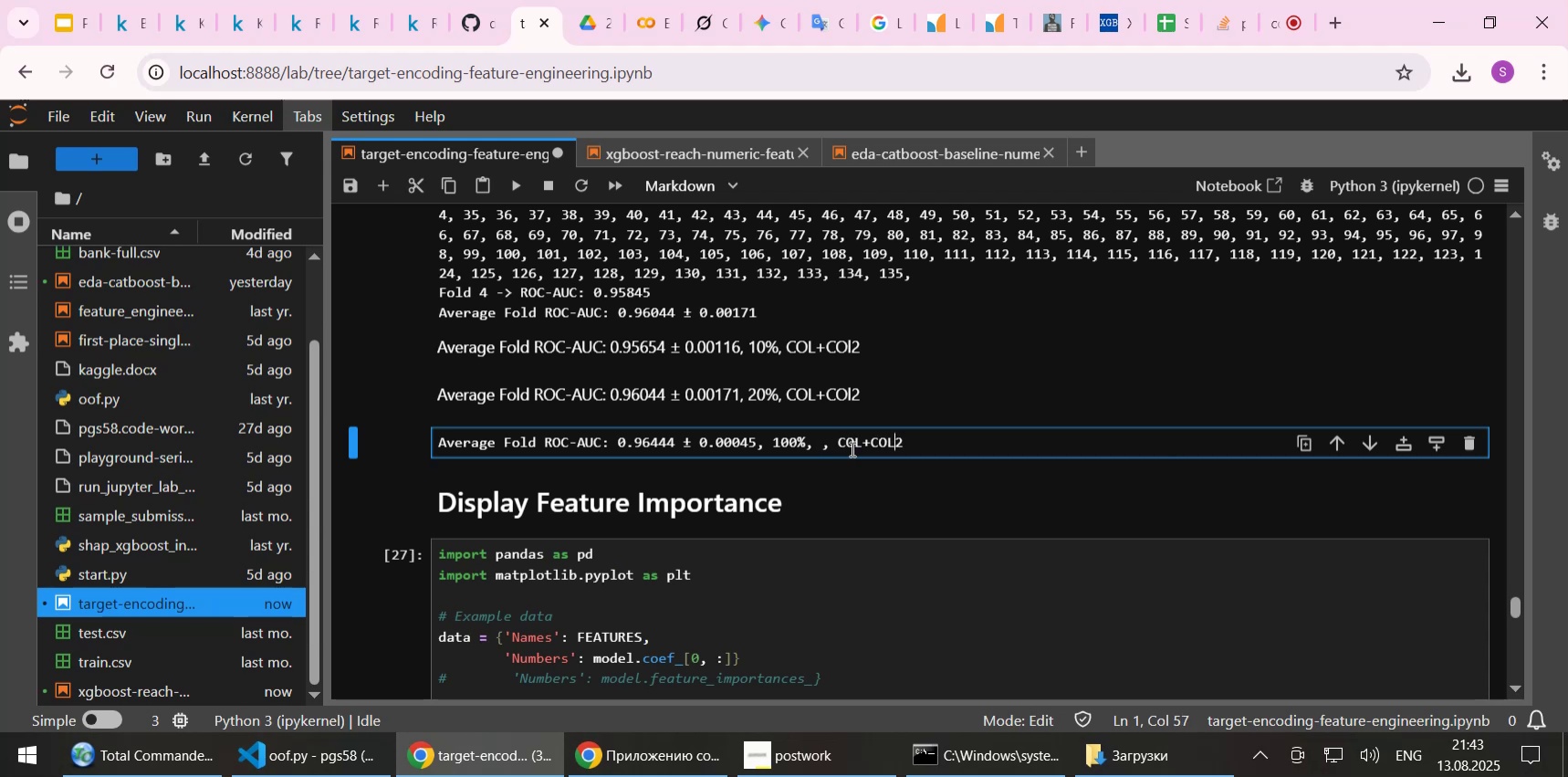 
key(Shift+Enter)
 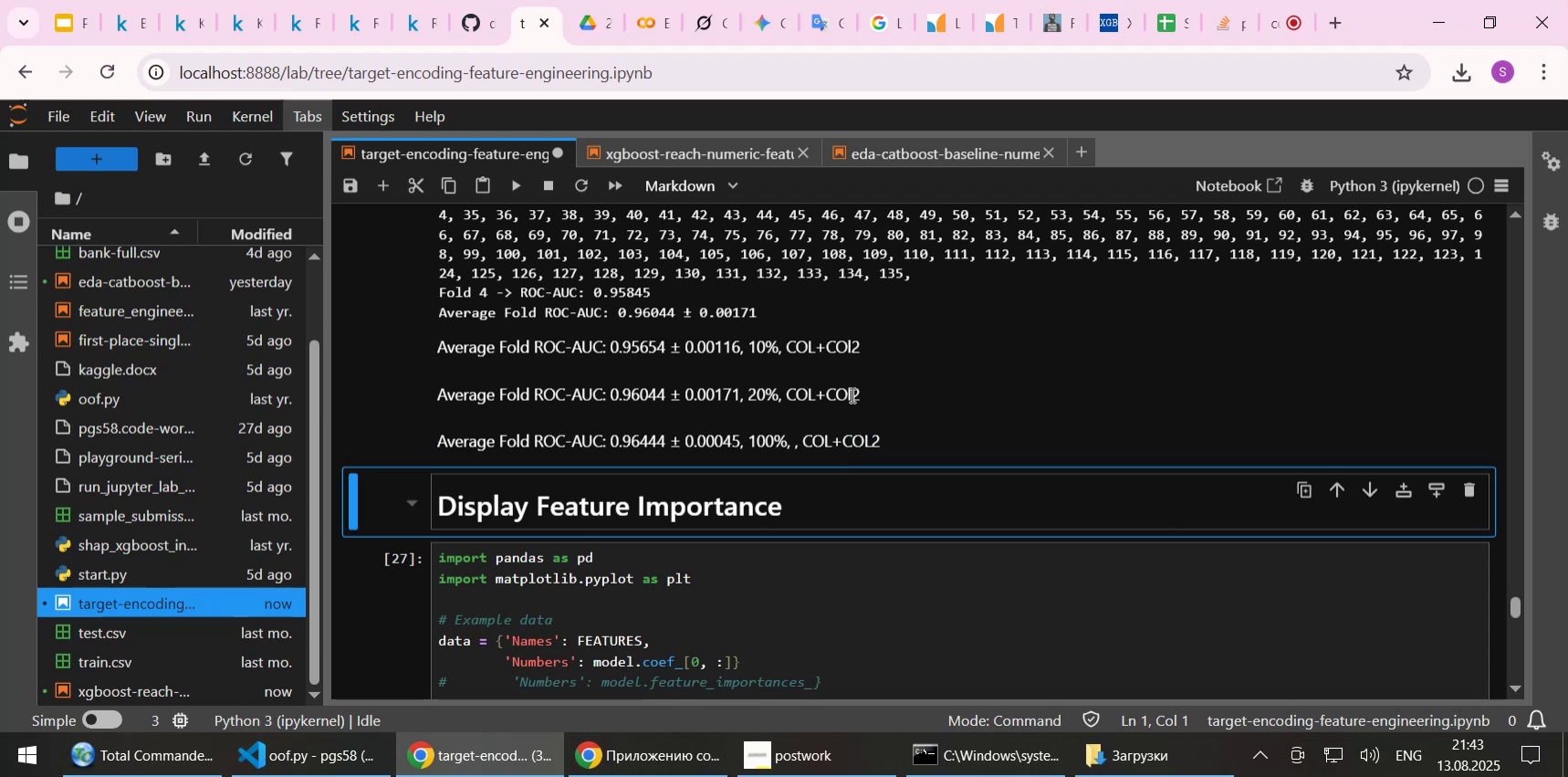 
double_click([833, 384])
 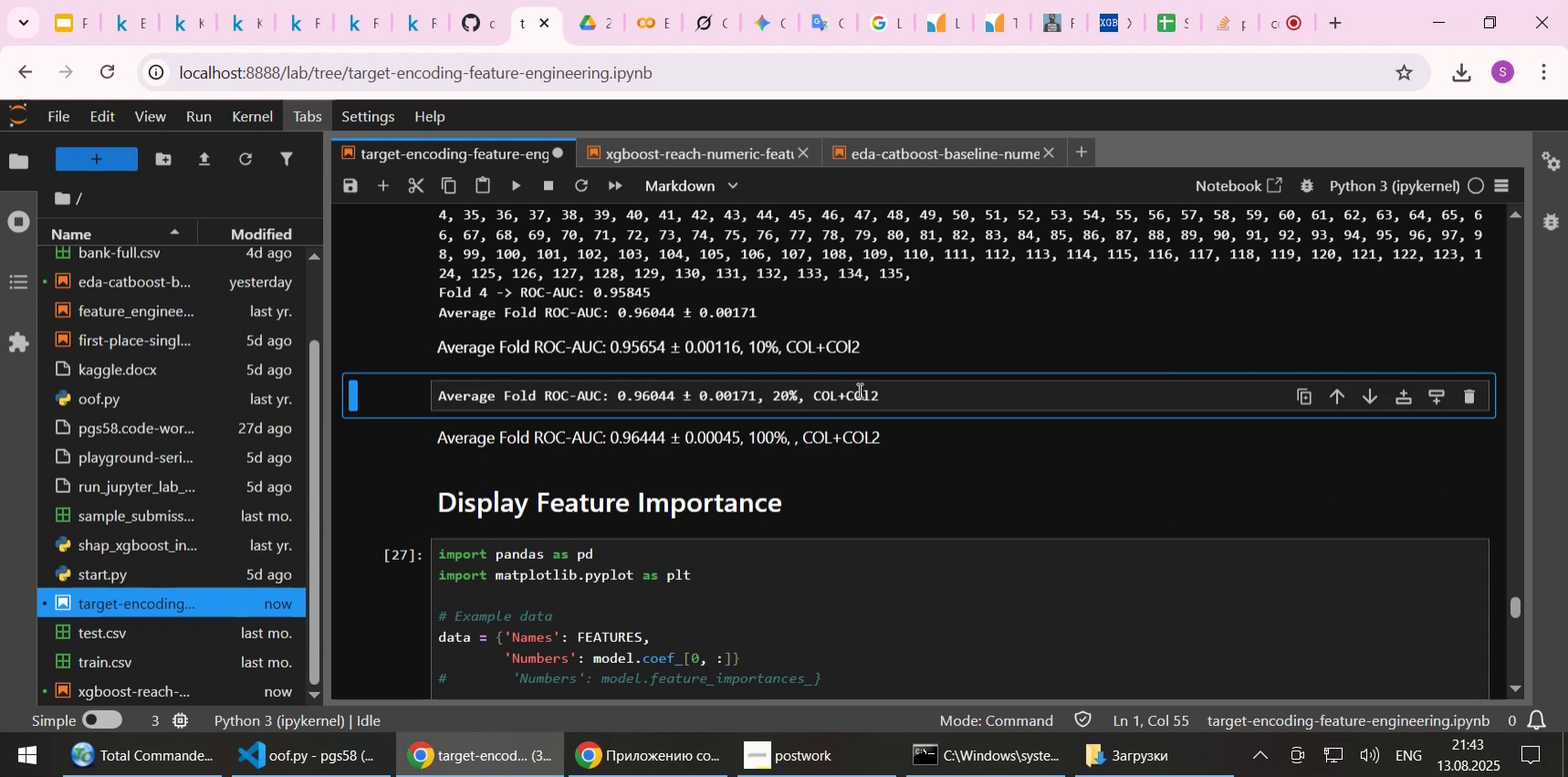 
left_click([860, 392])
 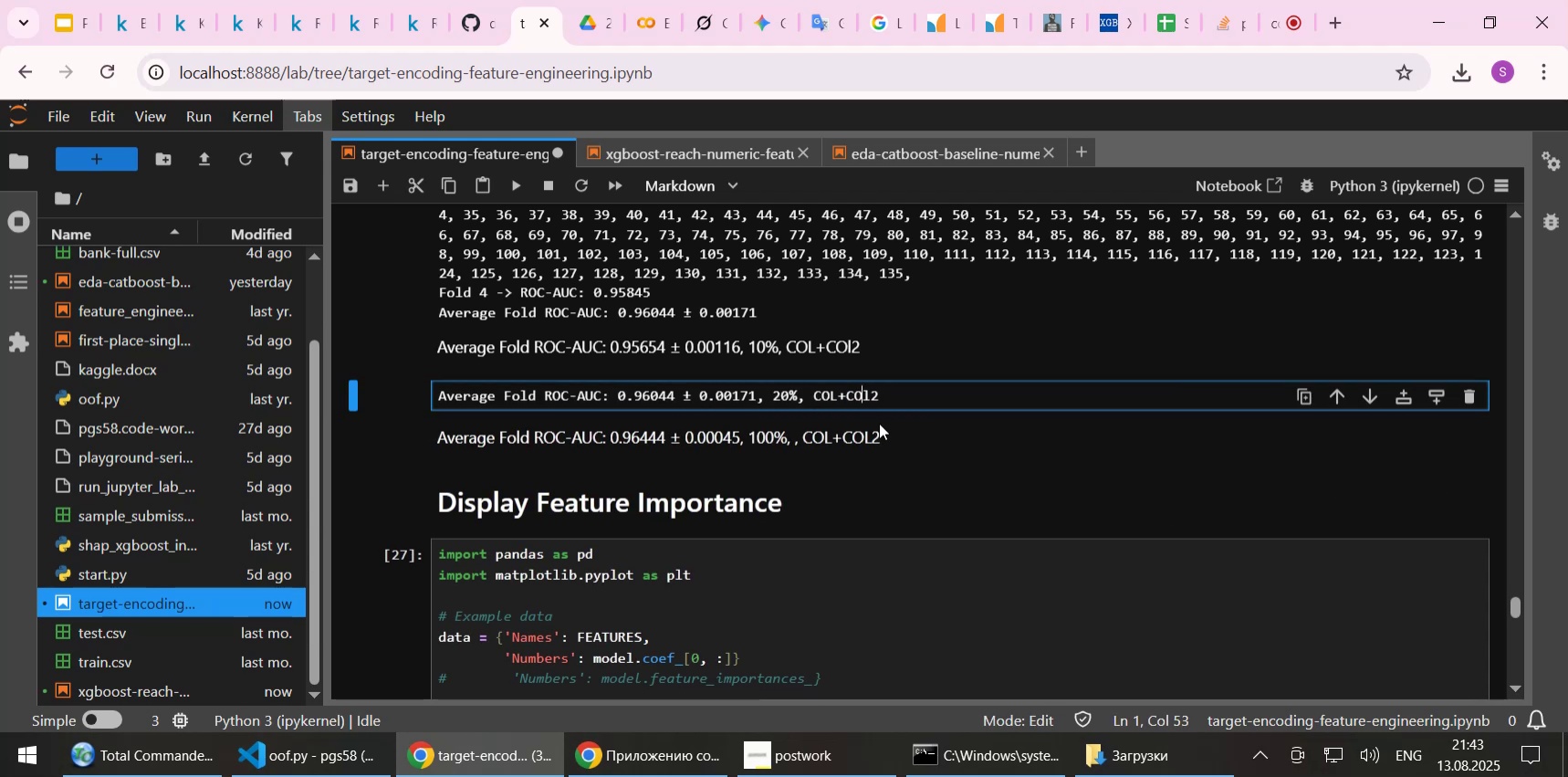 
key(Delete)
 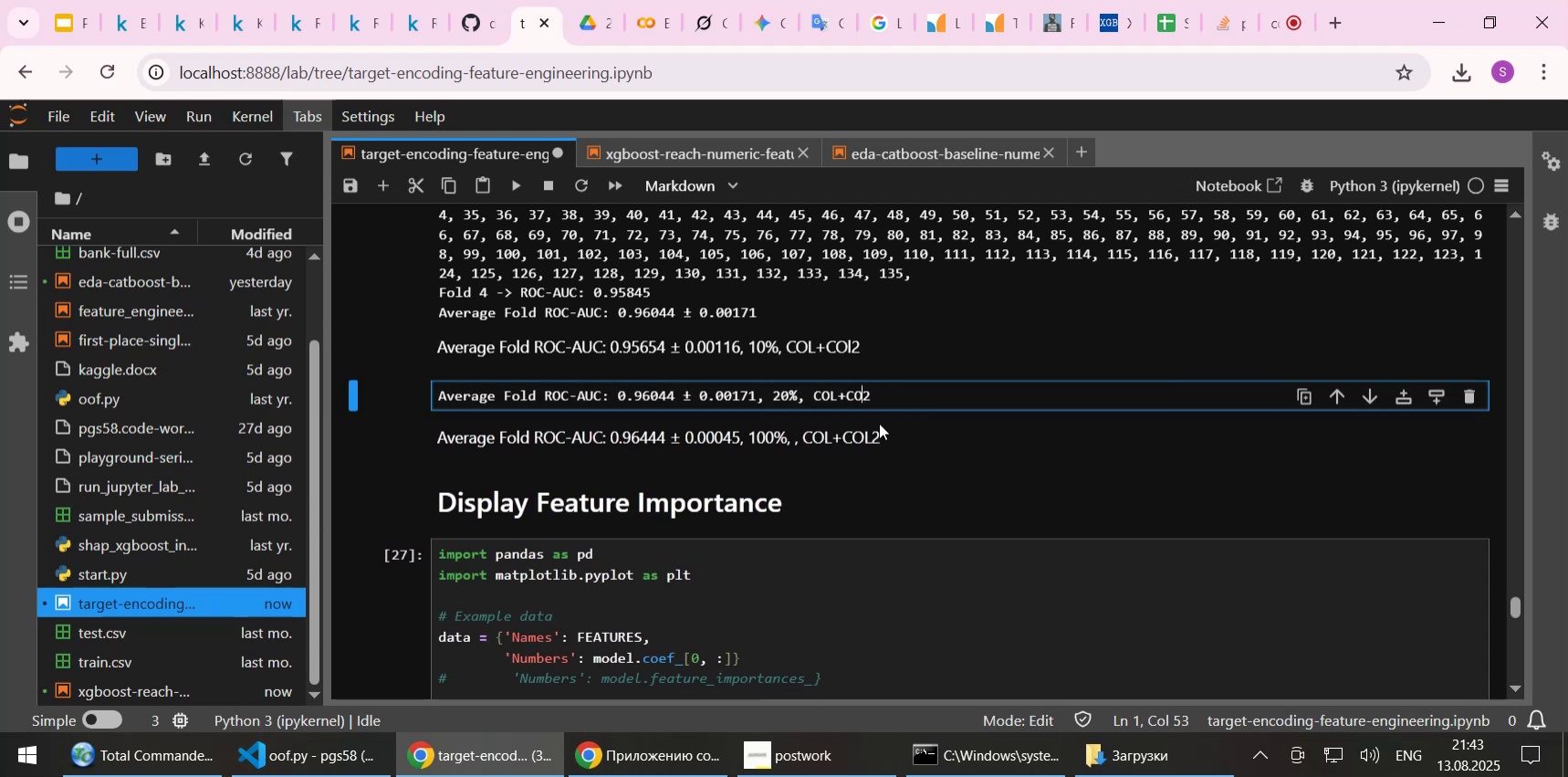 
key(Shift+L)
 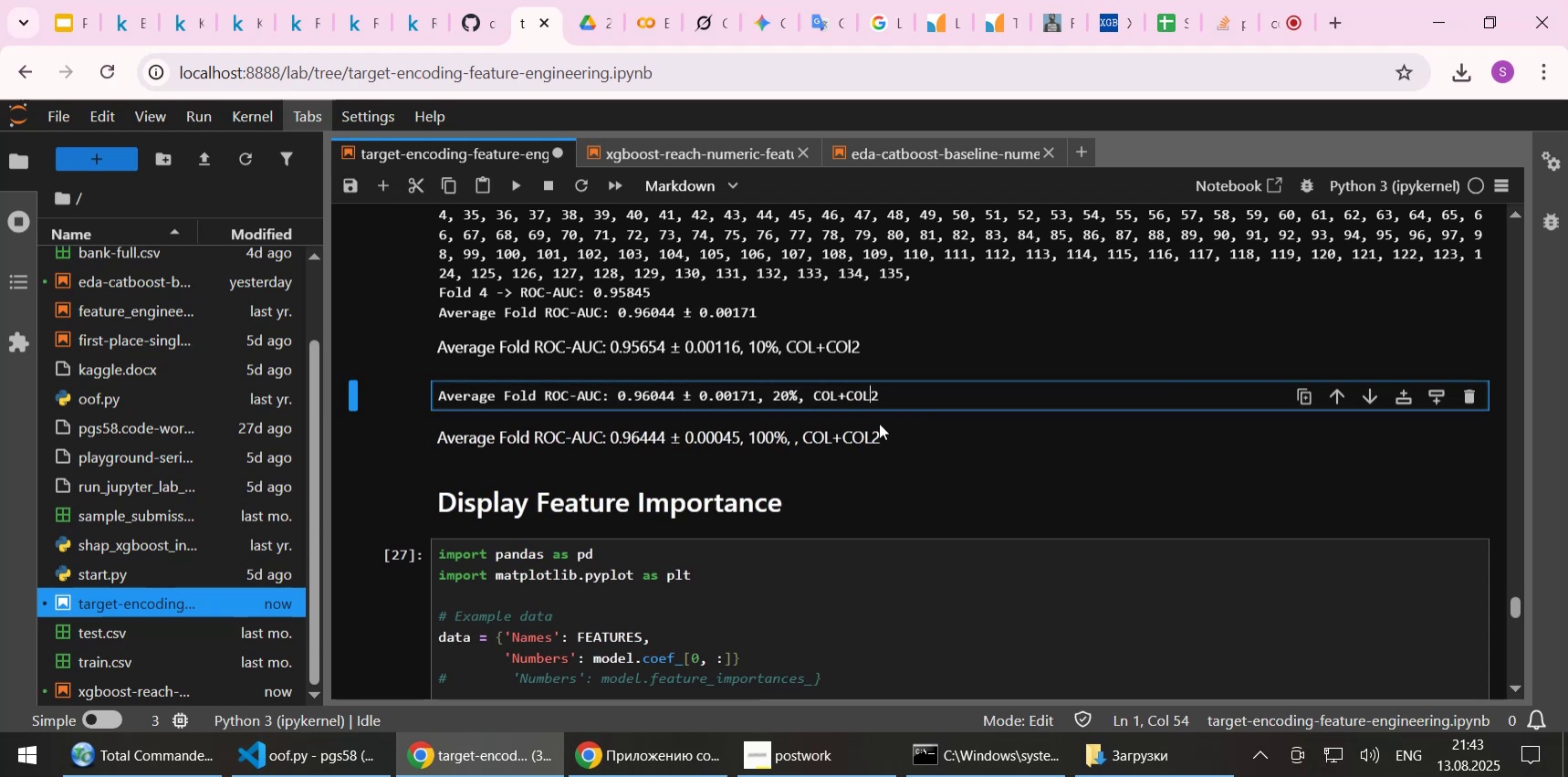 
key(Enter)
 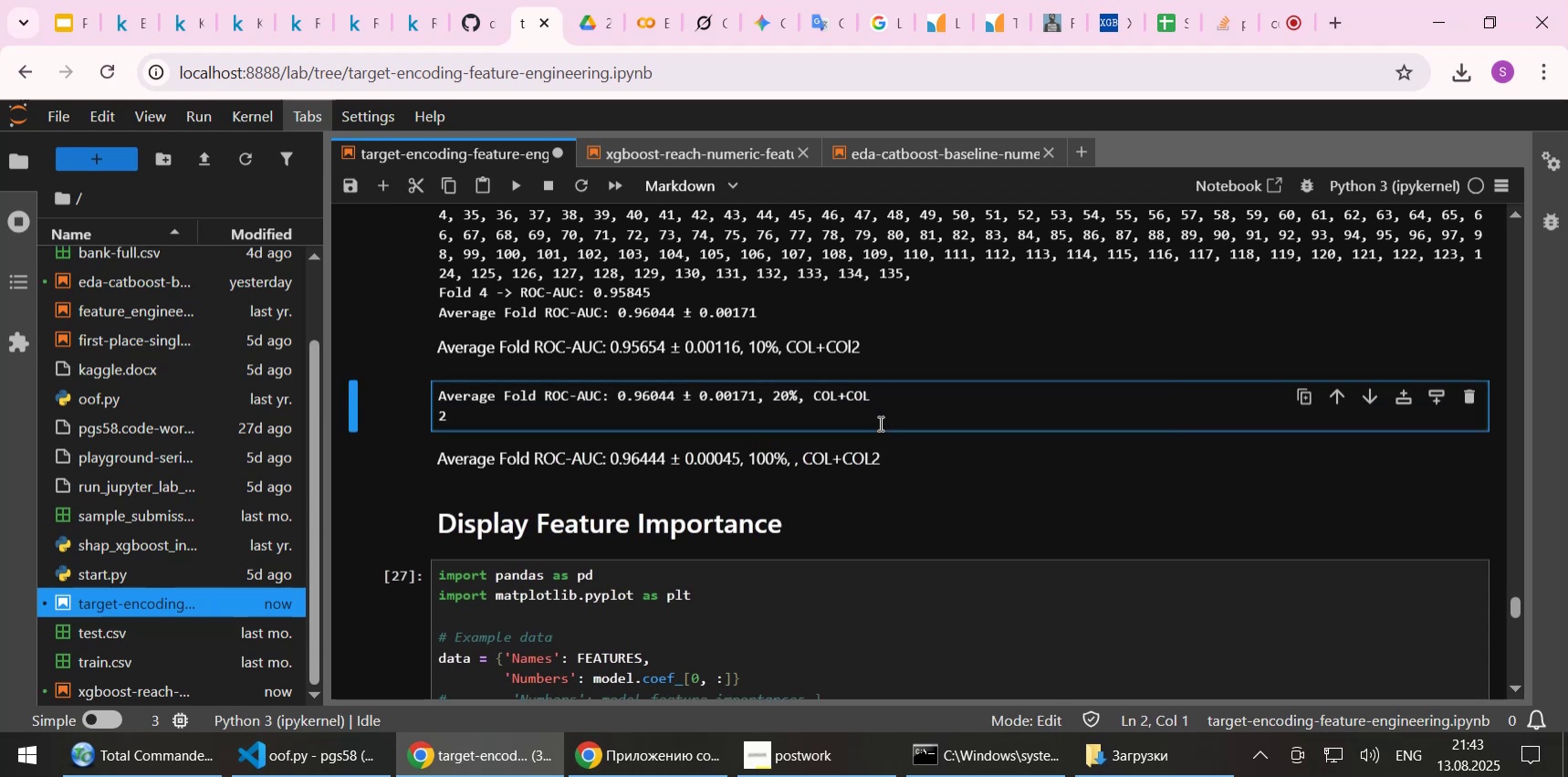 
key(Backspace)
 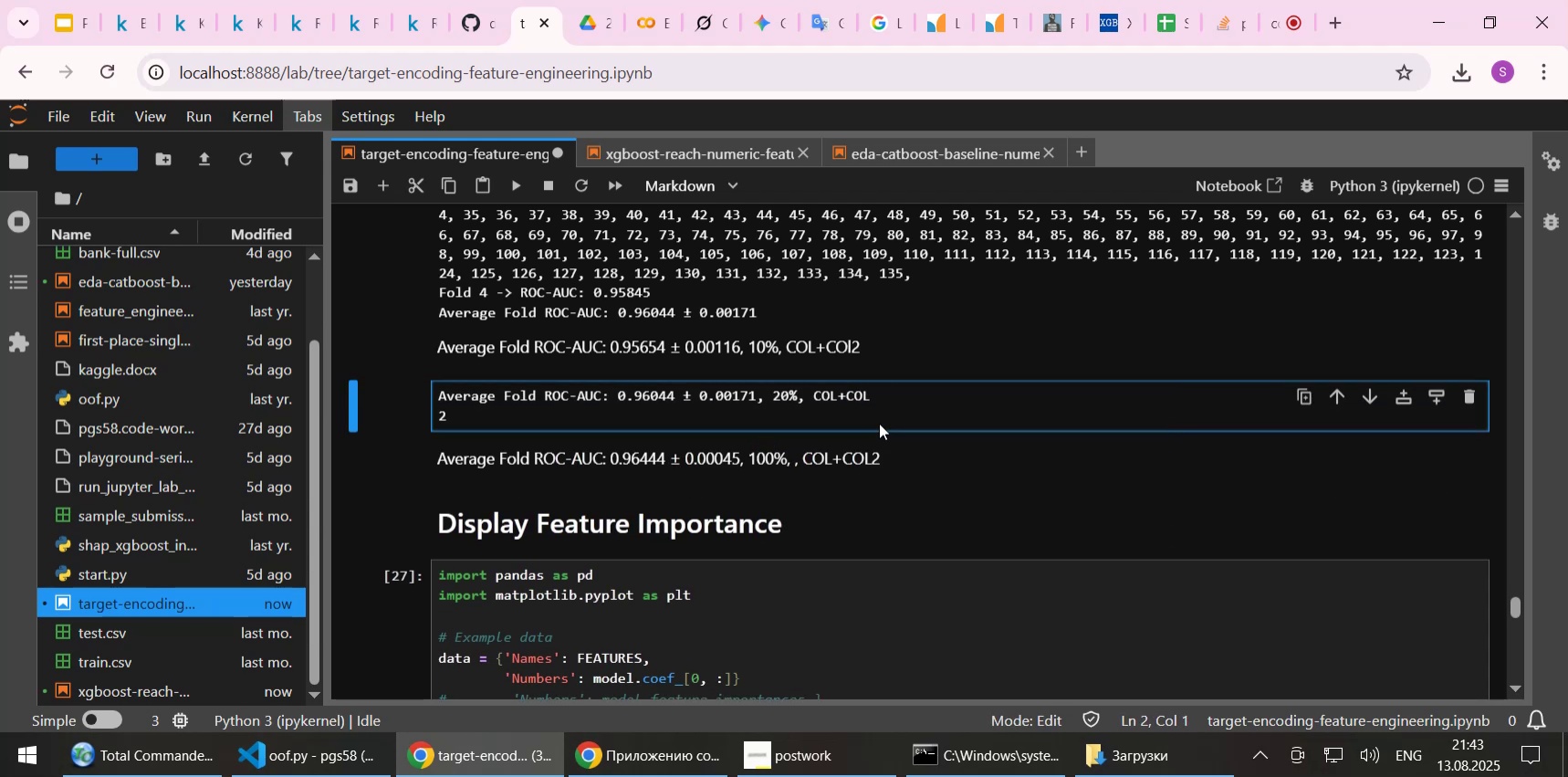 
key(Shift+ShiftLeft)
 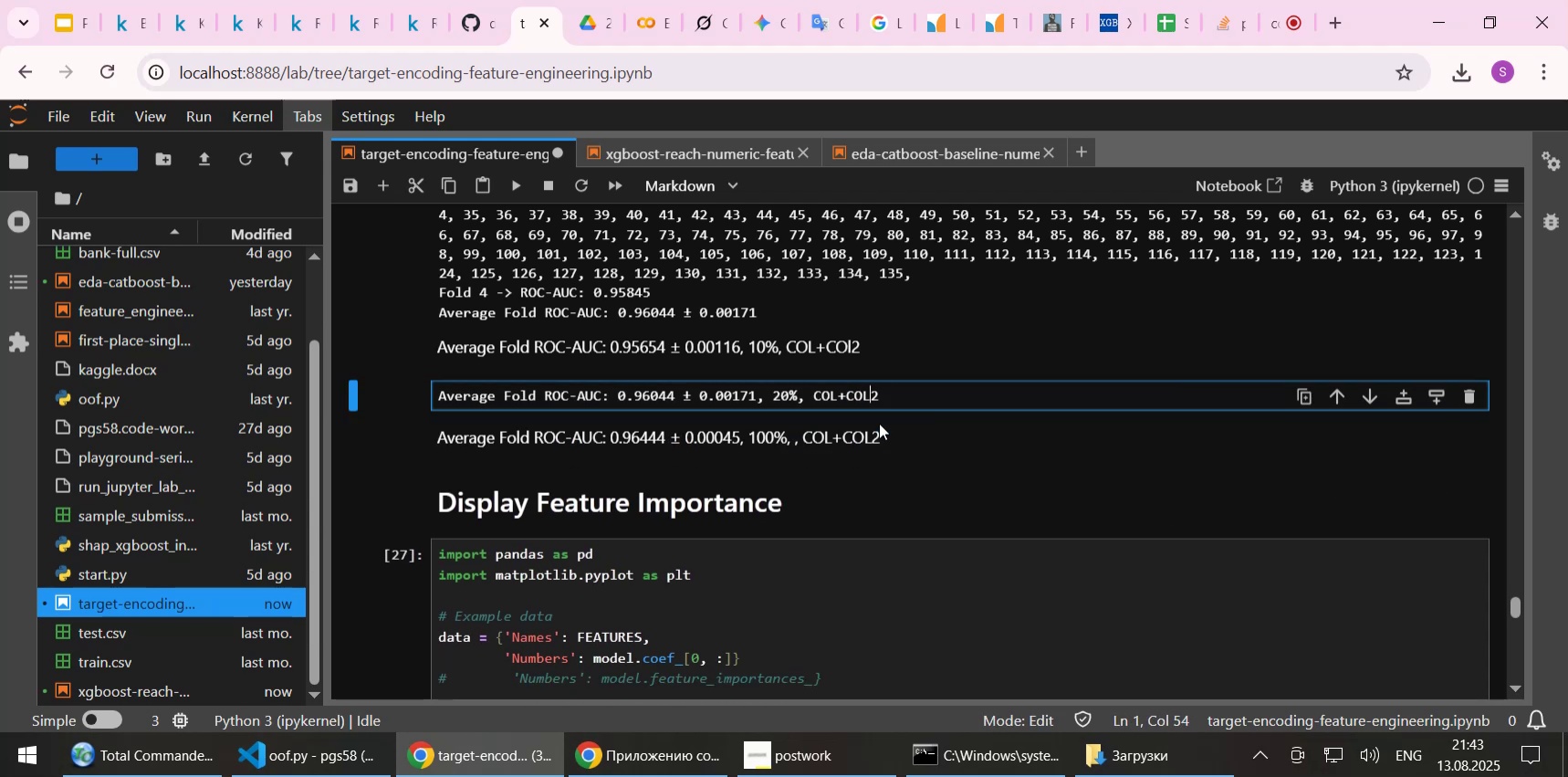 
key(Shift+Enter)
 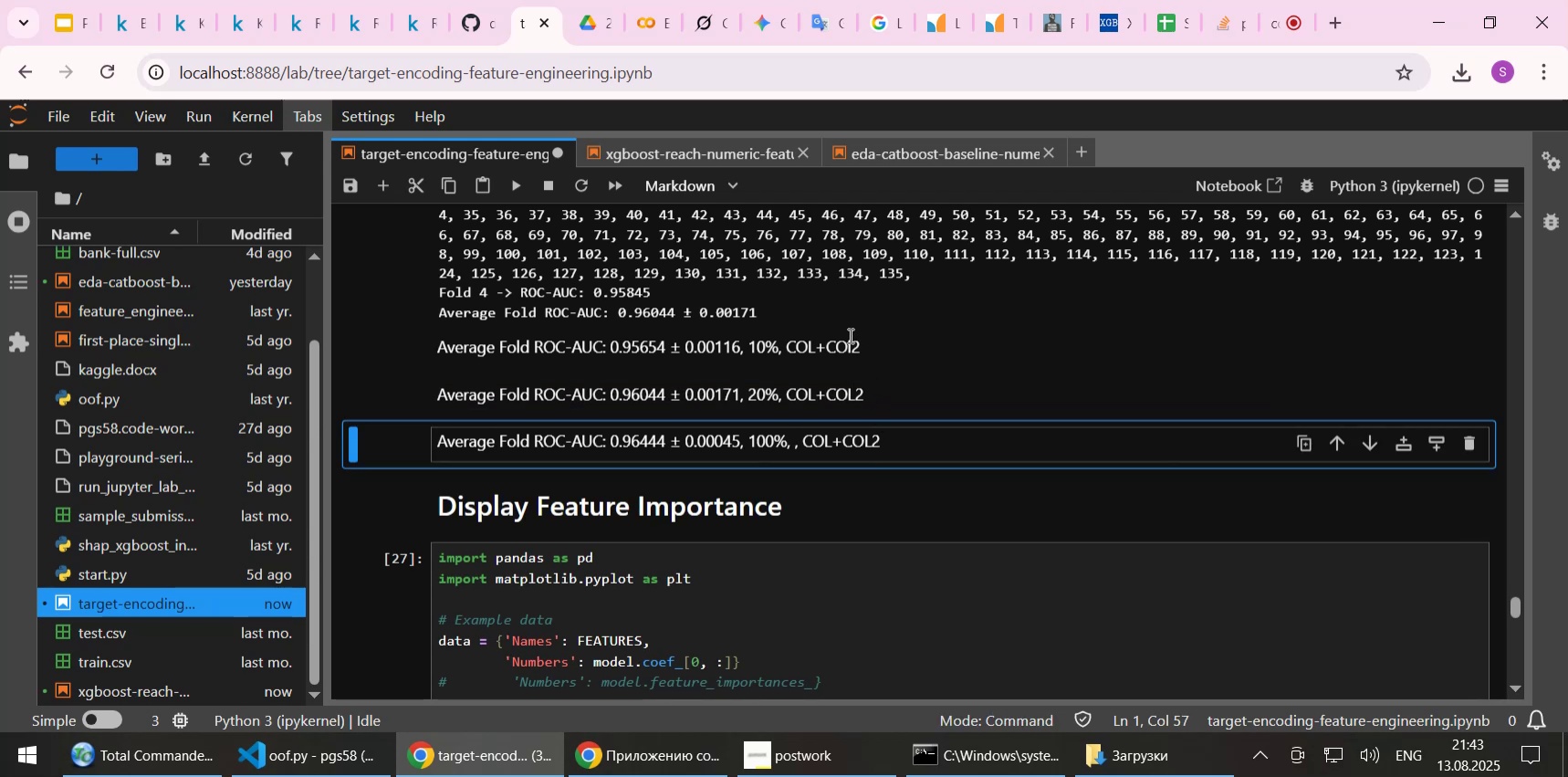 
double_click([849, 335])
 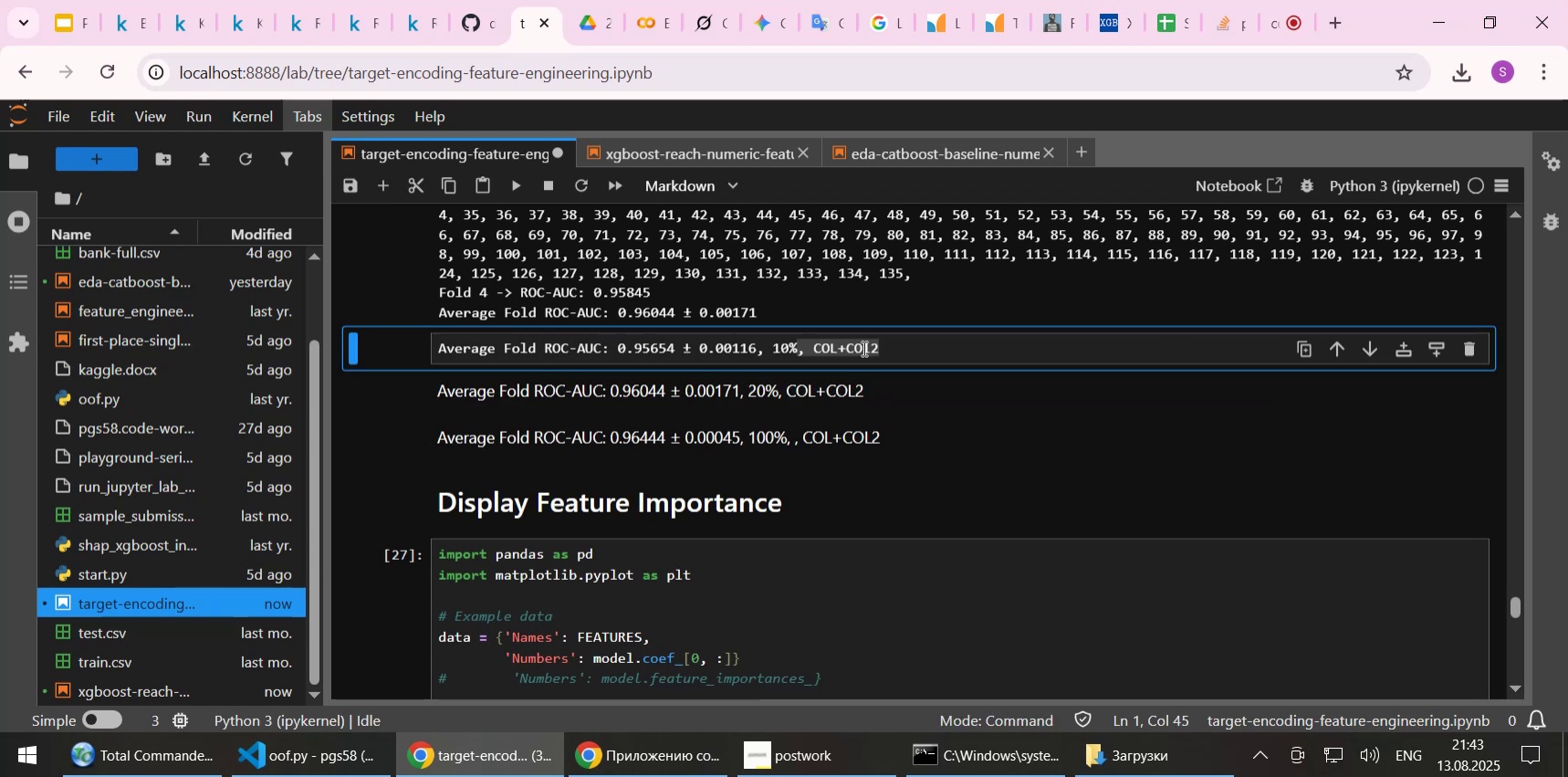 
left_click([864, 346])
 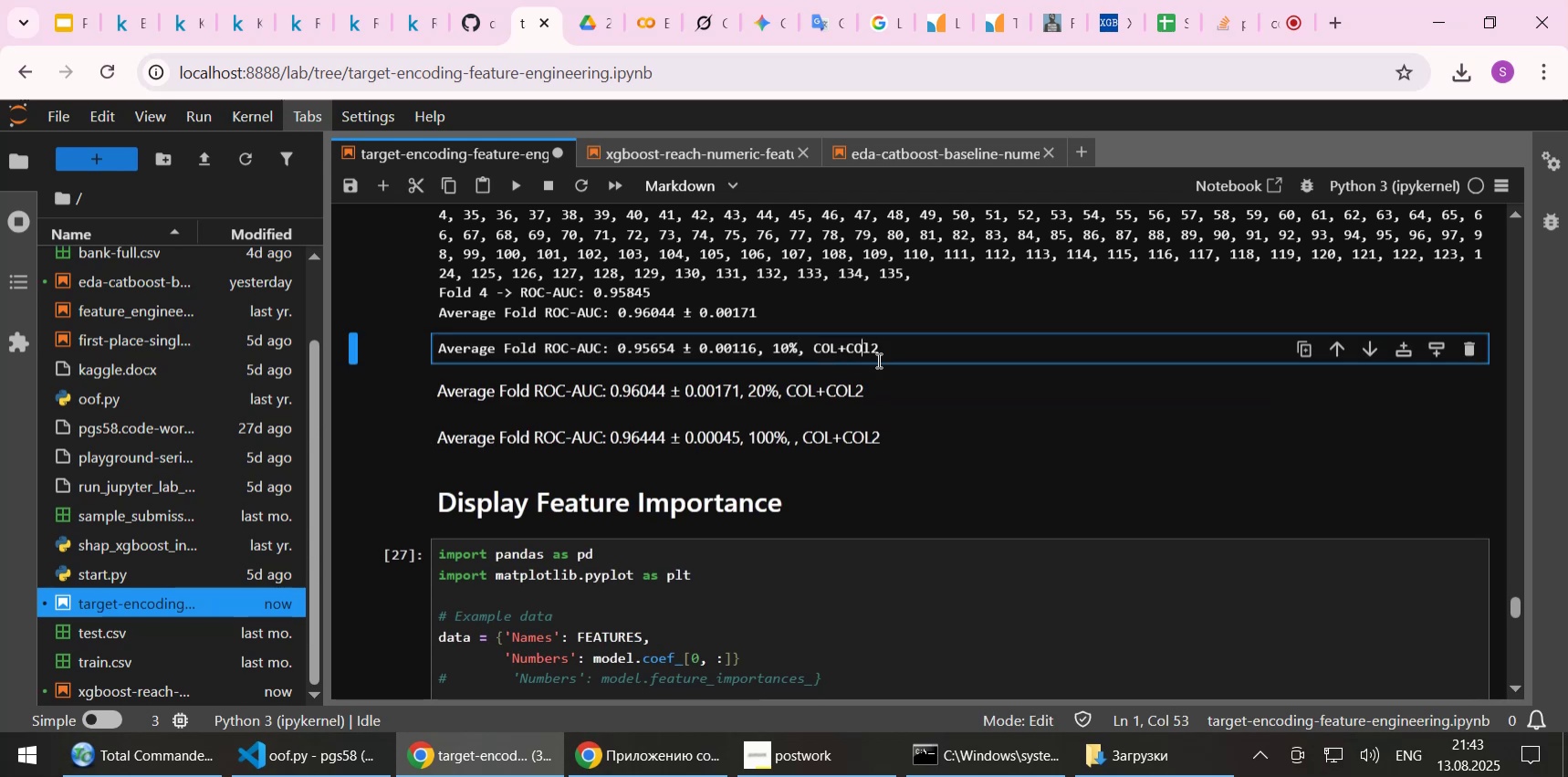 
key(Delete)
 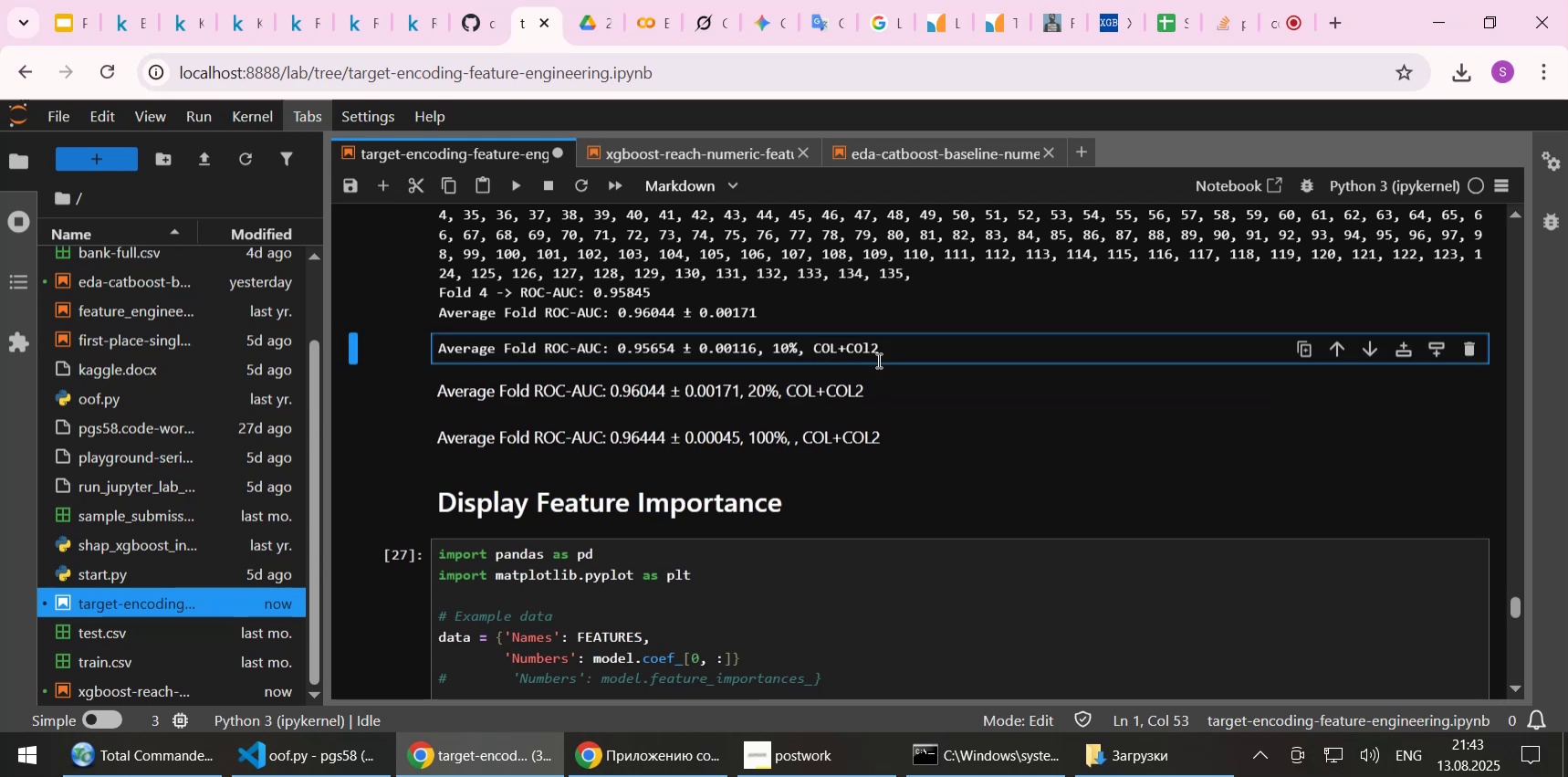 
key(Shift+L)
 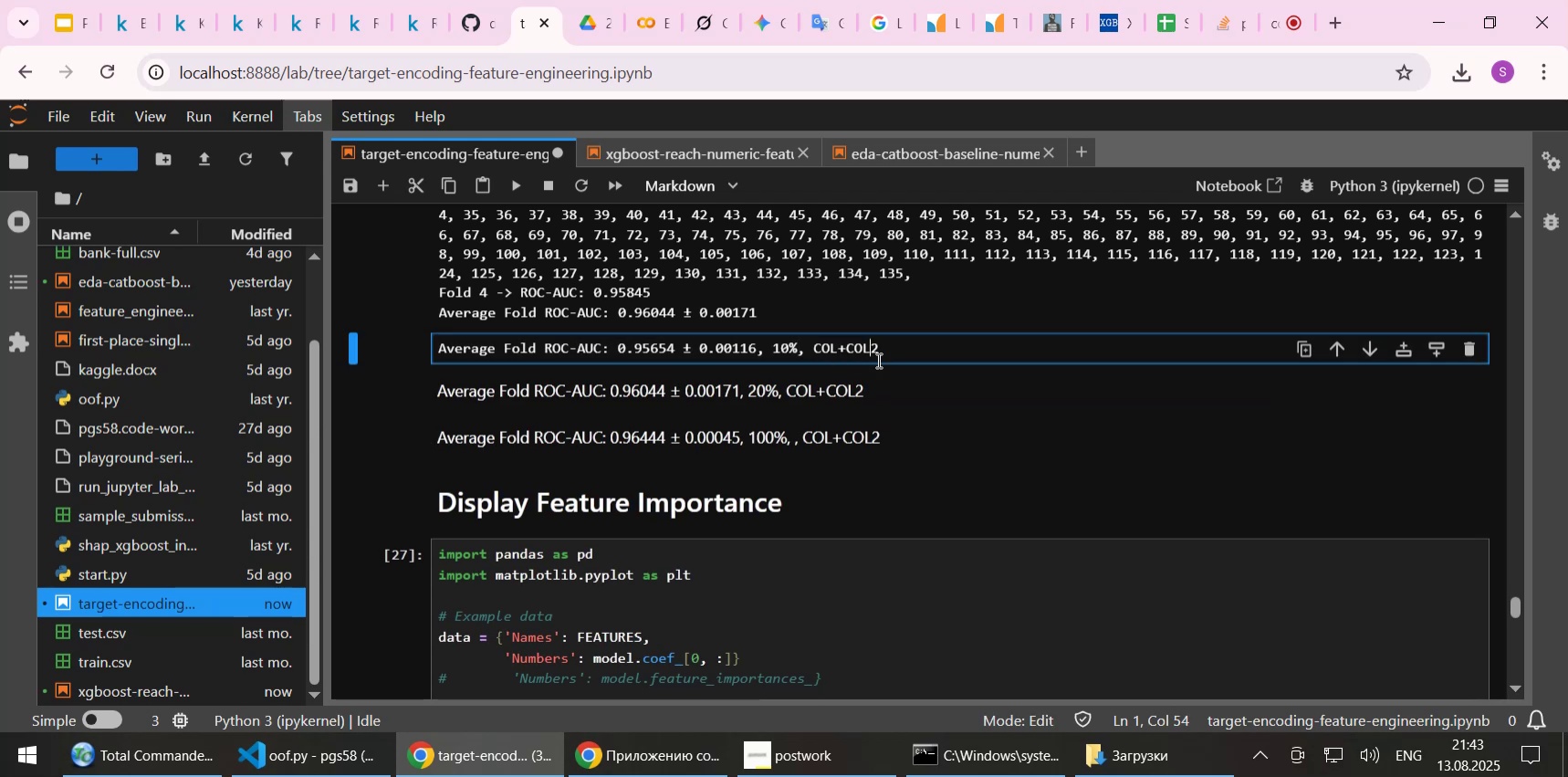 
key(Shift+Enter)
 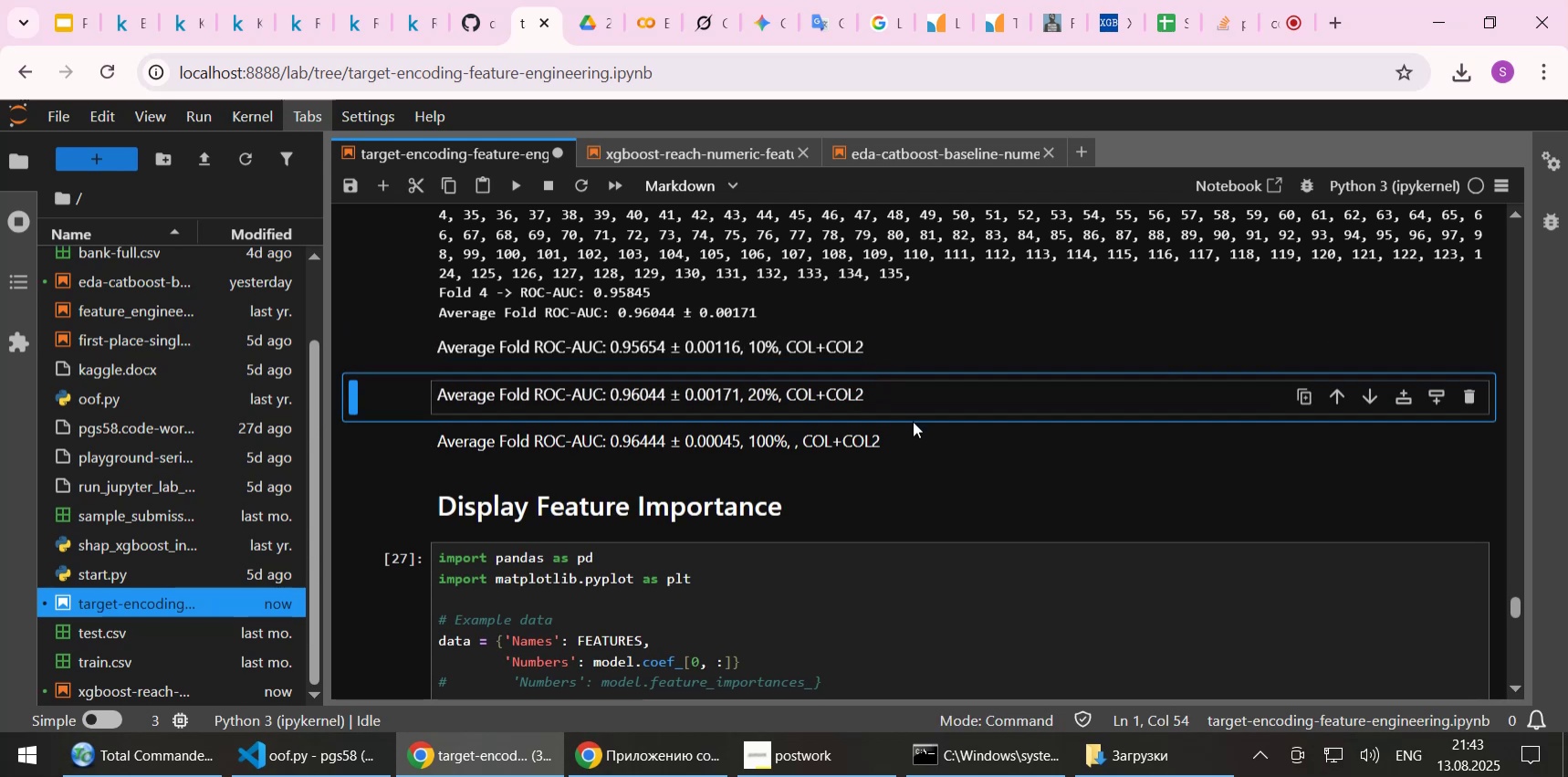 
left_click([907, 435])
 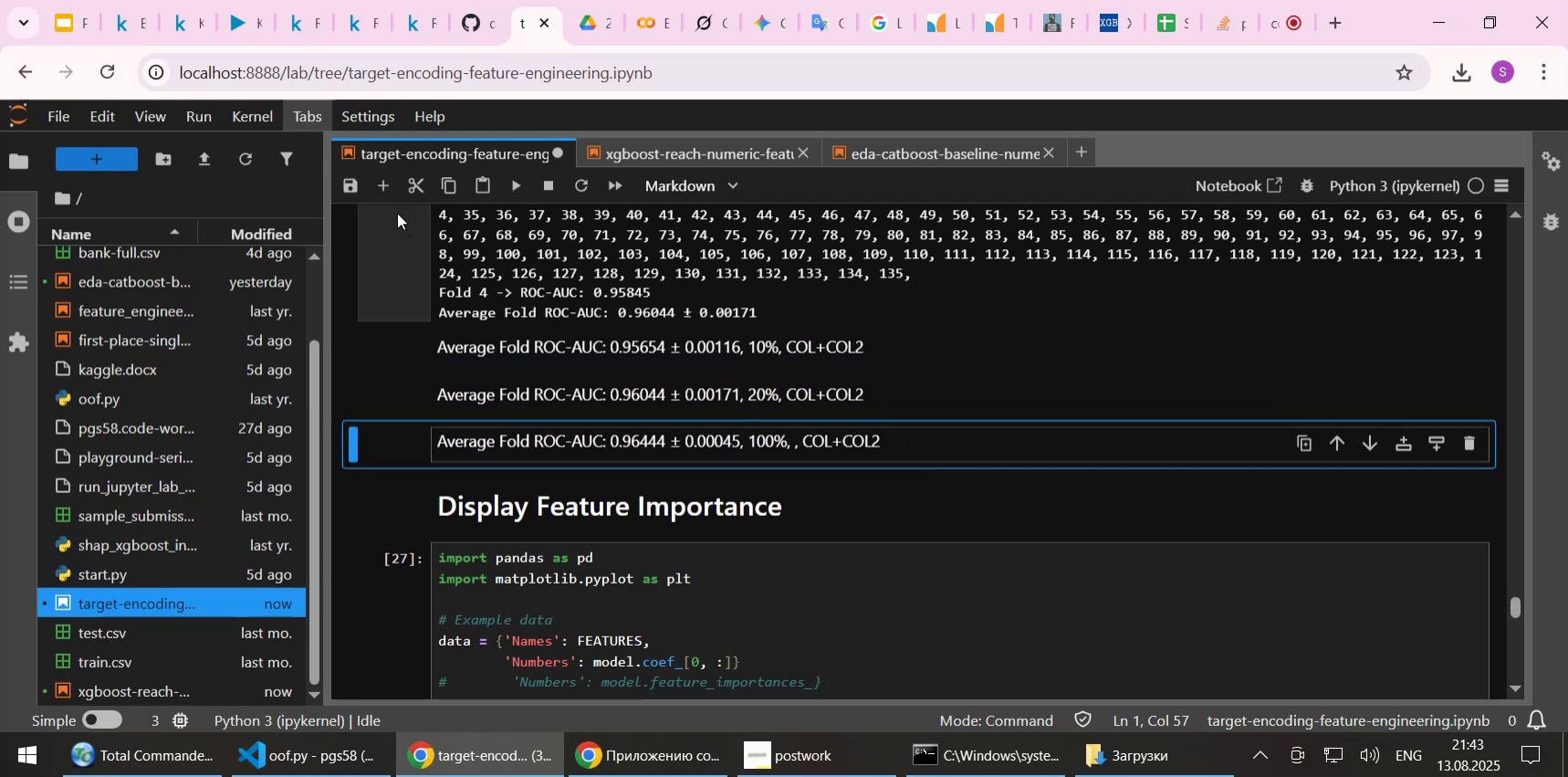 
left_click([382, 190])
 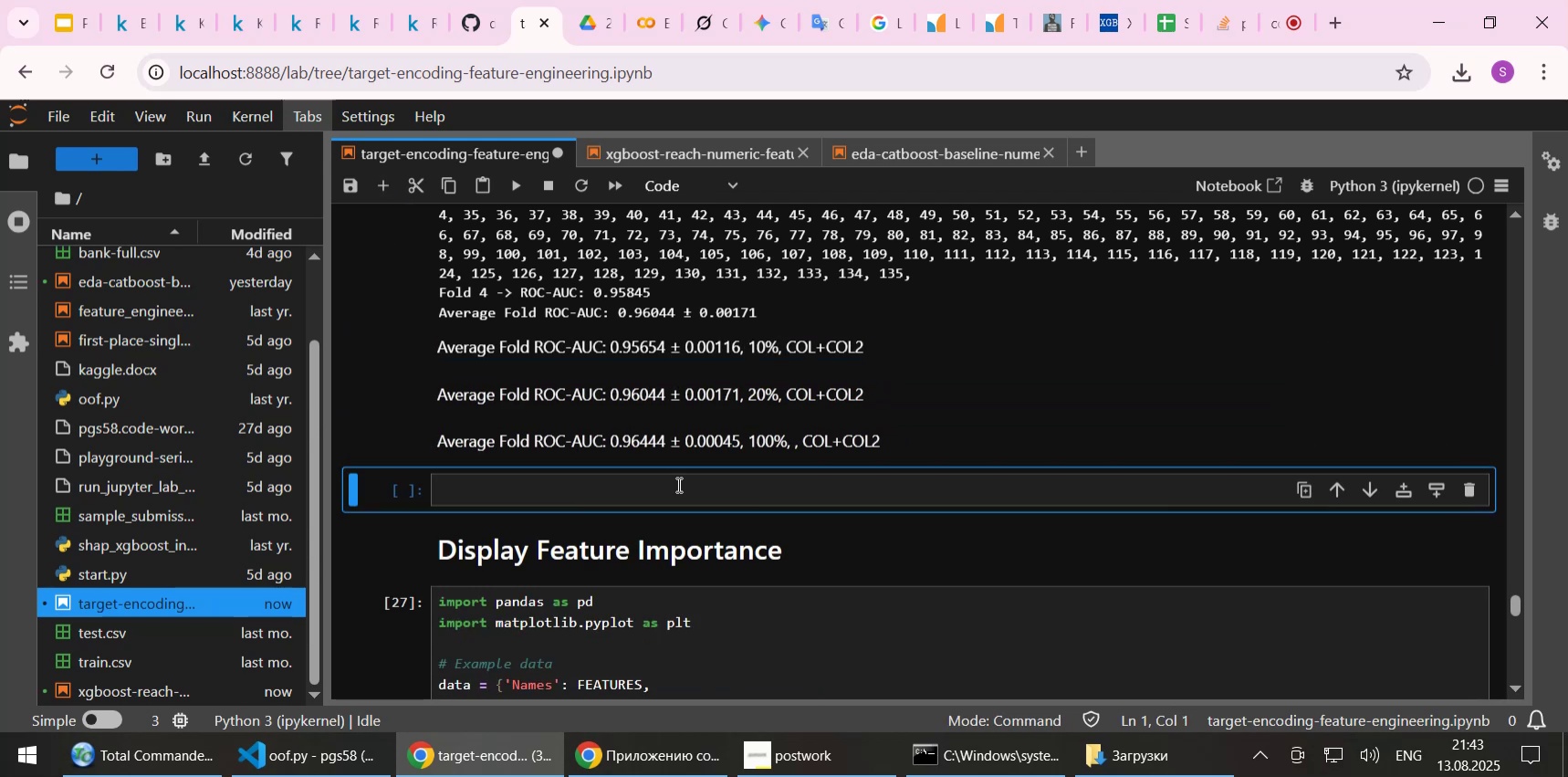 
left_click([677, 484])
 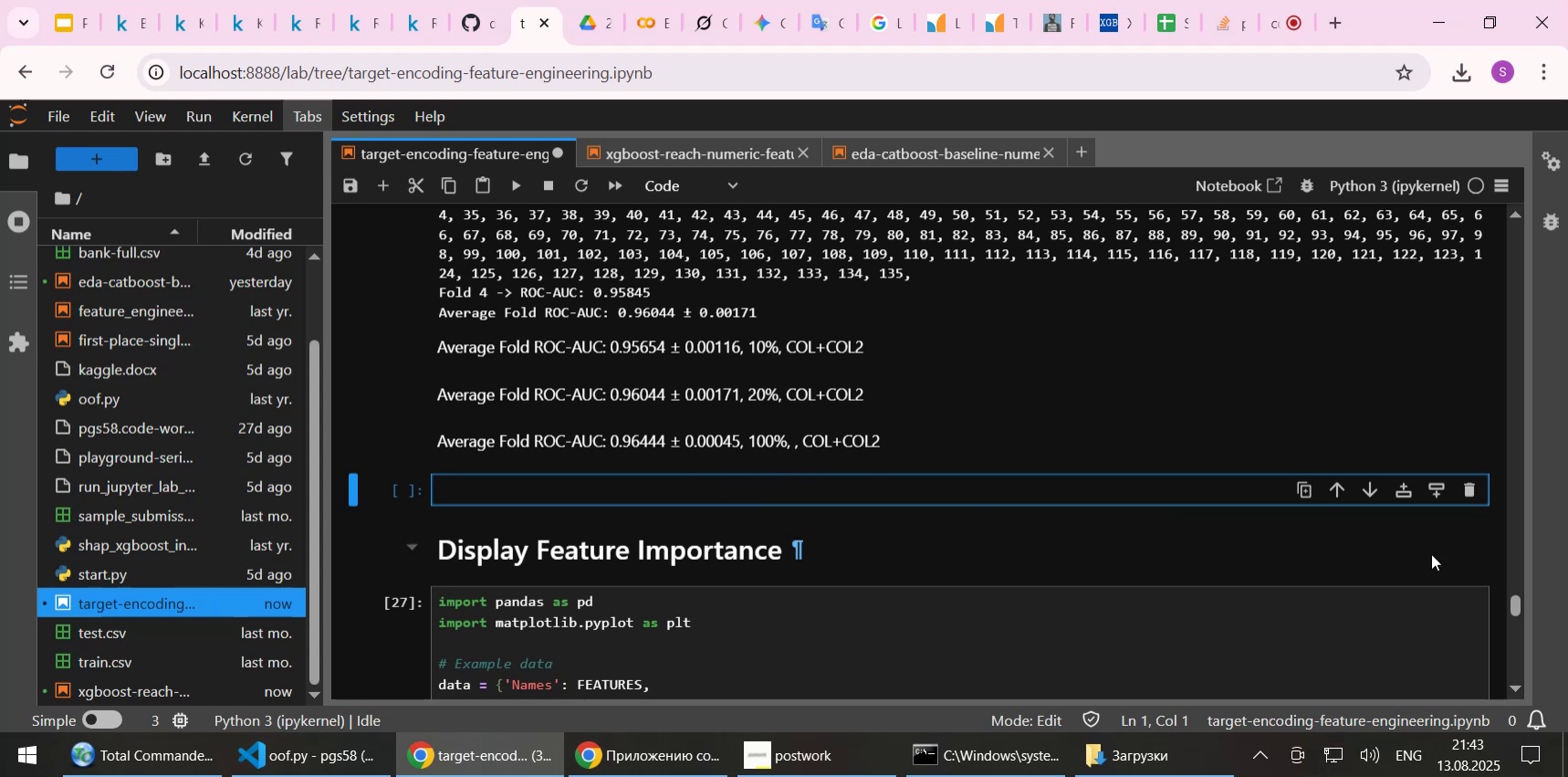 
left_click([1470, 483])
 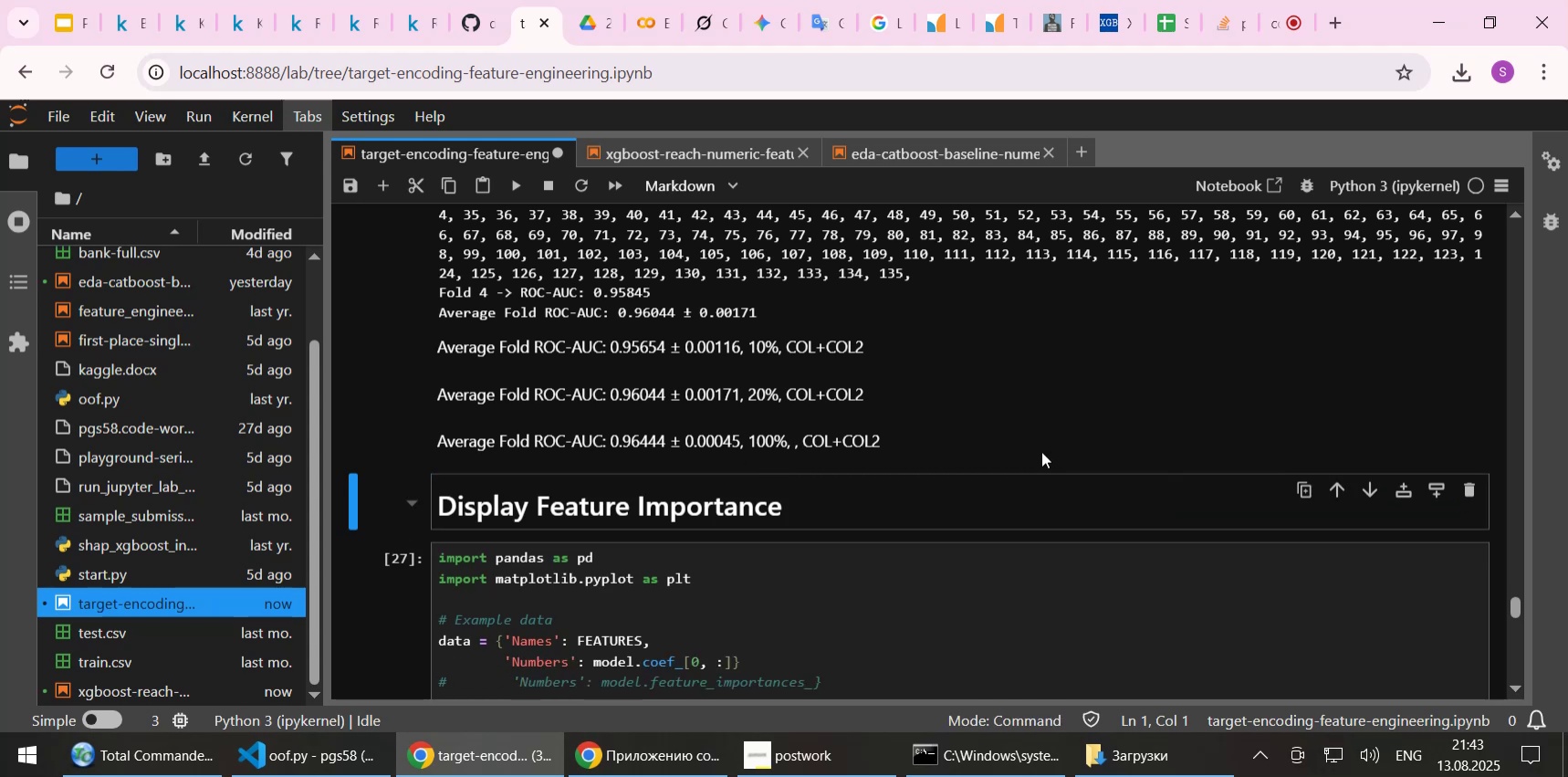 
left_click([945, 436])
 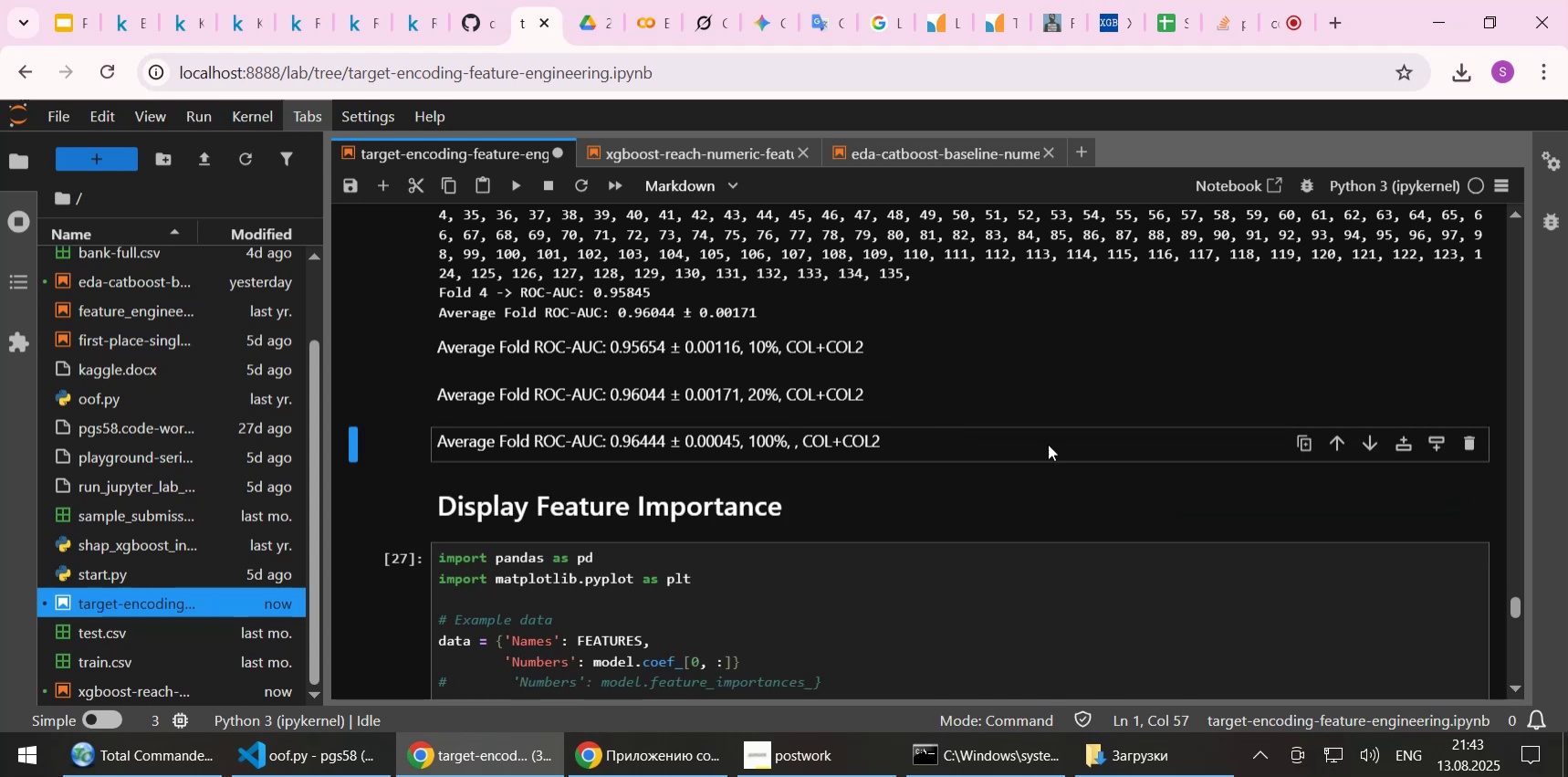 
left_click([1298, 437])
 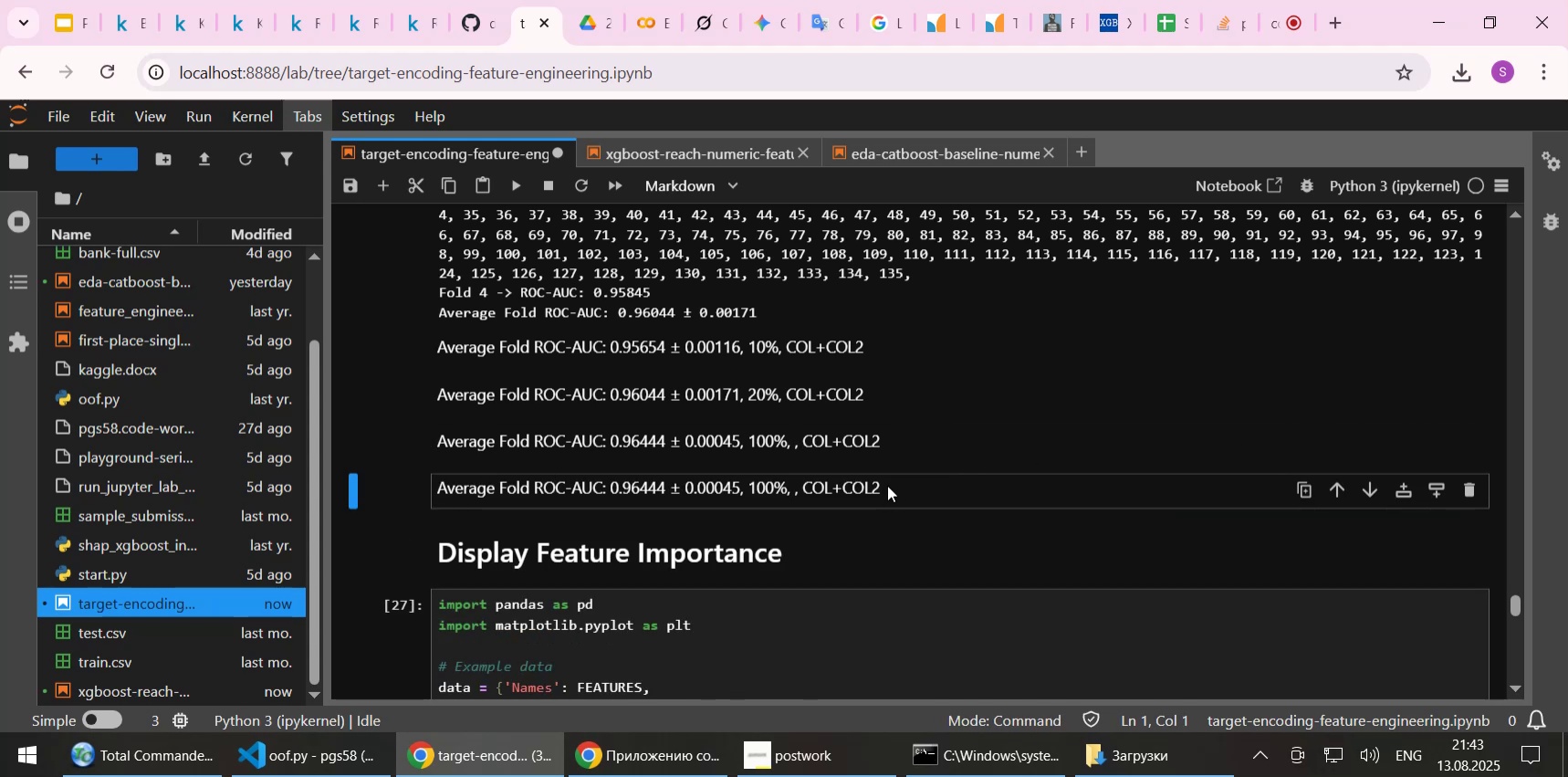 
double_click([887, 485])
 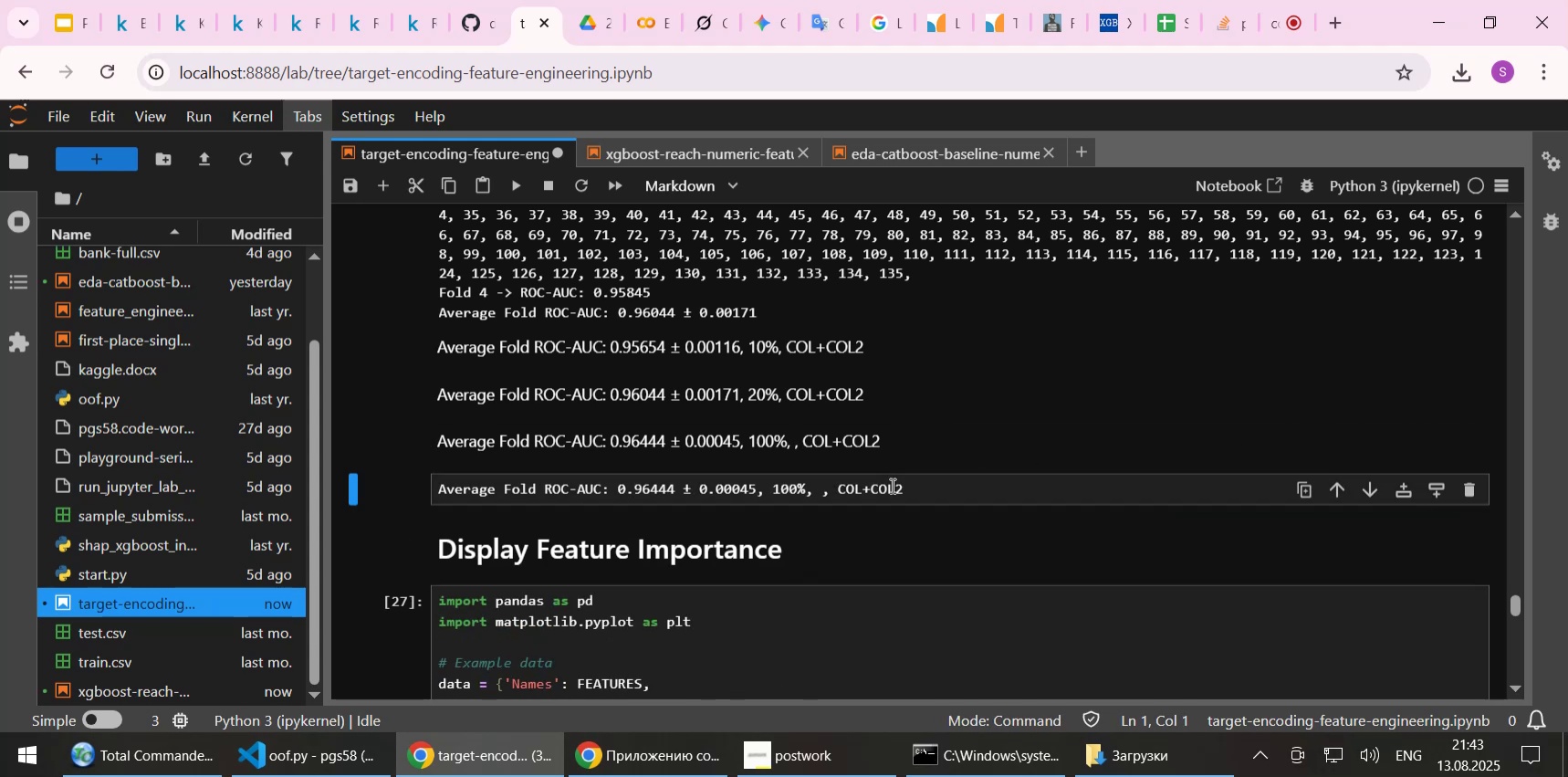 
left_click_drag(start_coordinate=[904, 487], to_coordinate=[909, 488])
 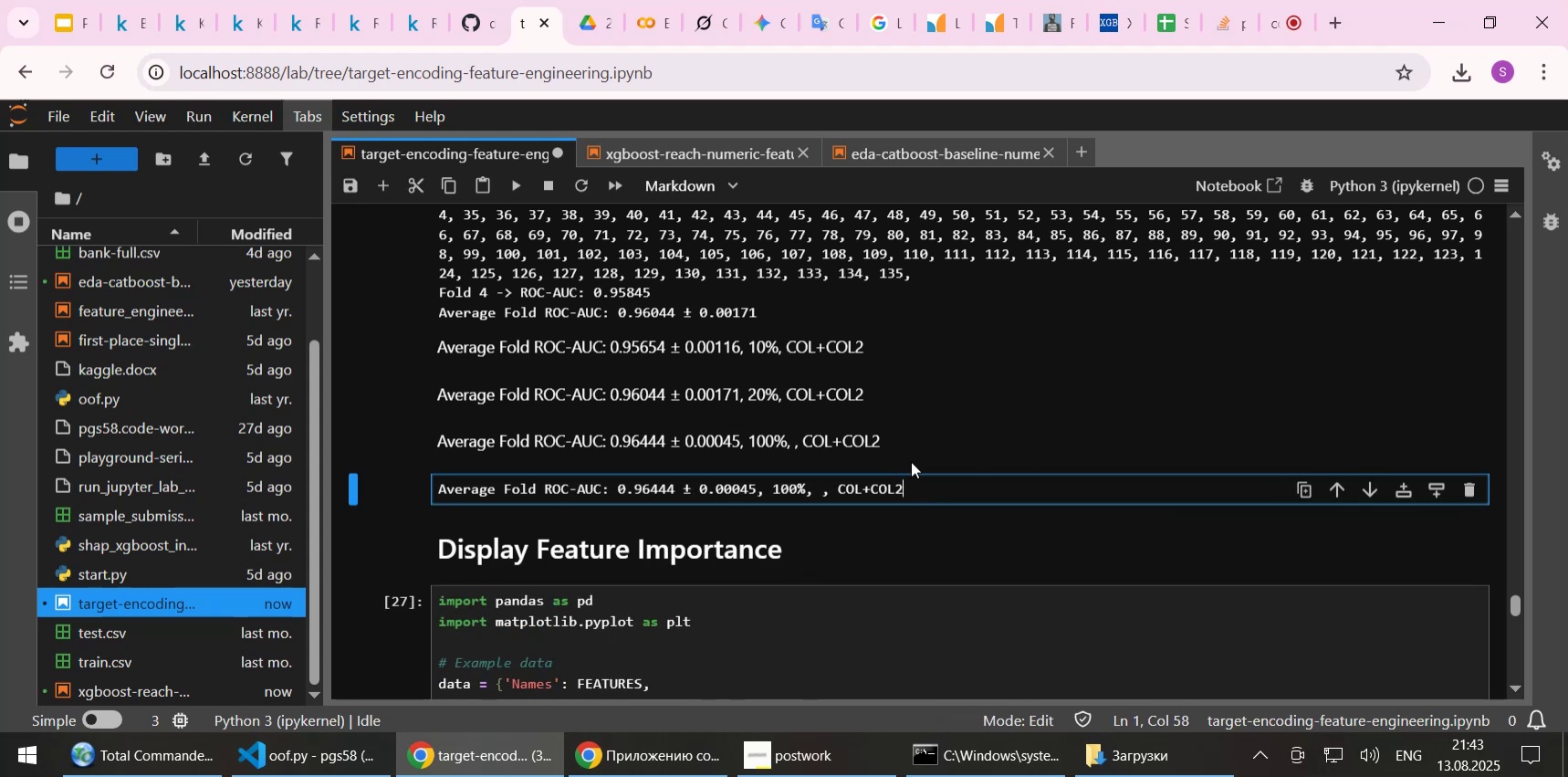 
key(Backspace)
 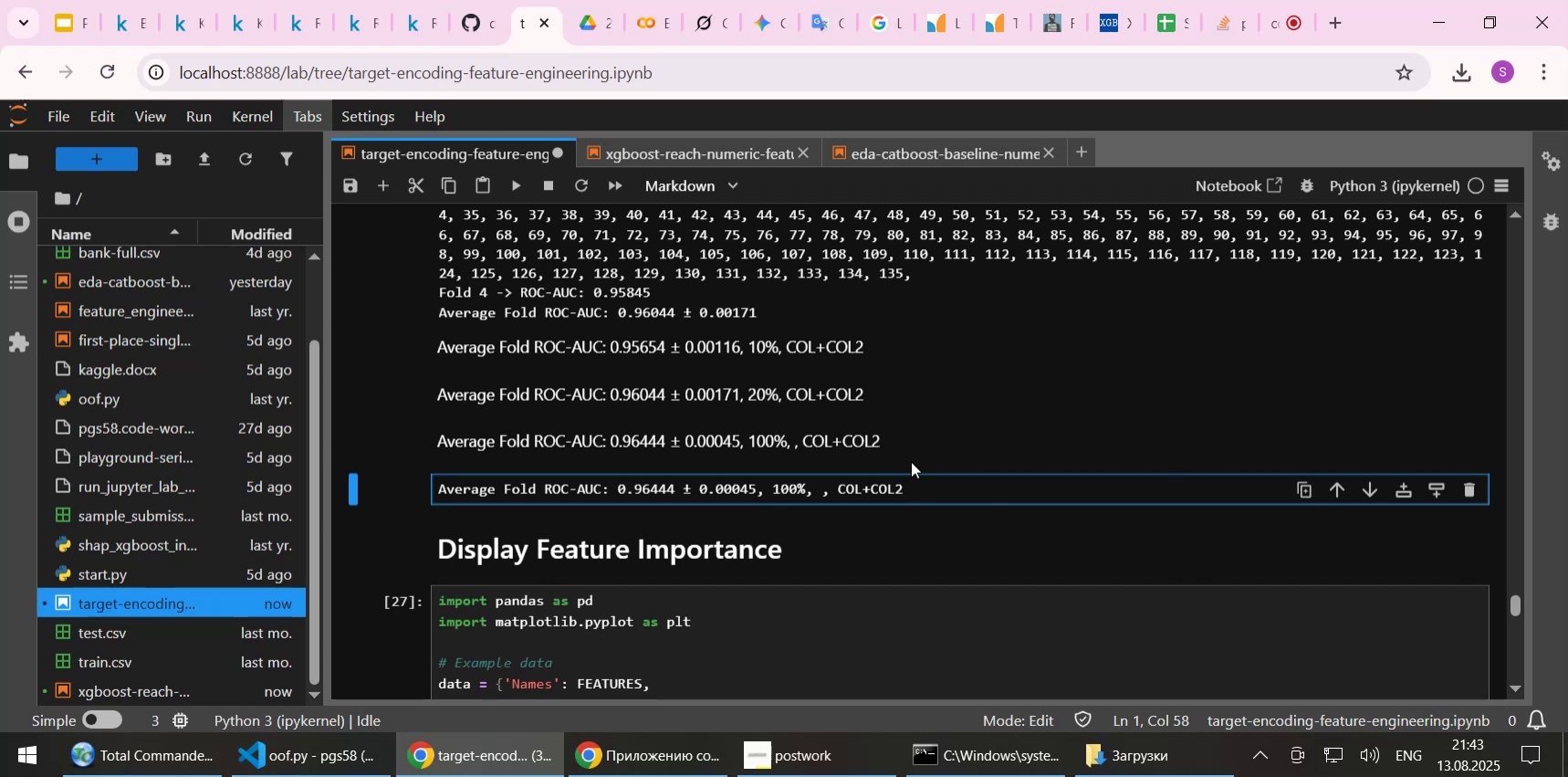 
key(Backspace)
 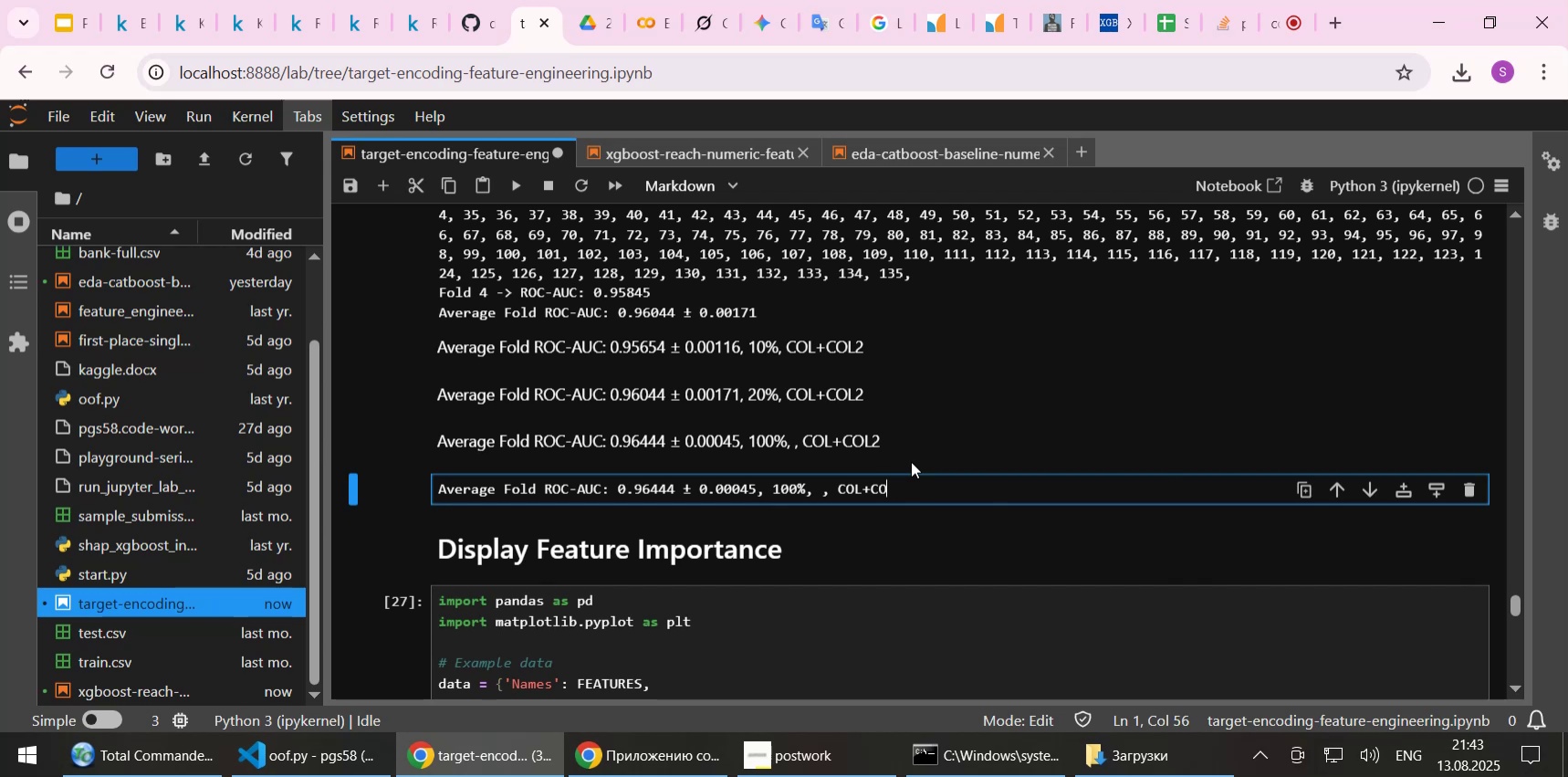 
key(Backspace)
 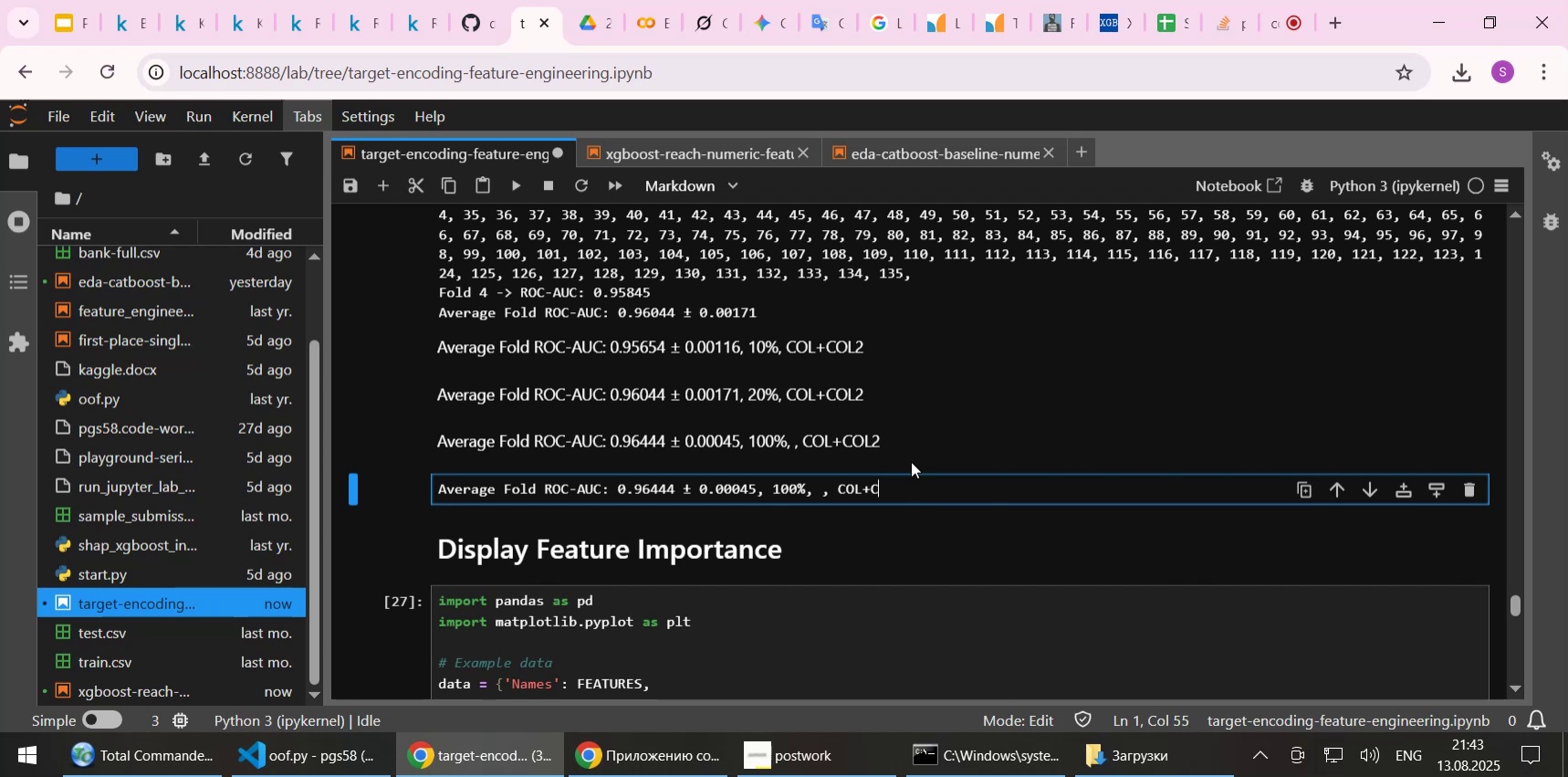 
key(Backspace)
 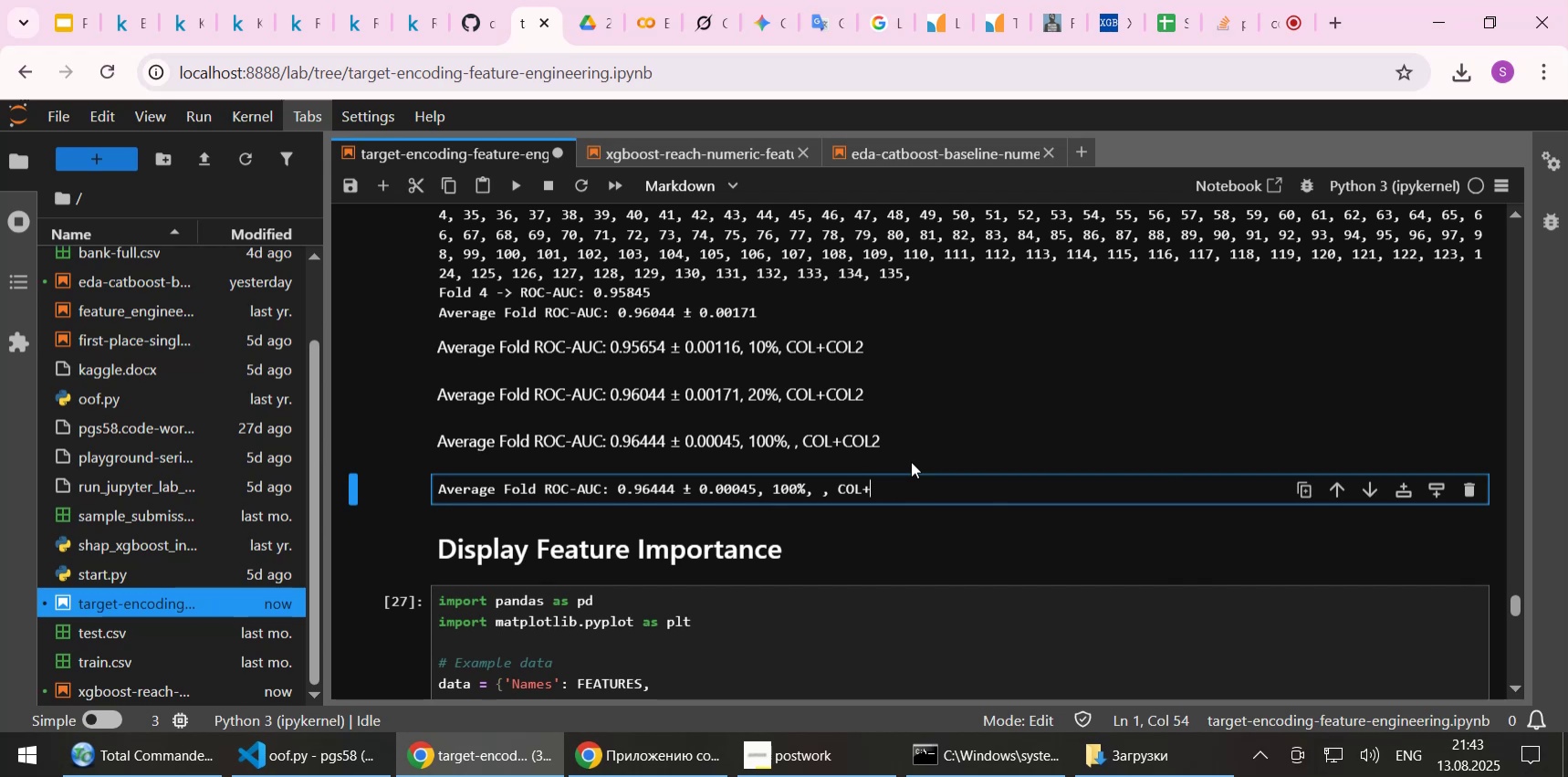 
key(Backspace)
 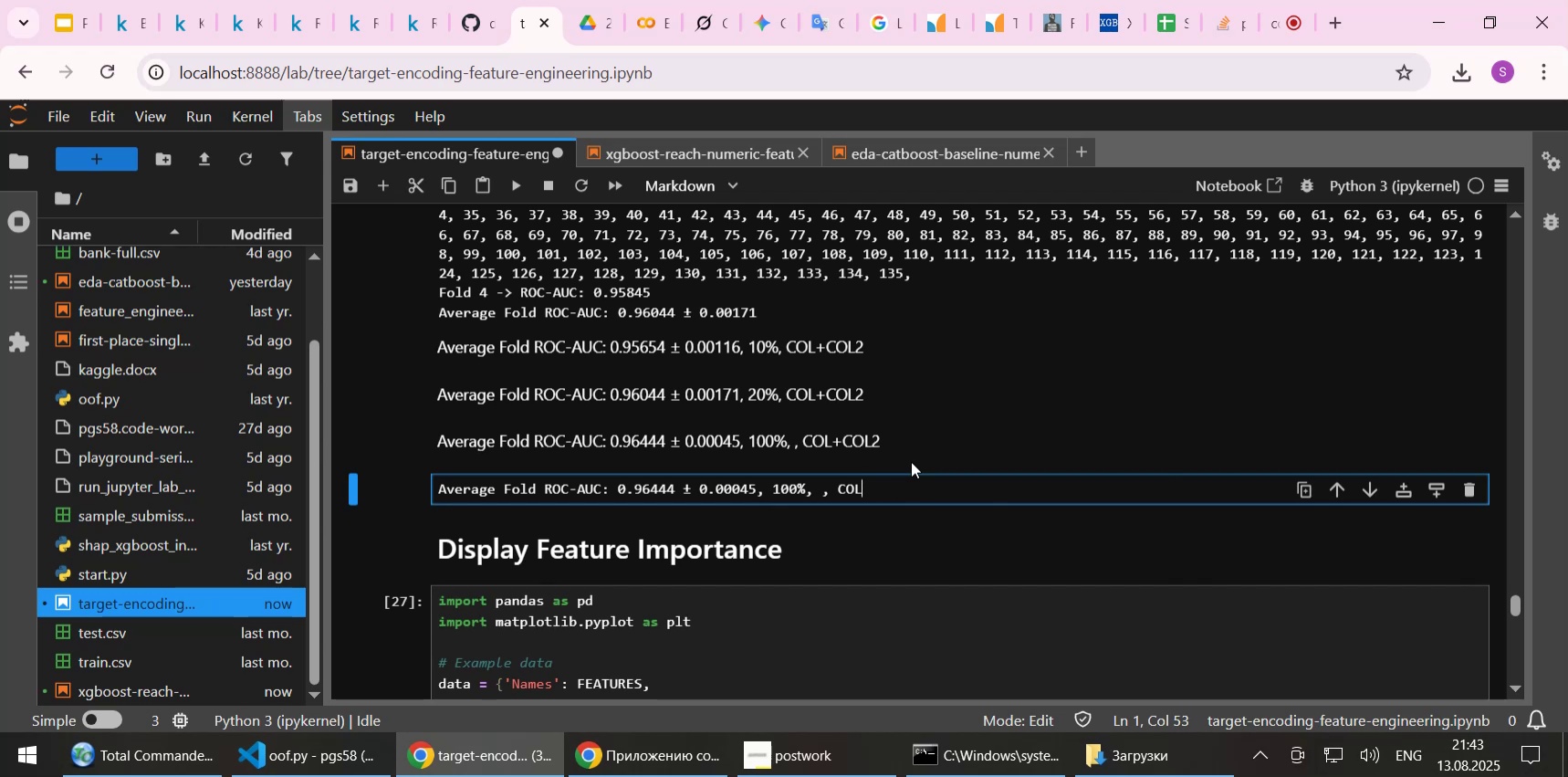 
hold_key(key=ArrowLeft, duration=0.95)
 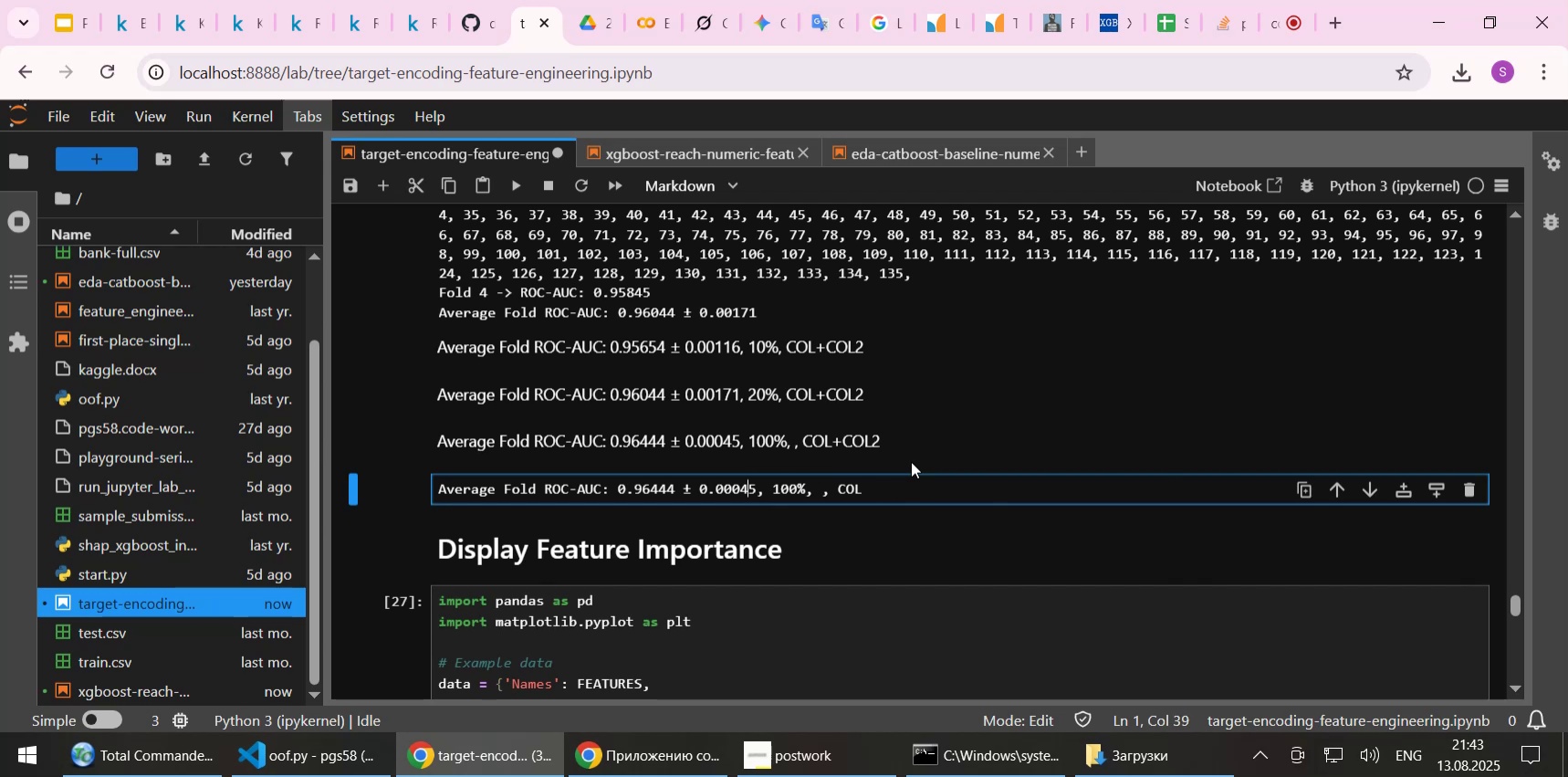 
key(ArrowRight)
 